 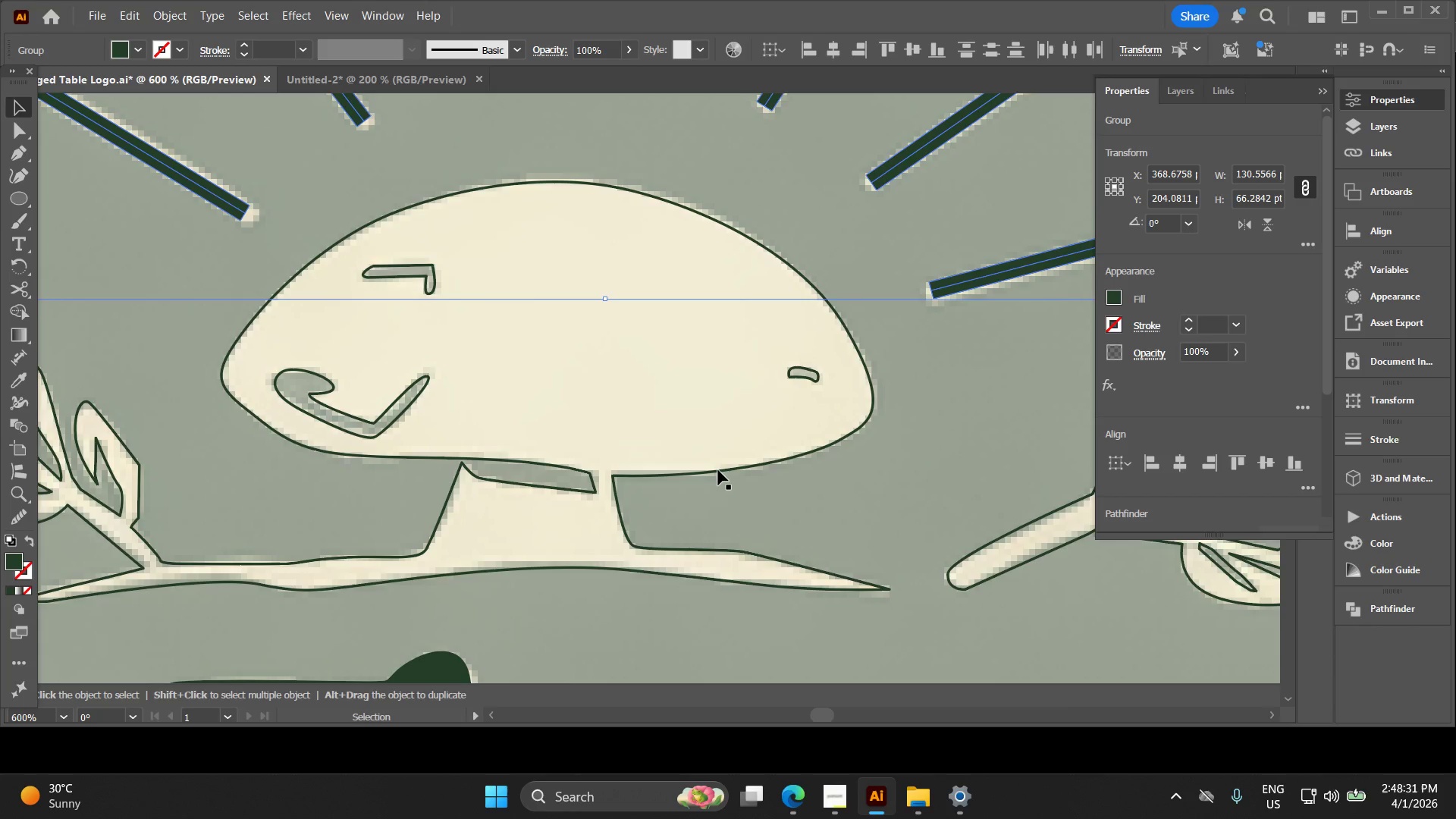 
left_click_drag(start_coordinate=[689, 480], to_coordinate=[739, 406])
 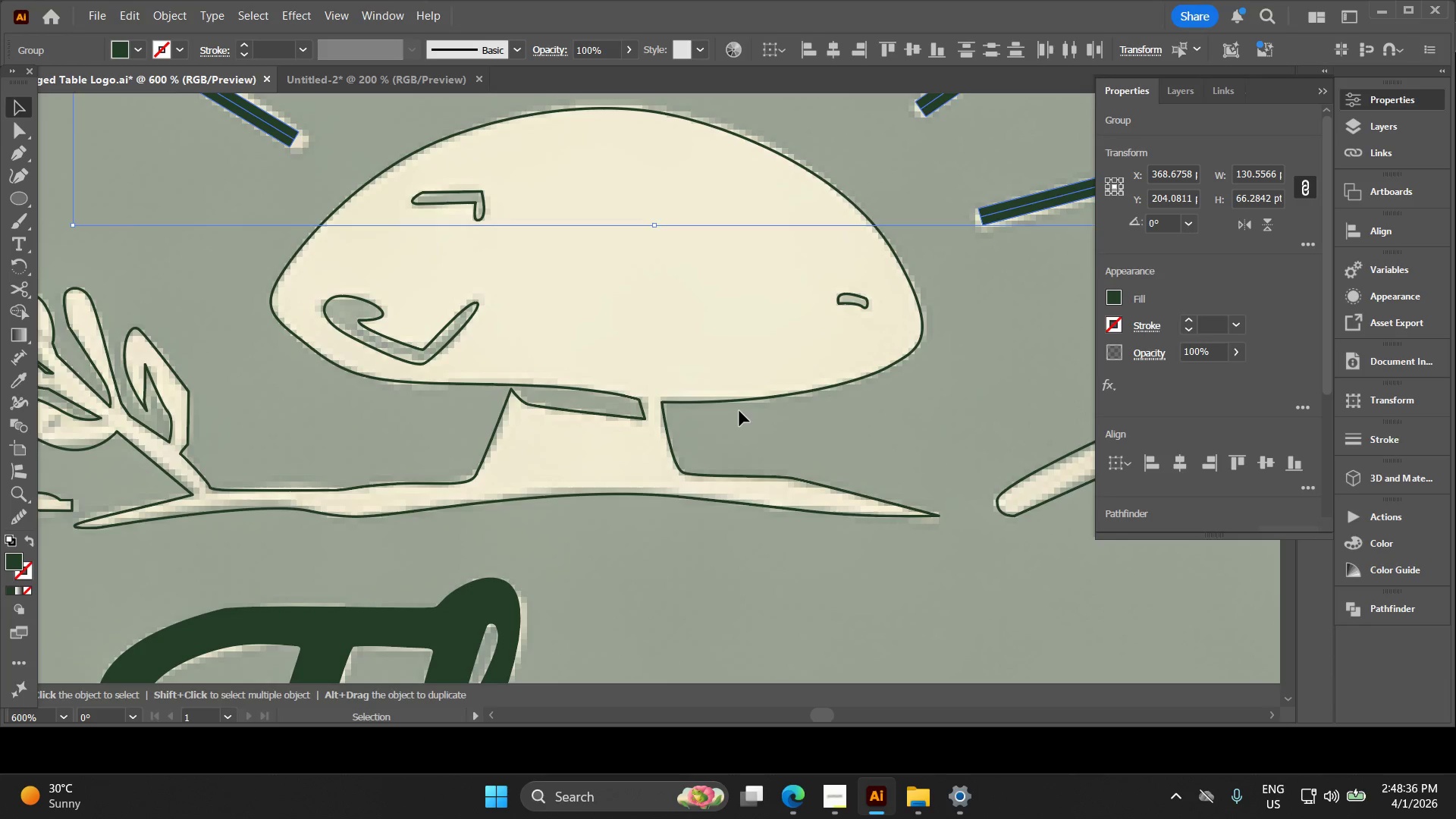 
hold_key(key=Space, duration=0.5)
 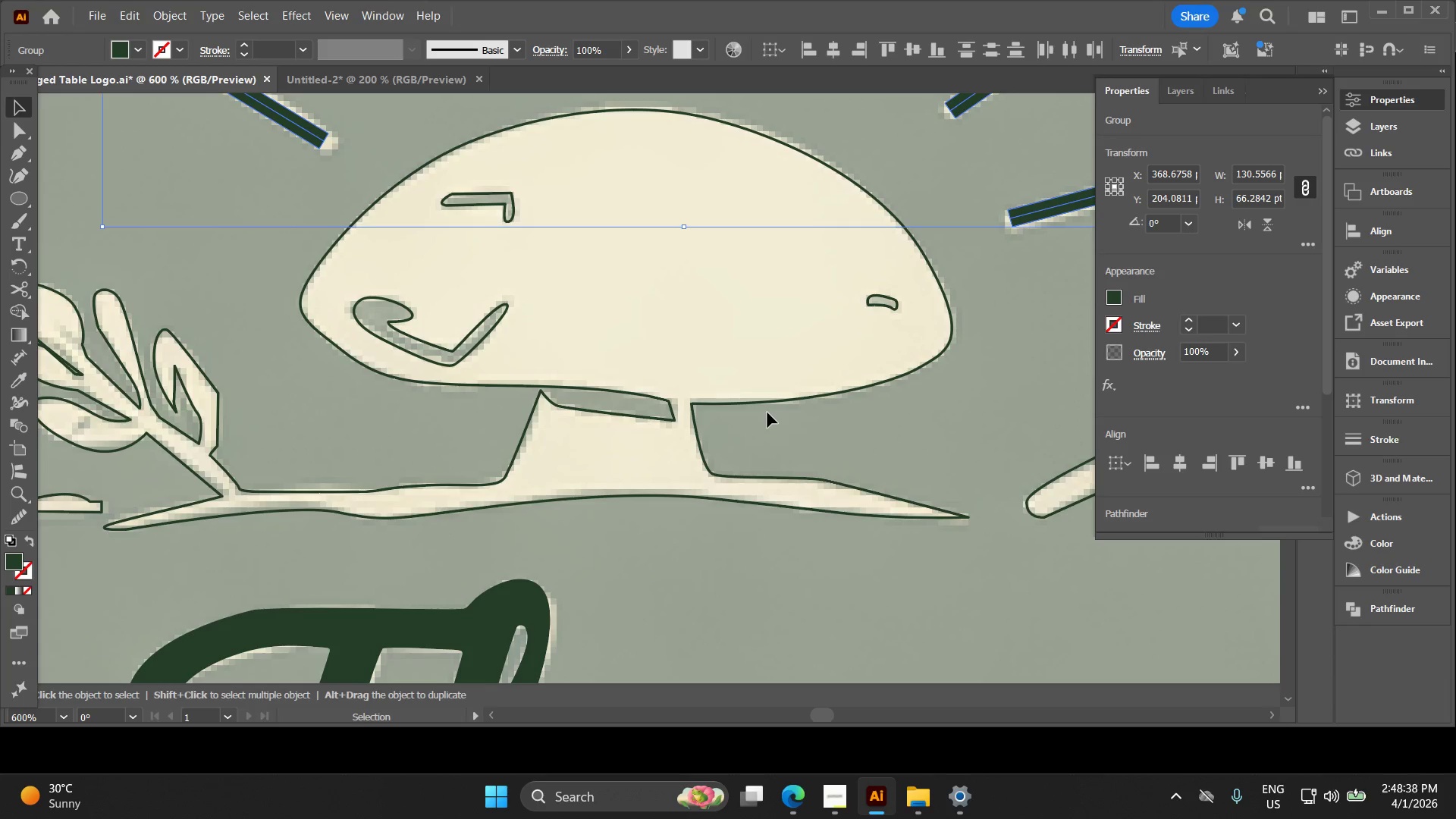 
left_click_drag(start_coordinate=[739, 411], to_coordinate=[769, 413])
 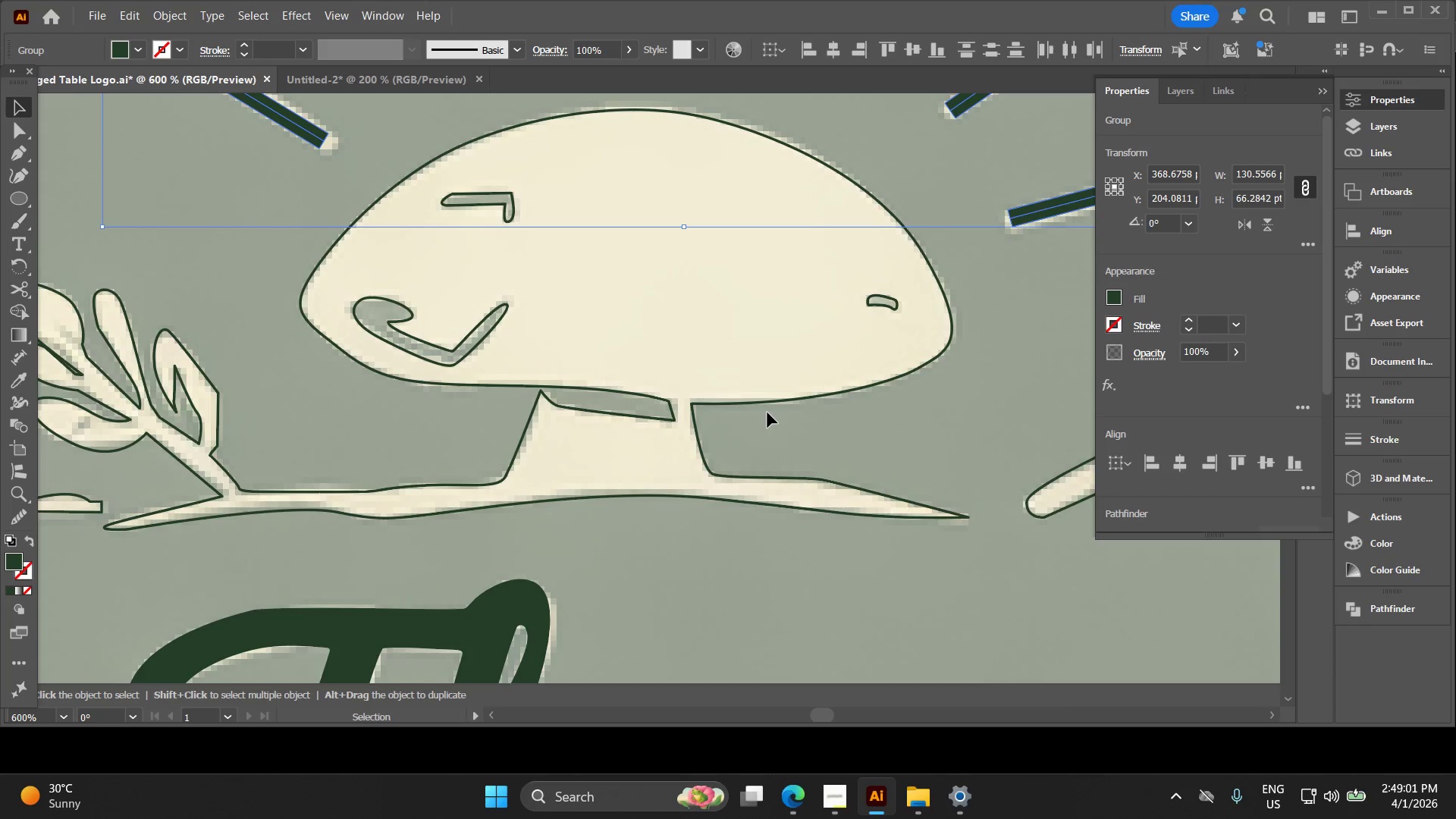 
wait(28.69)
 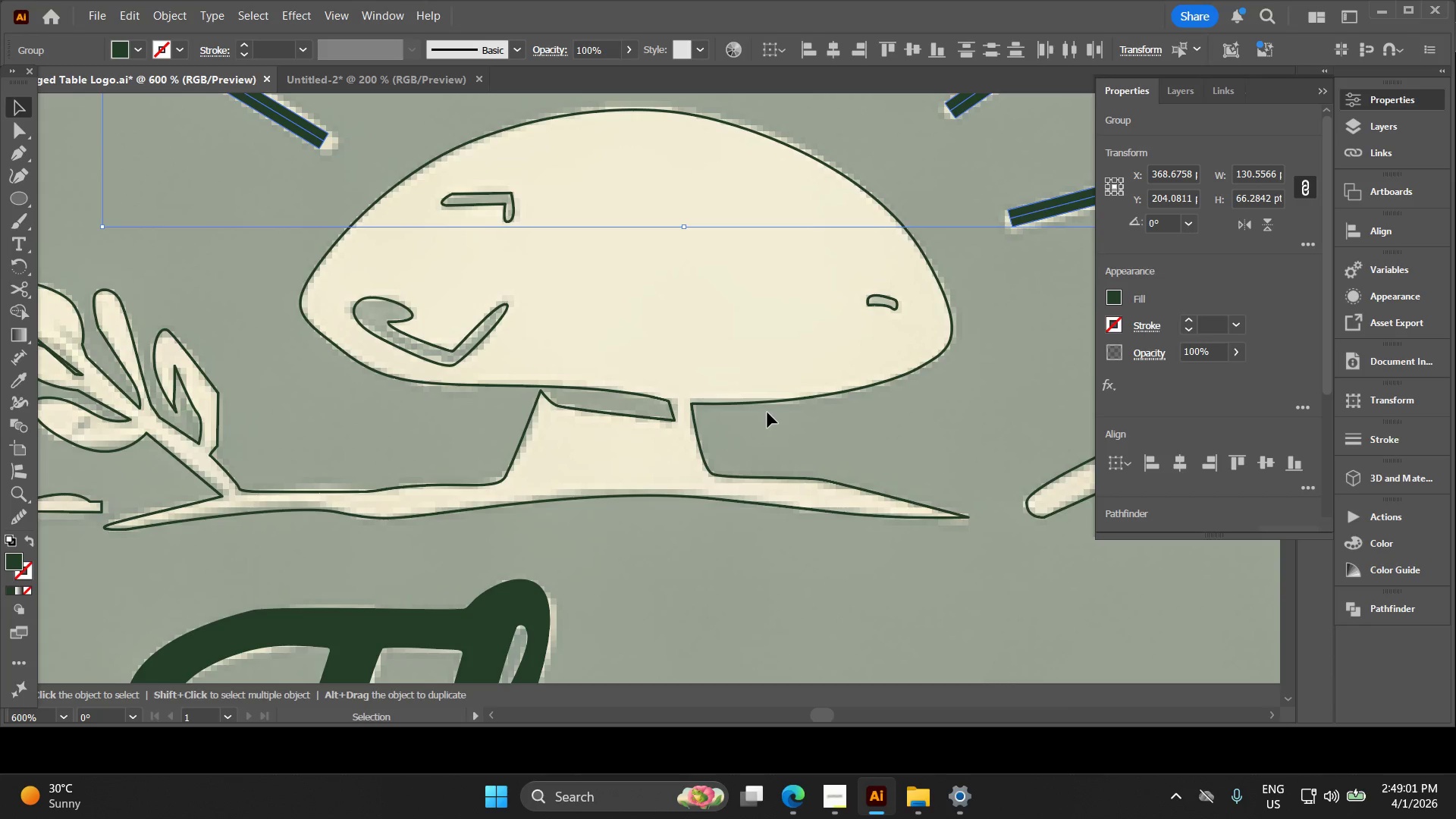 
key(Alt+AltLeft)
 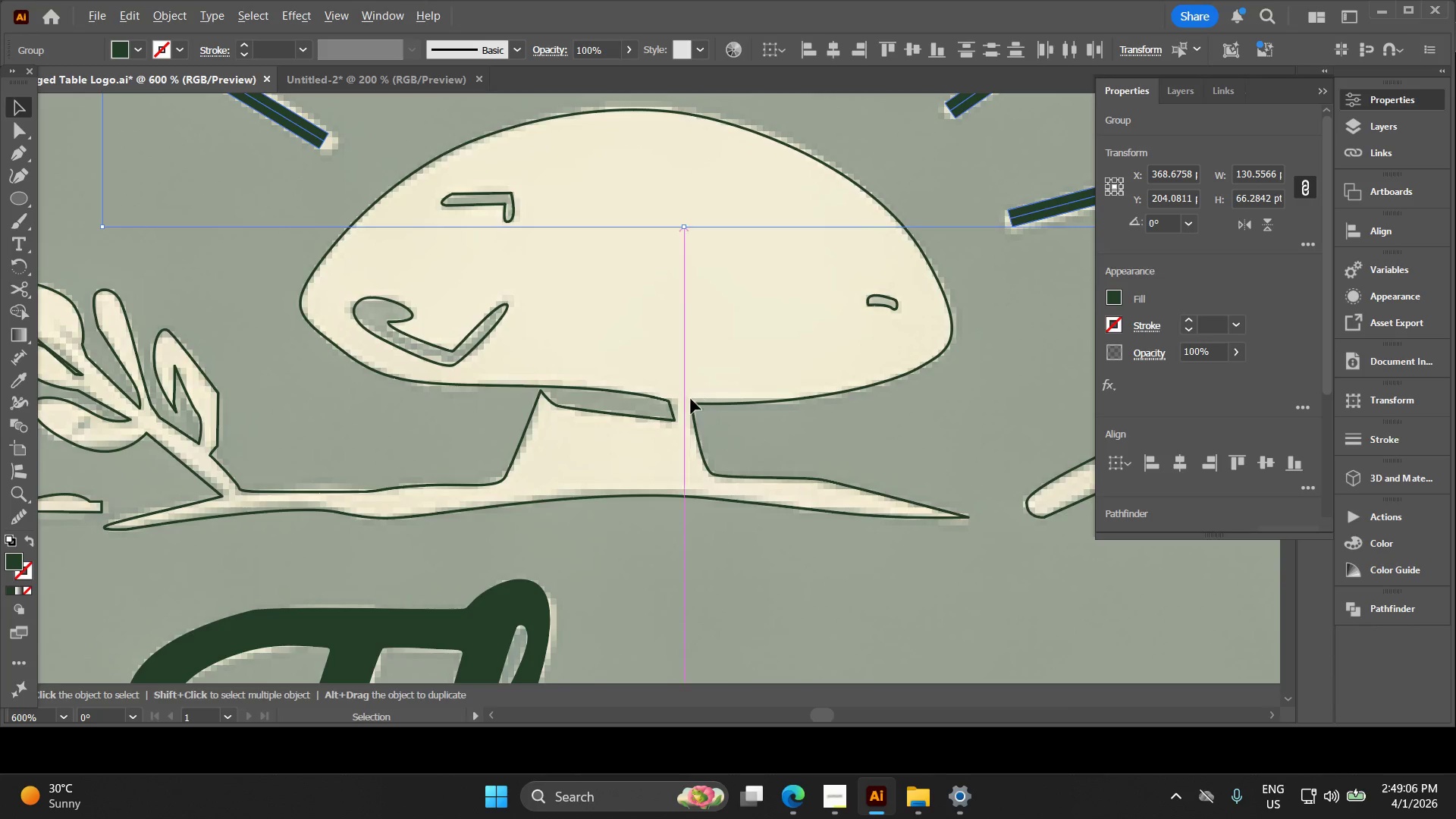 
hold_key(key=Space, duration=0.31)
 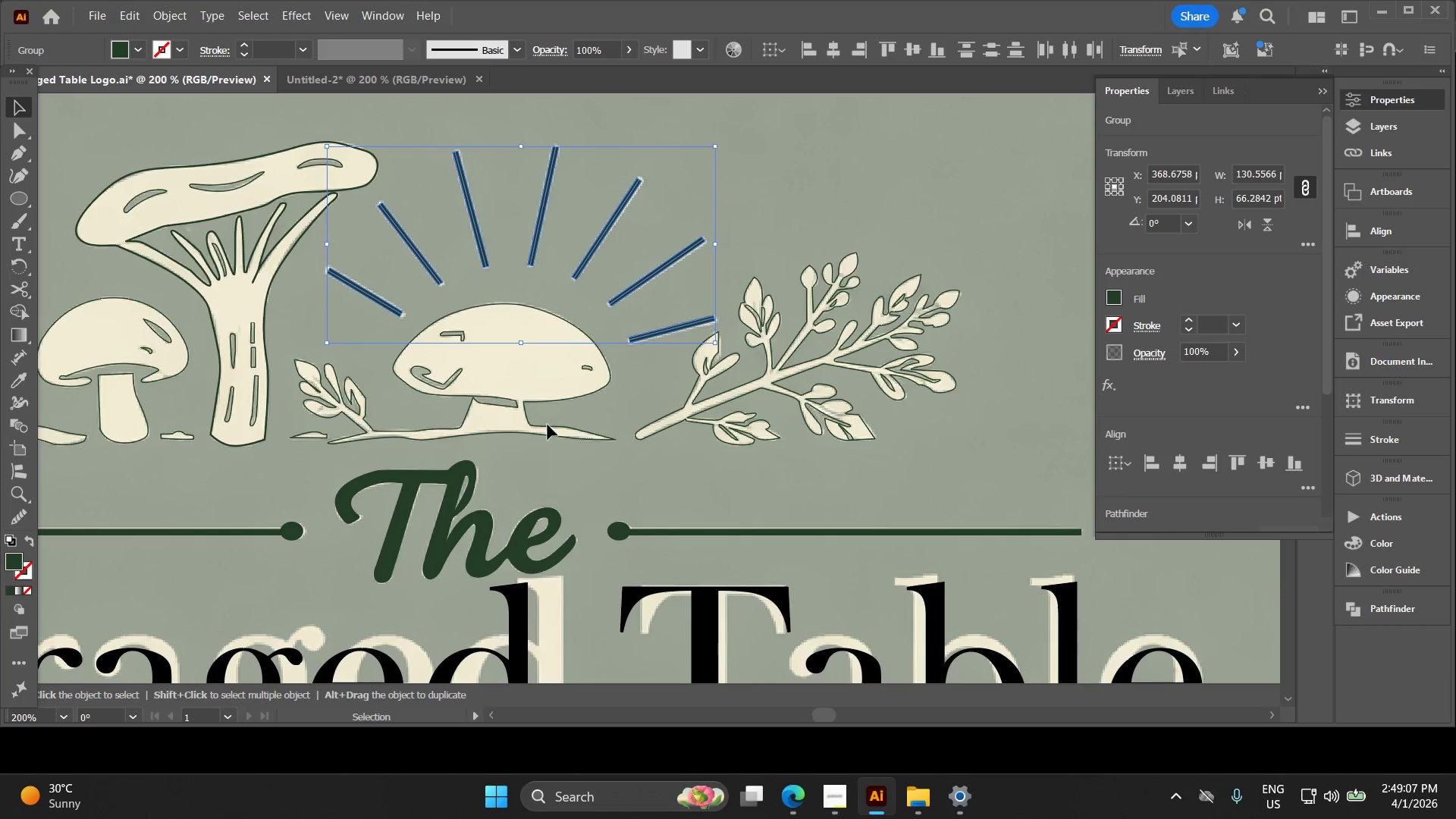 
left_click_drag(start_coordinate=[727, 409], to_coordinate=[560, 413])
 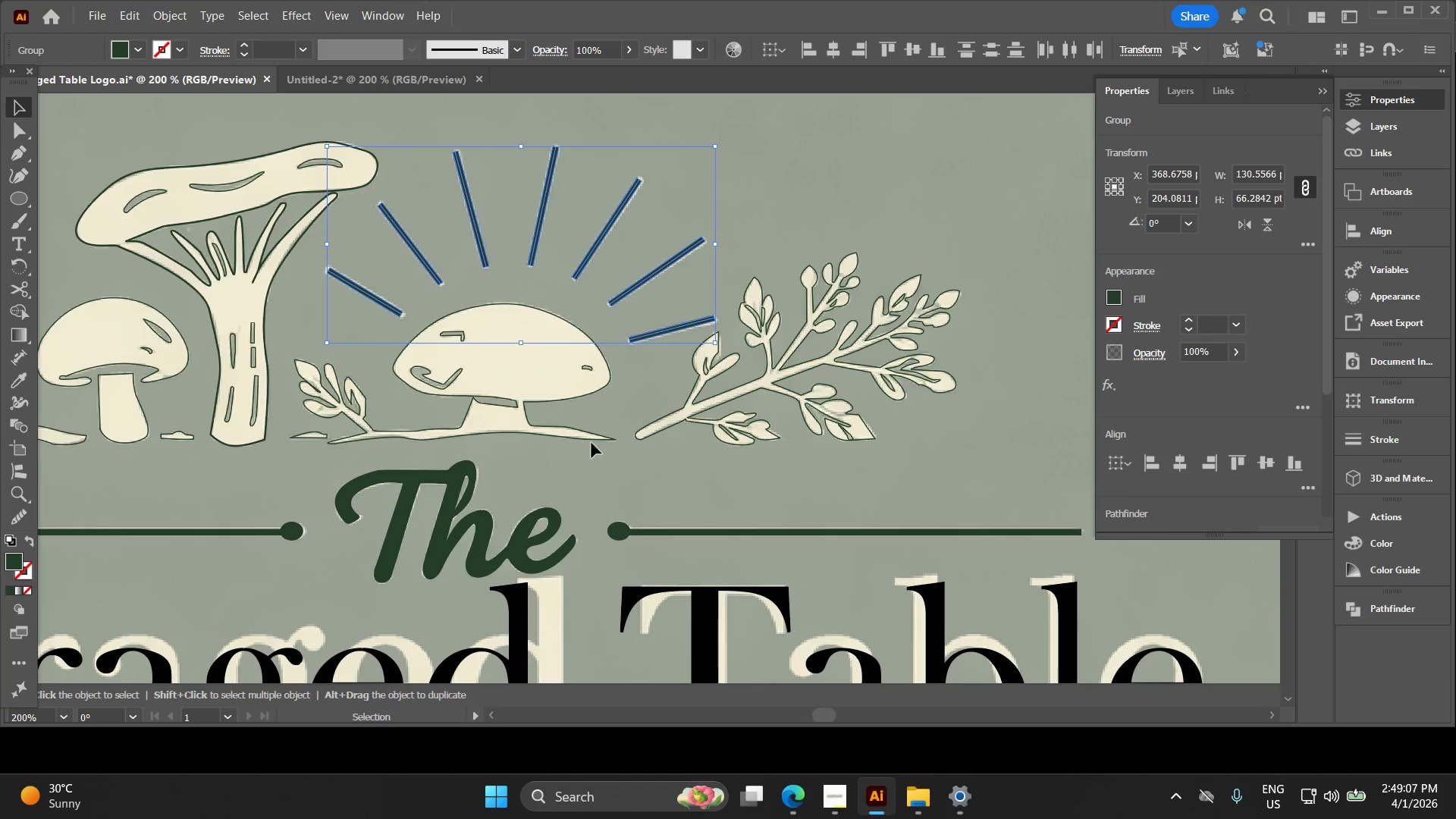 
scroll: coordinate [690, 399], scroll_direction: down, amount: 3.0
 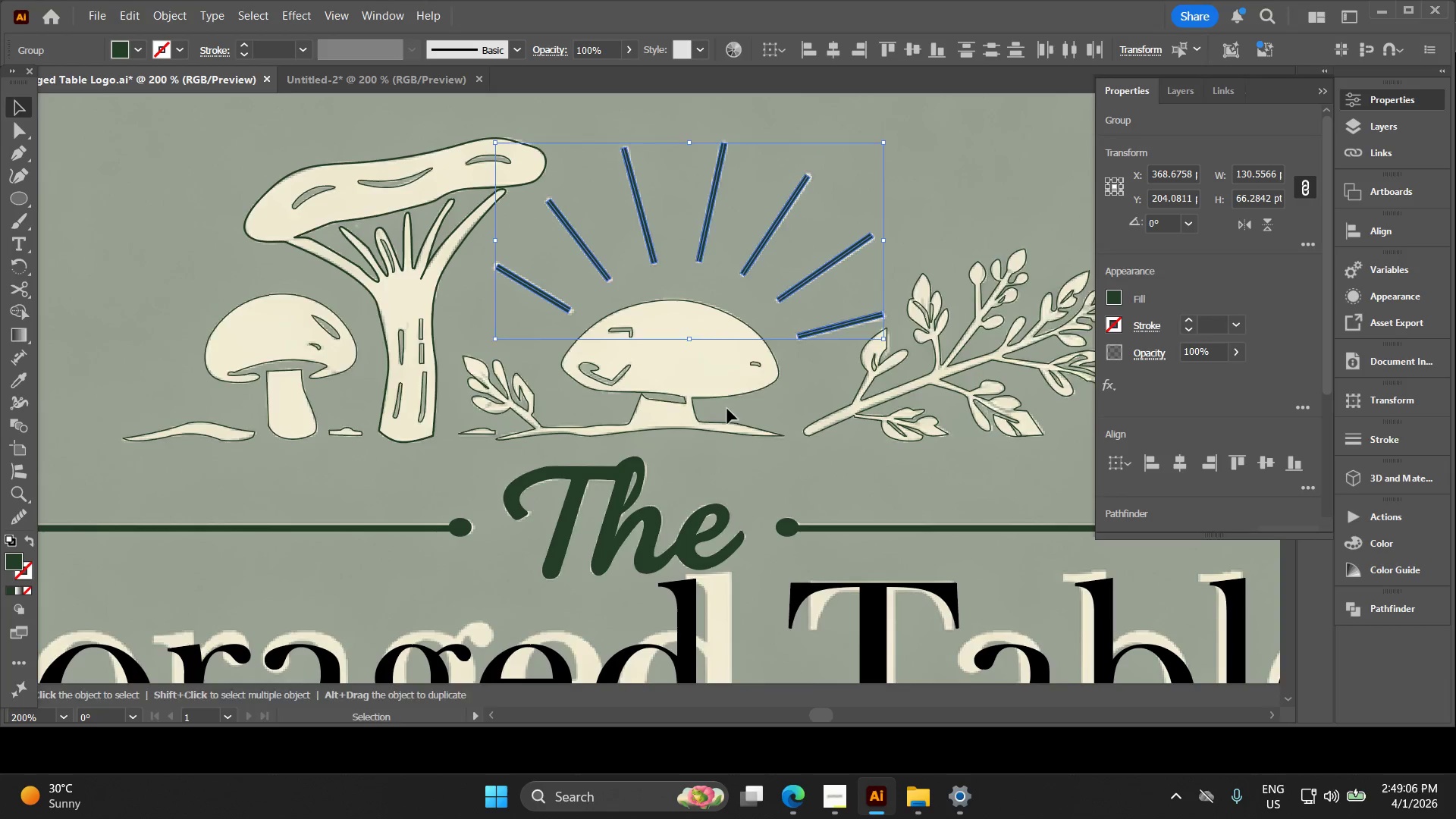 
left_click_drag(start_coordinate=[593, 443], to_coordinate=[344, 373])
 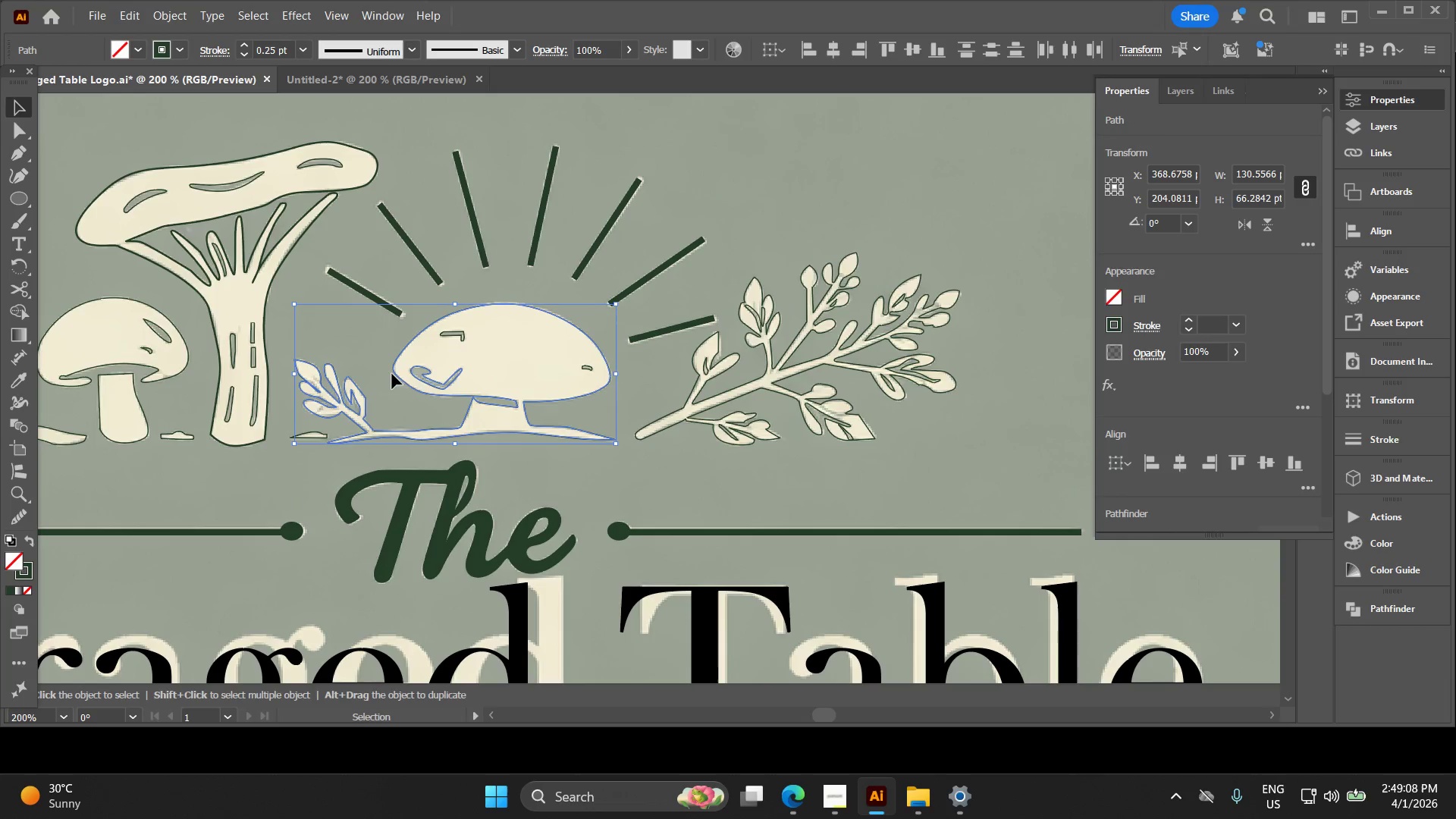 
key(Alt+AltLeft)
 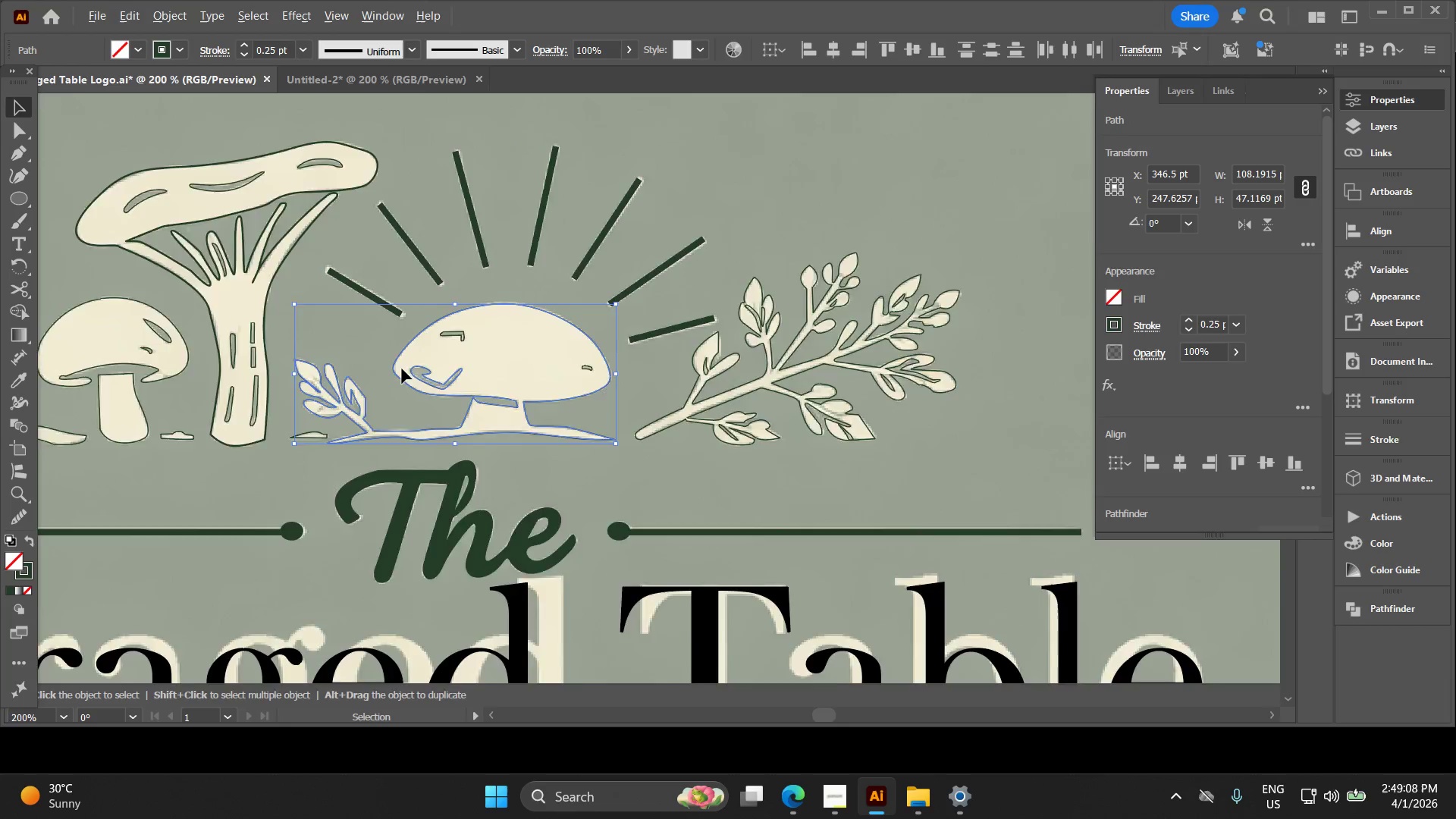 
scroll: coordinate [397, 365], scroll_direction: up, amount: 3.0
 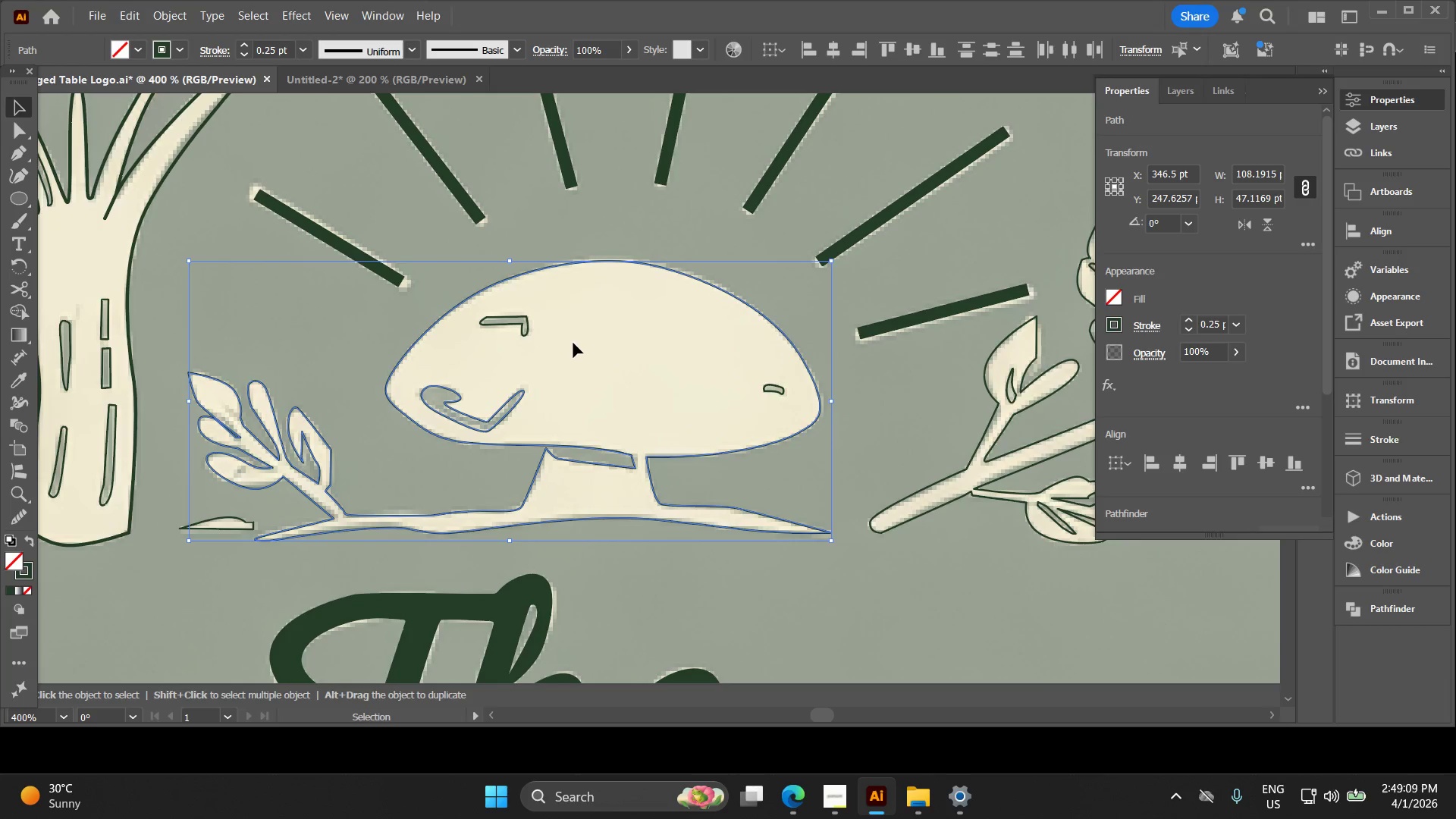 
hold_key(key=ShiftLeft, duration=1.36)
left_click_drag(start_coordinate=[560, 334], to_coordinate=[504, 327])
 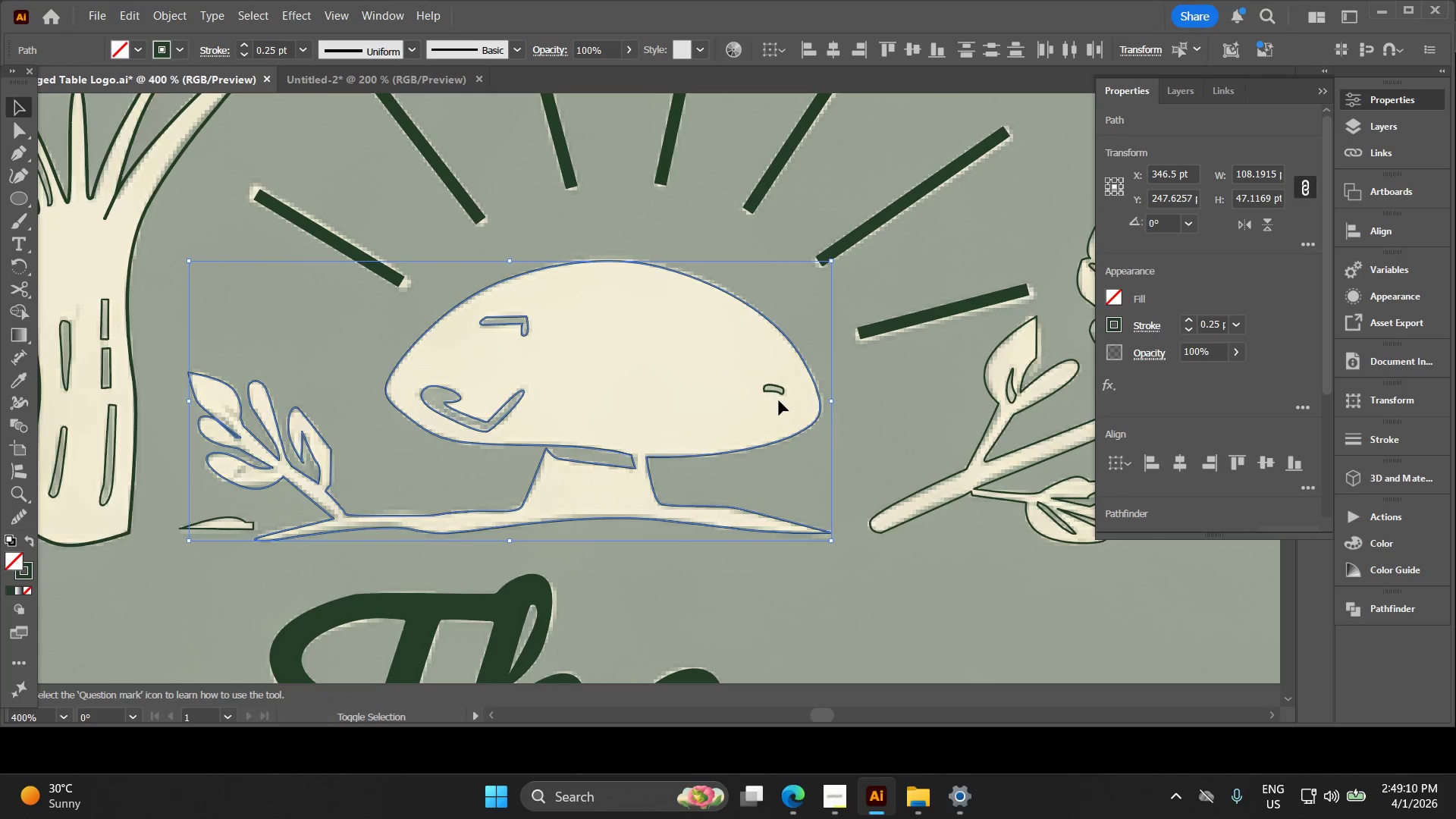 
left_click_drag(start_coordinate=[779, 400], to_coordinate=[771, 376])
 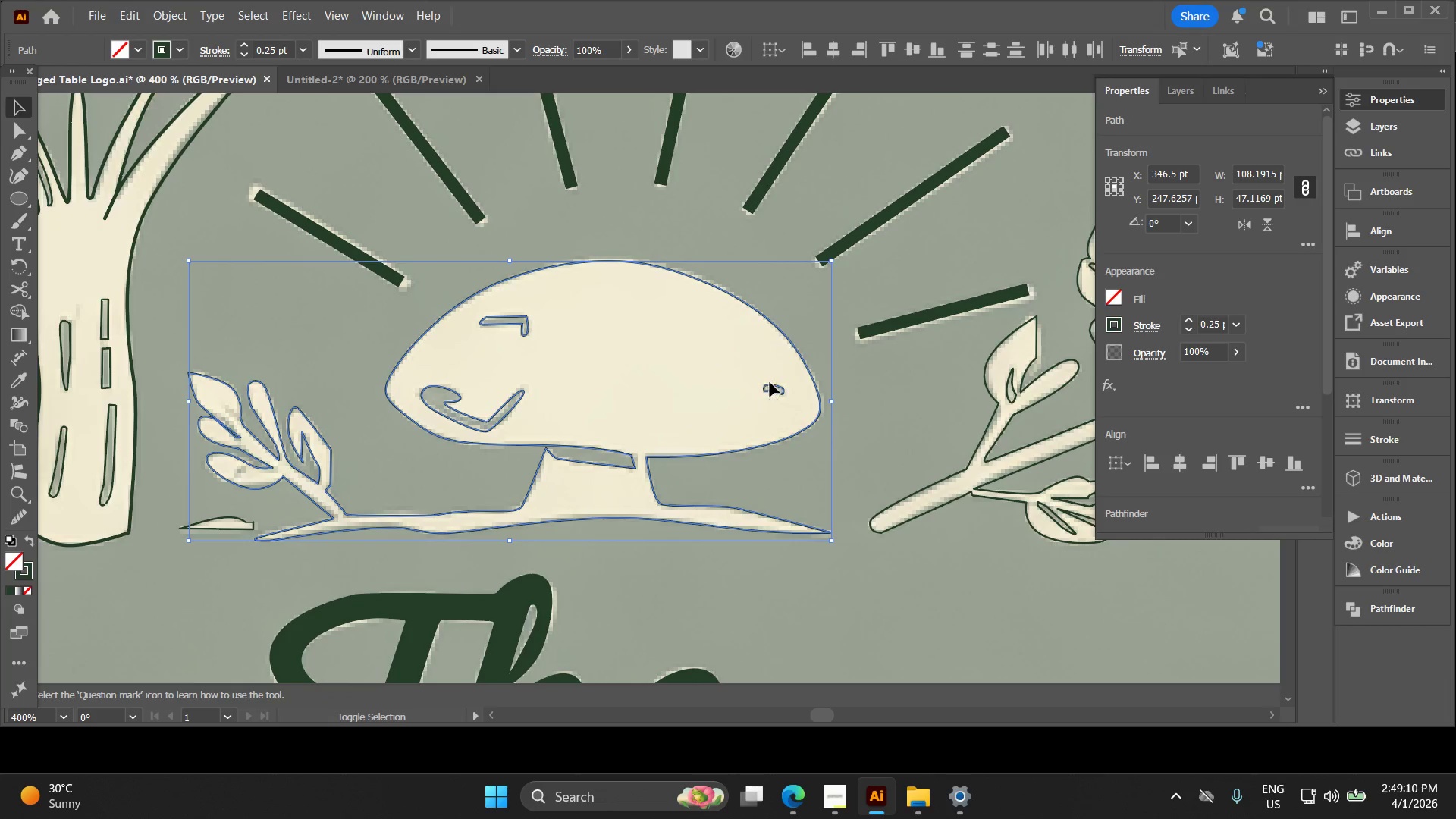 
key(Alt+AltLeft)
 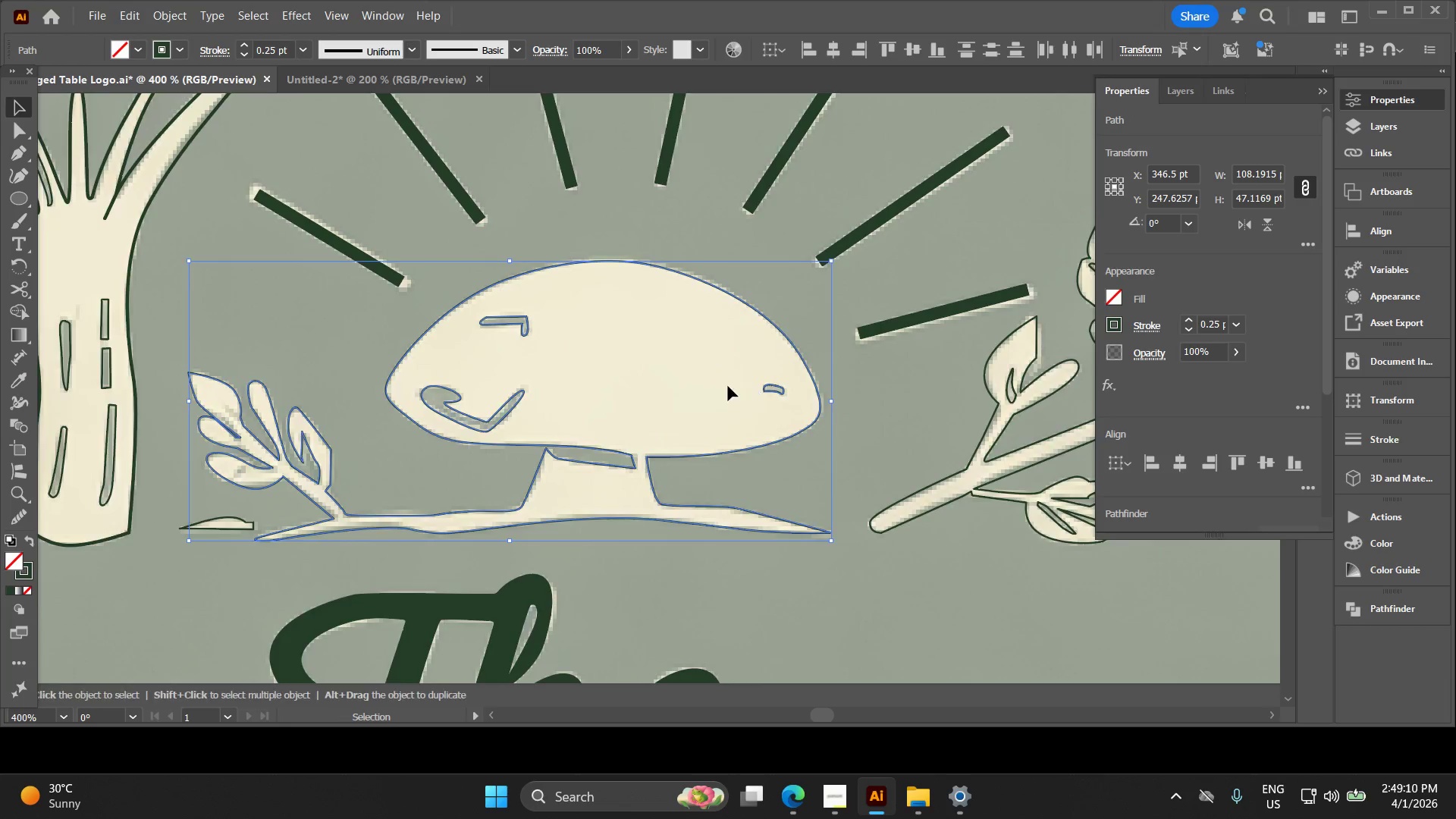 
key(Shift+X)
 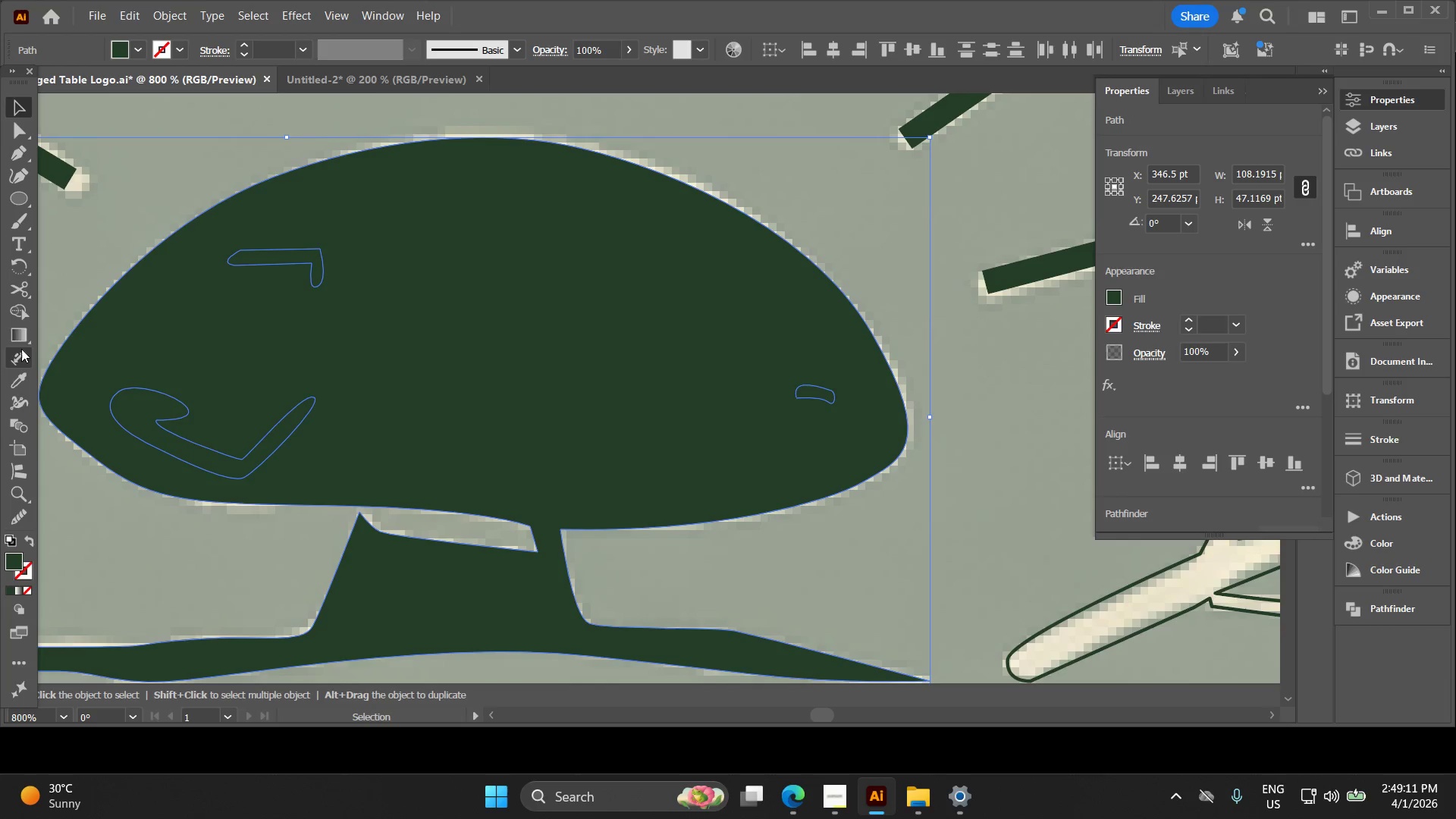 
scroll: coordinate [728, 386], scroll_direction: up, amount: 2.0
 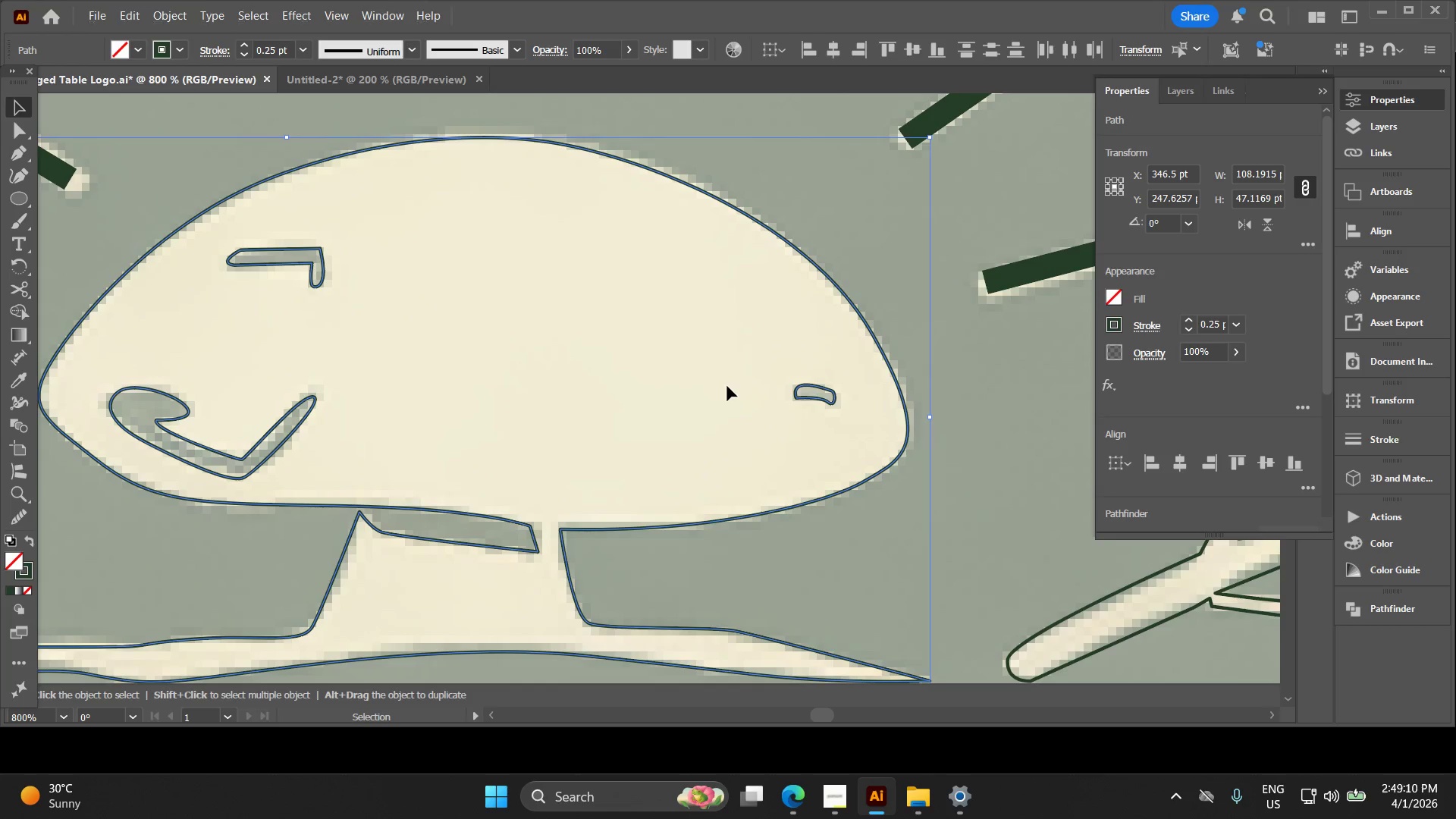 
left_click([21, 309])
 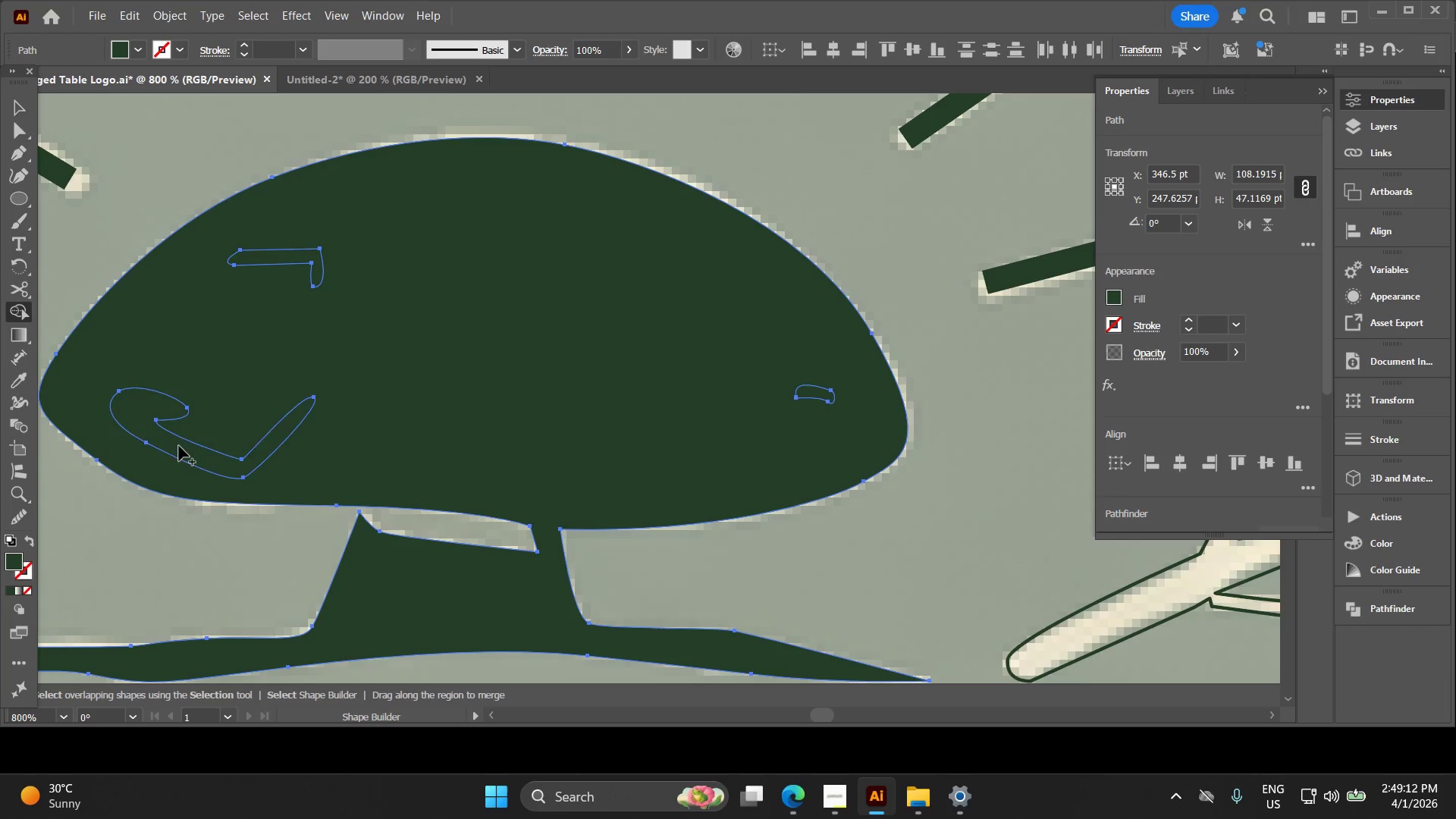 
hold_key(key=AltLeft, duration=1.5)
left_click([154, 427])
 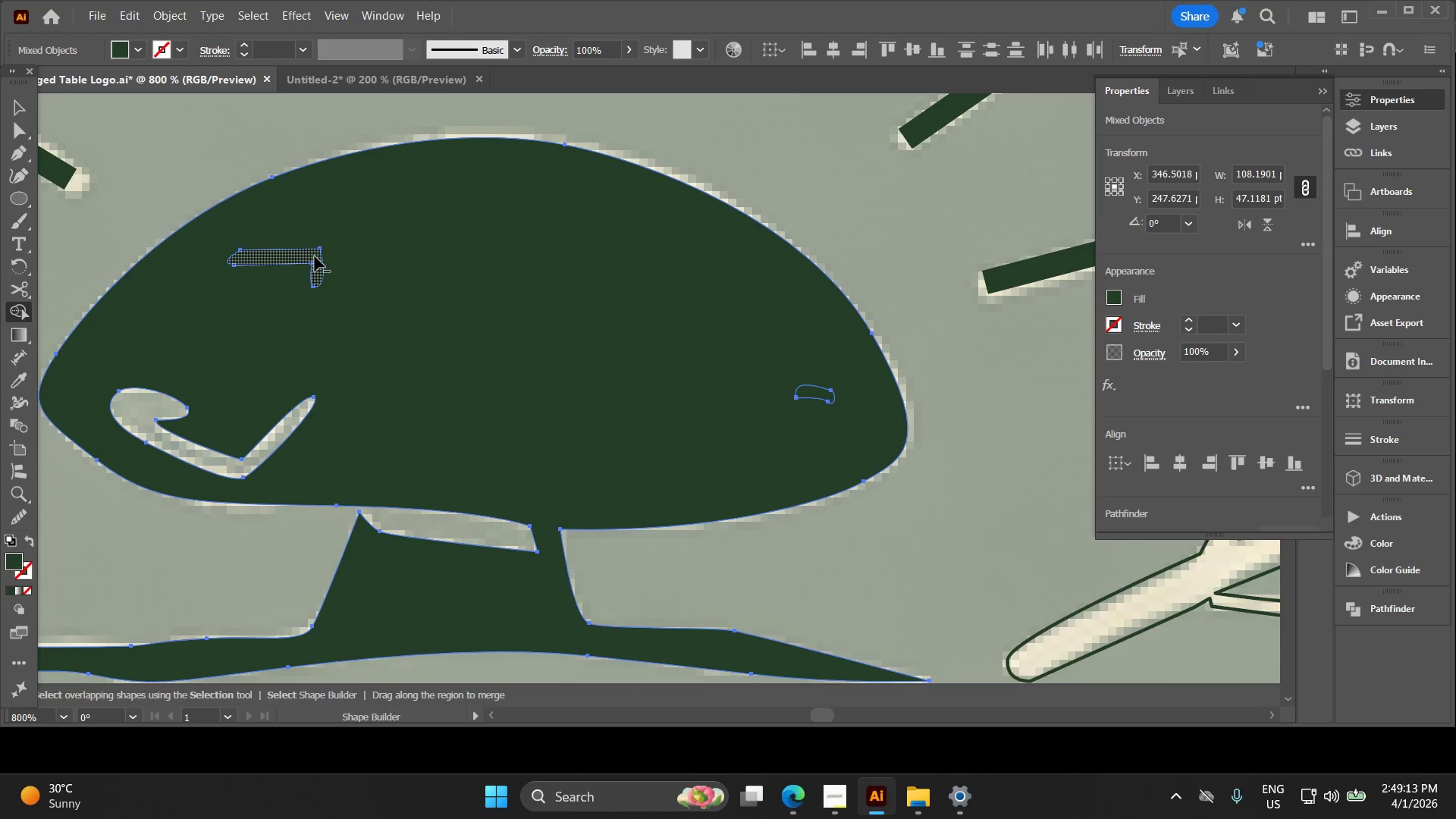 
left_click([315, 256])
 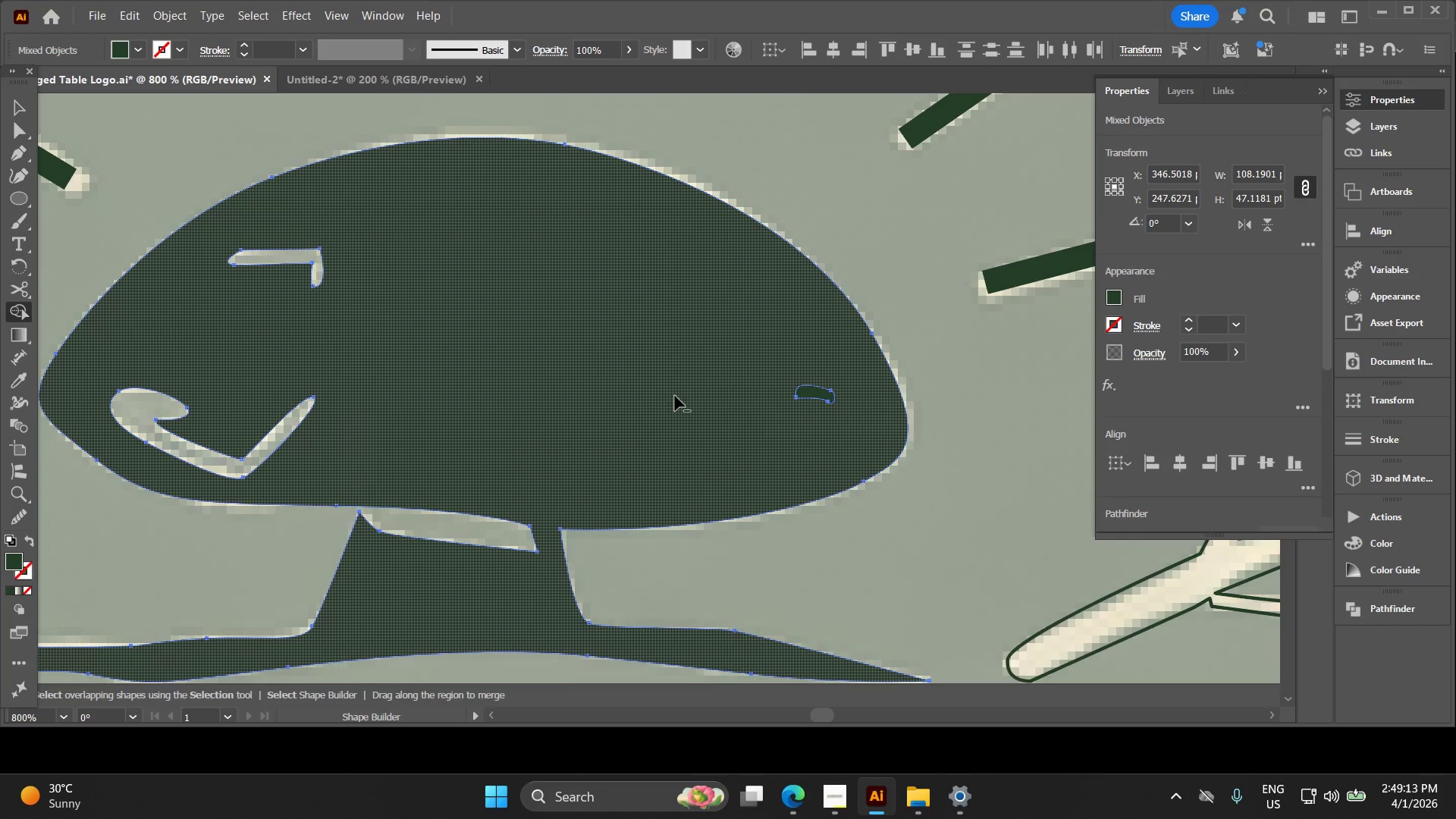 
hold_key(key=AltLeft, duration=1.08)
left_click([816, 391])
 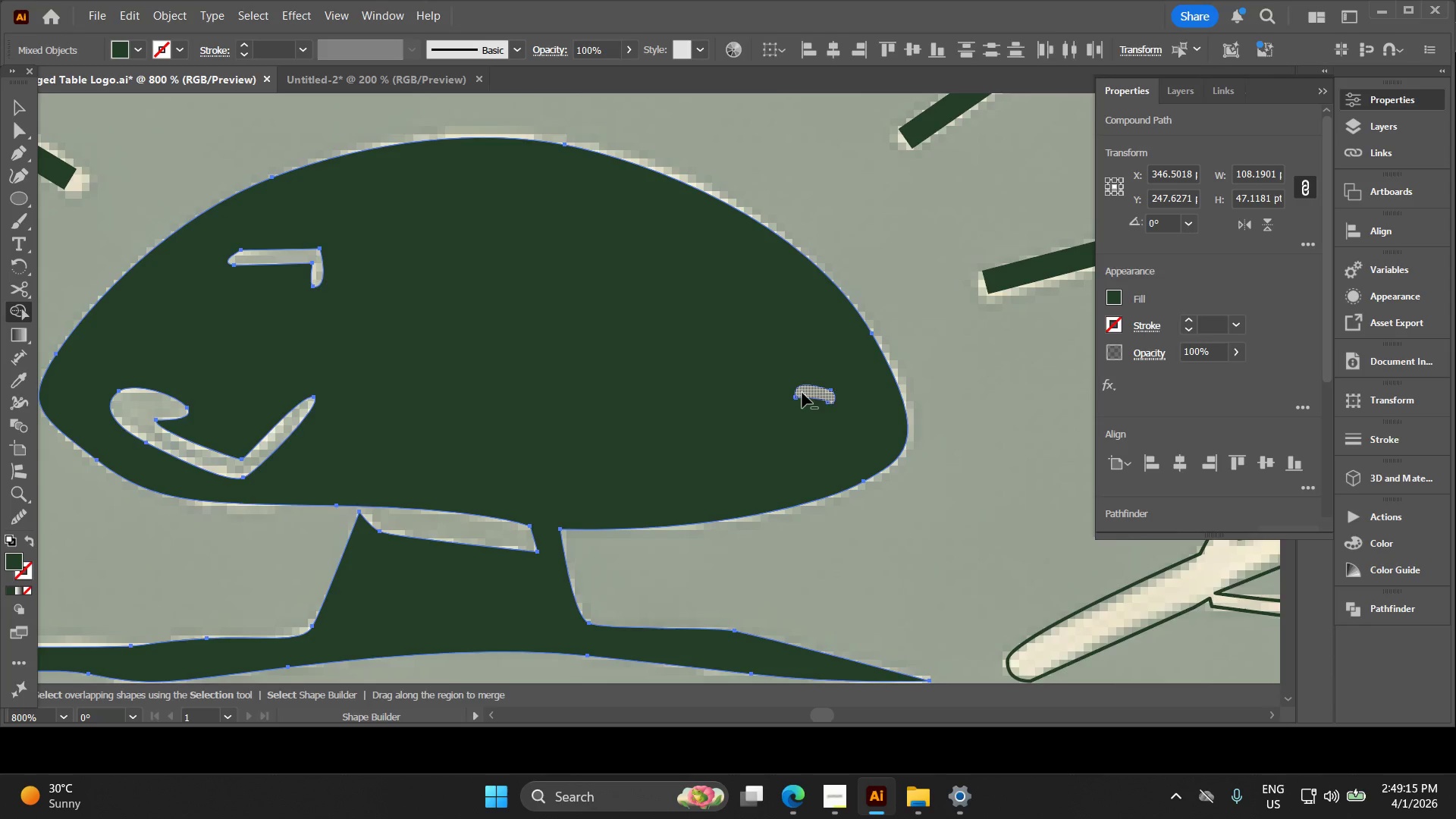 
key(Alt+AltLeft)
 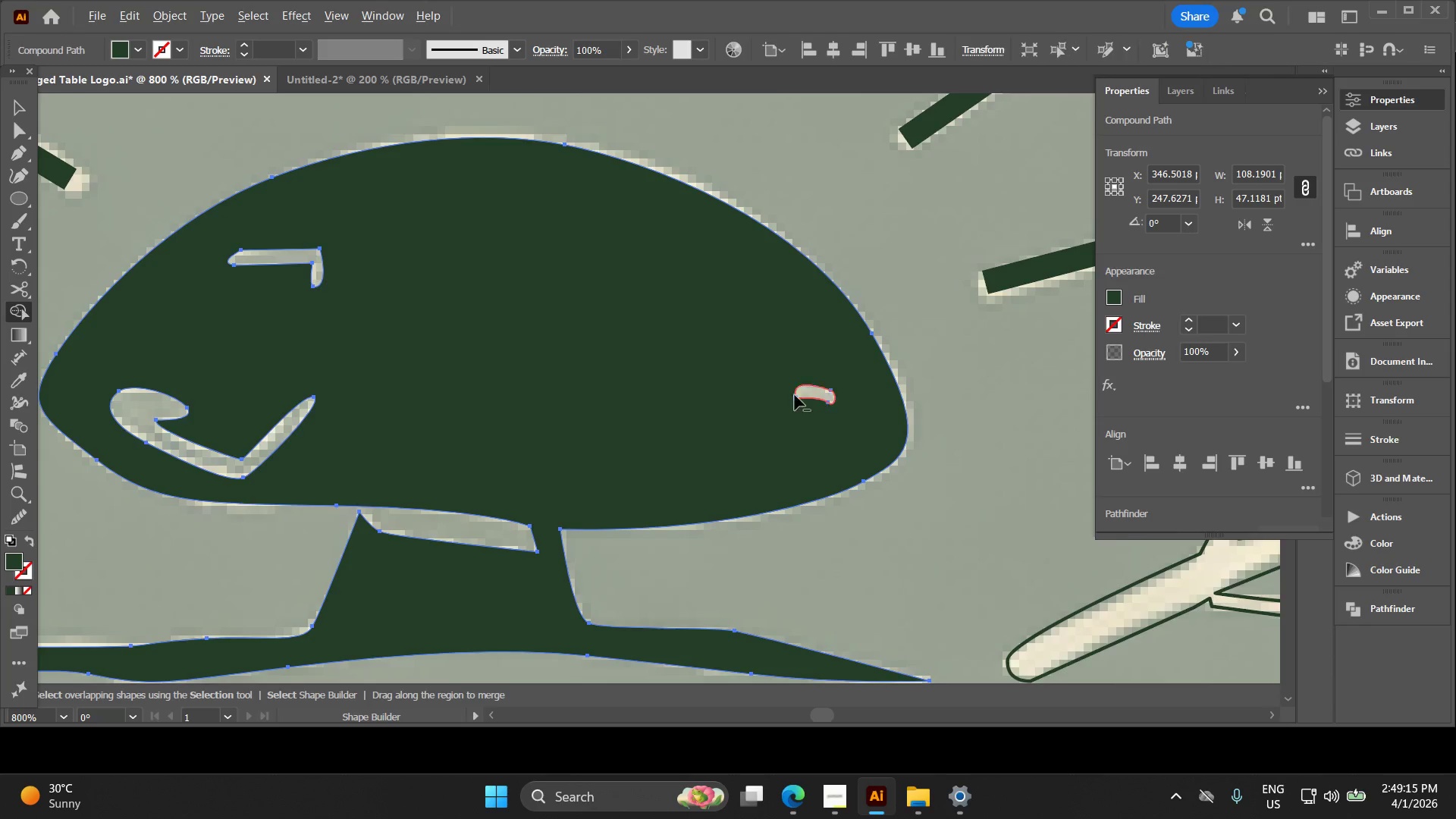 
key(Space)
 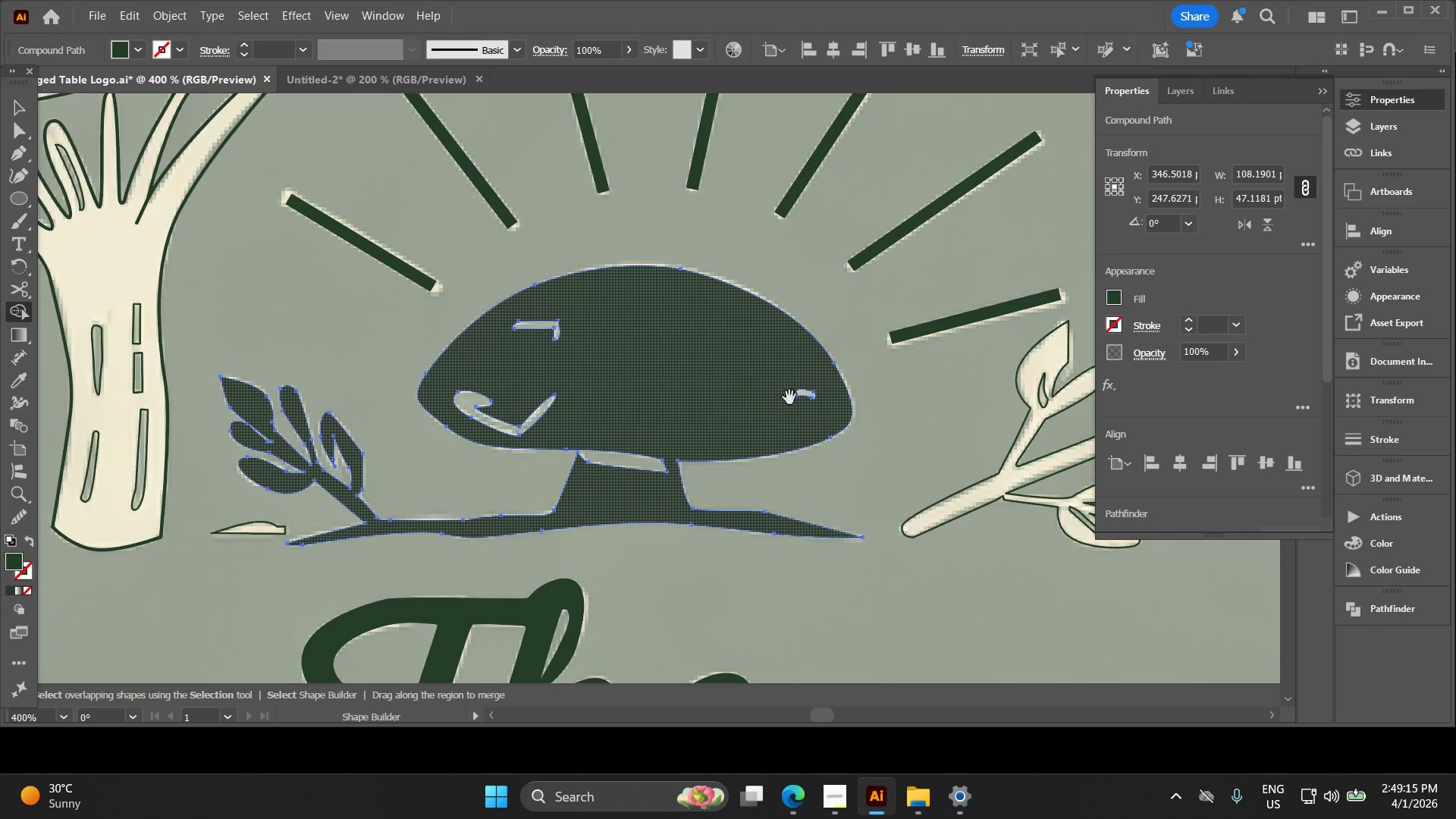 
left_click_drag(start_coordinate=[780, 400], to_coordinate=[536, 386])
 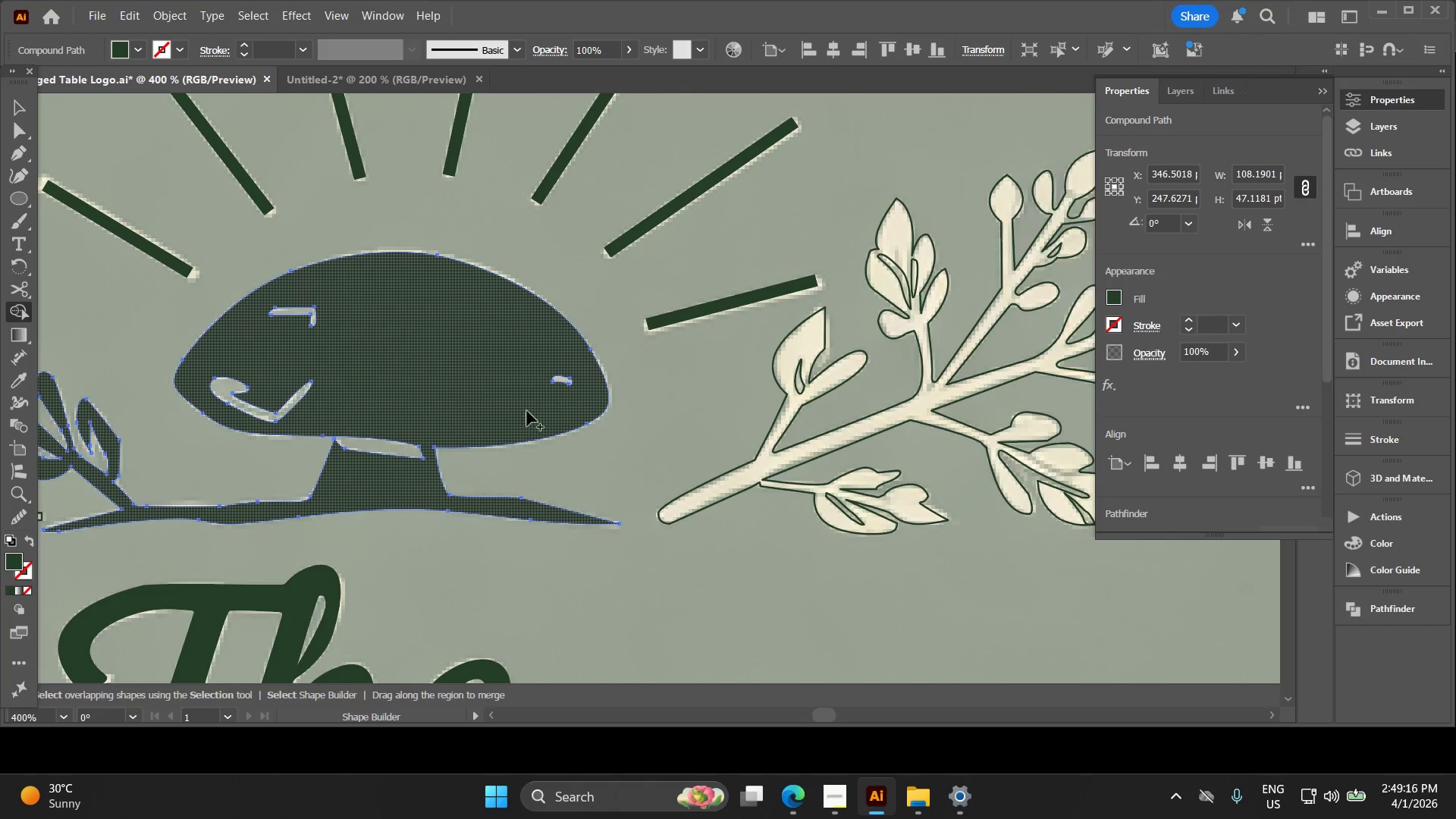 
scroll: coordinate [794, 395], scroll_direction: down, amount: 2.0
 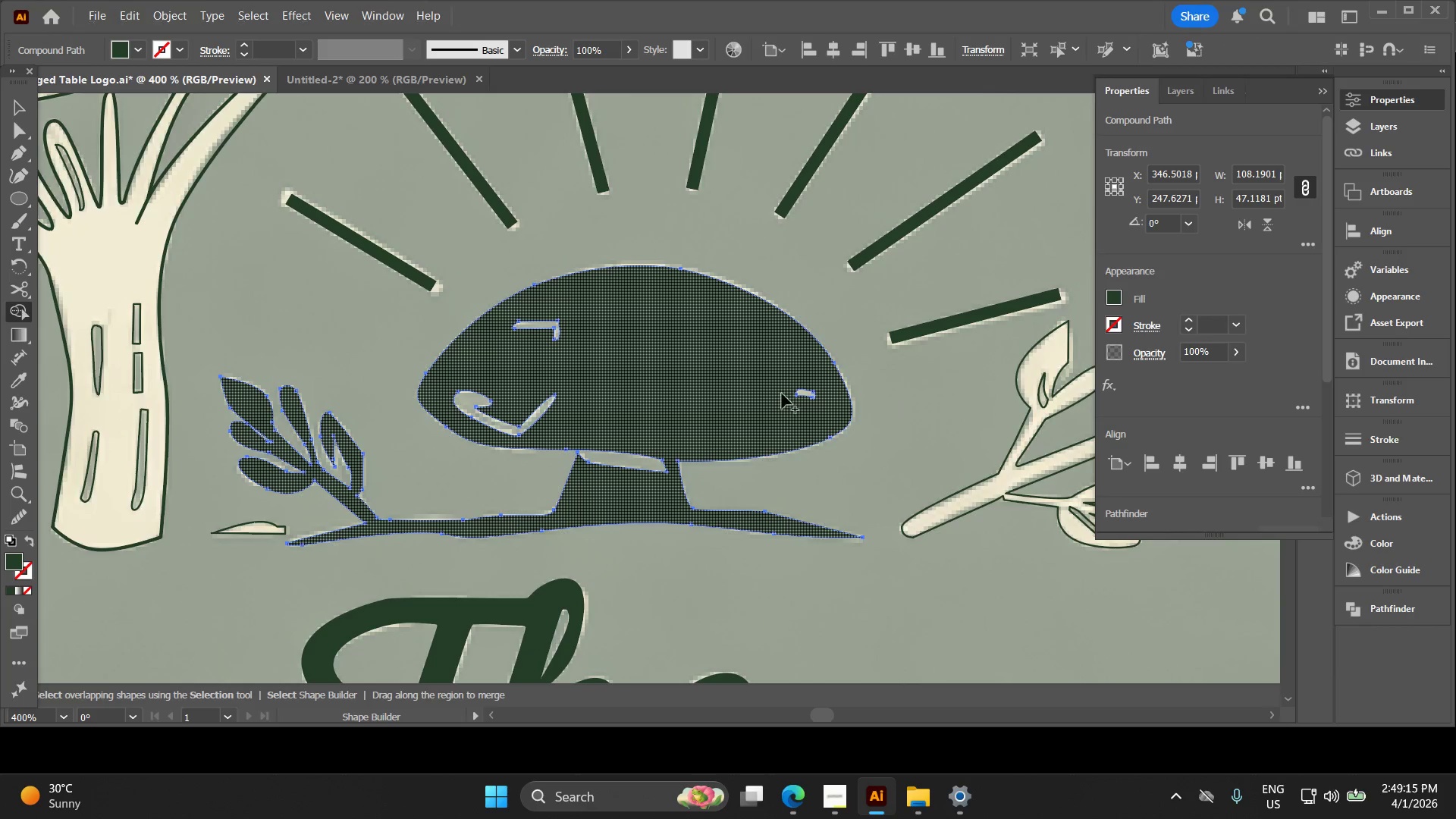 
key(V)
 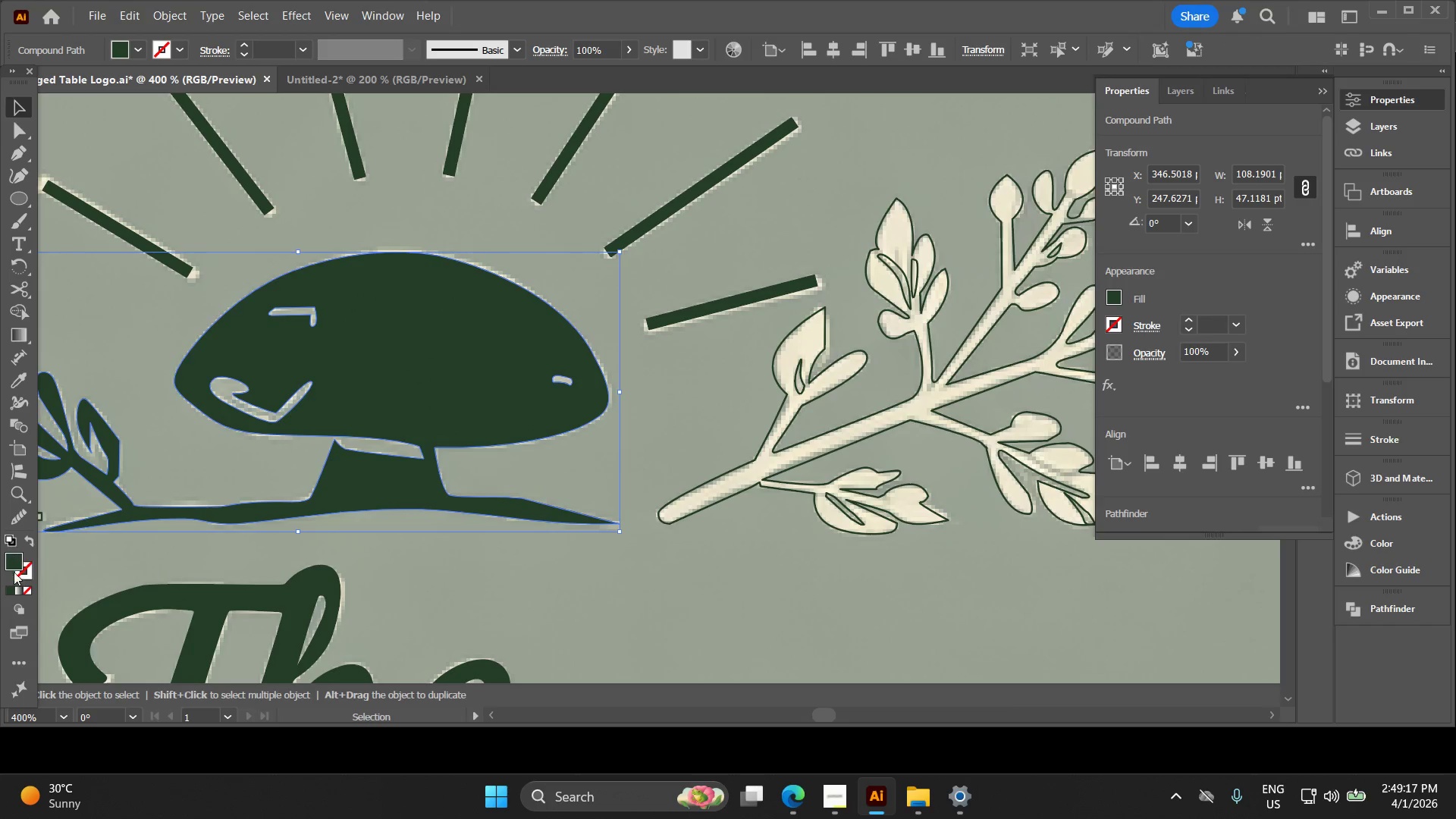 
left_click([22, 522])
 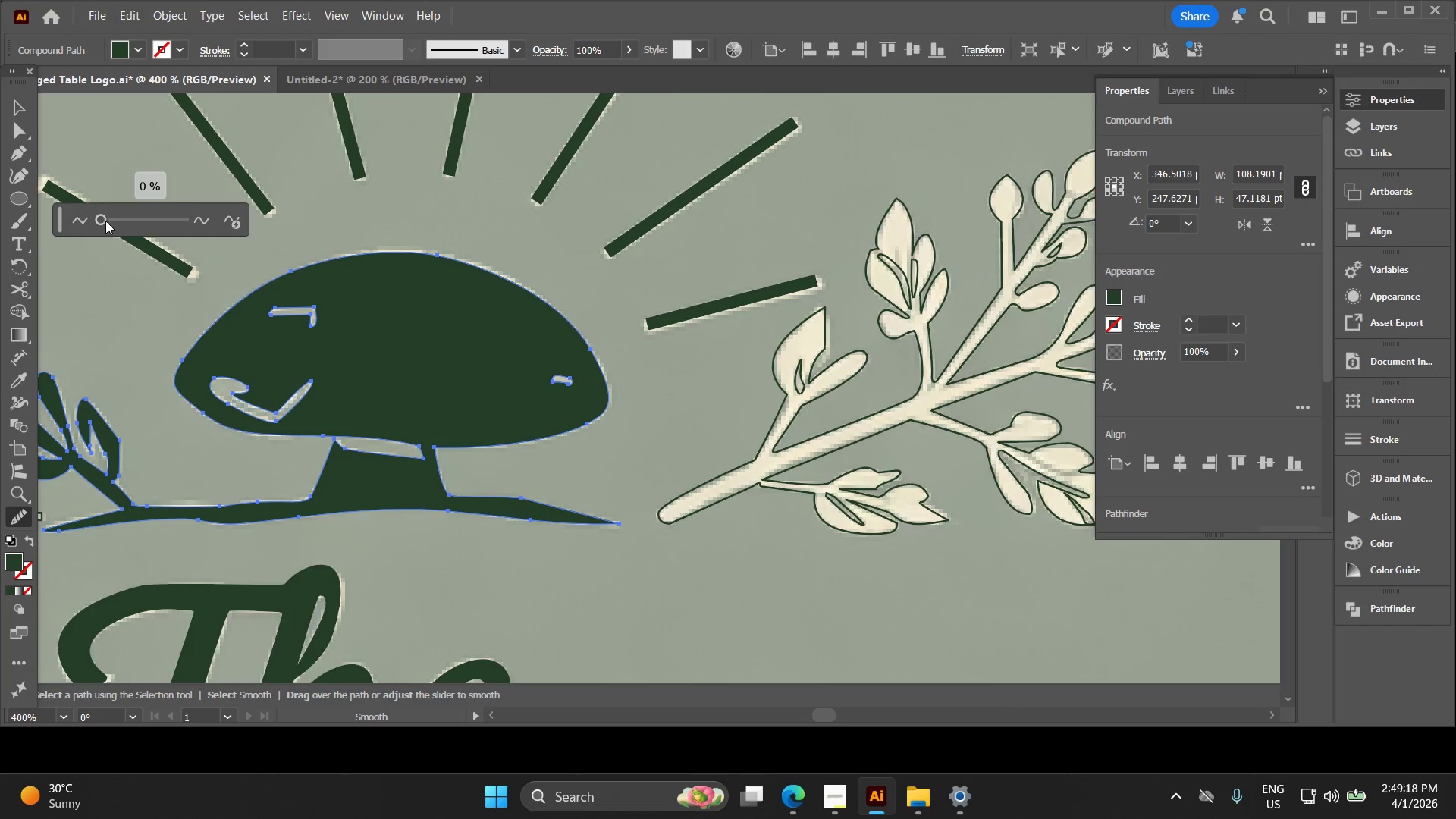 
left_click_drag(start_coordinate=[99, 220], to_coordinate=[103, 217])
 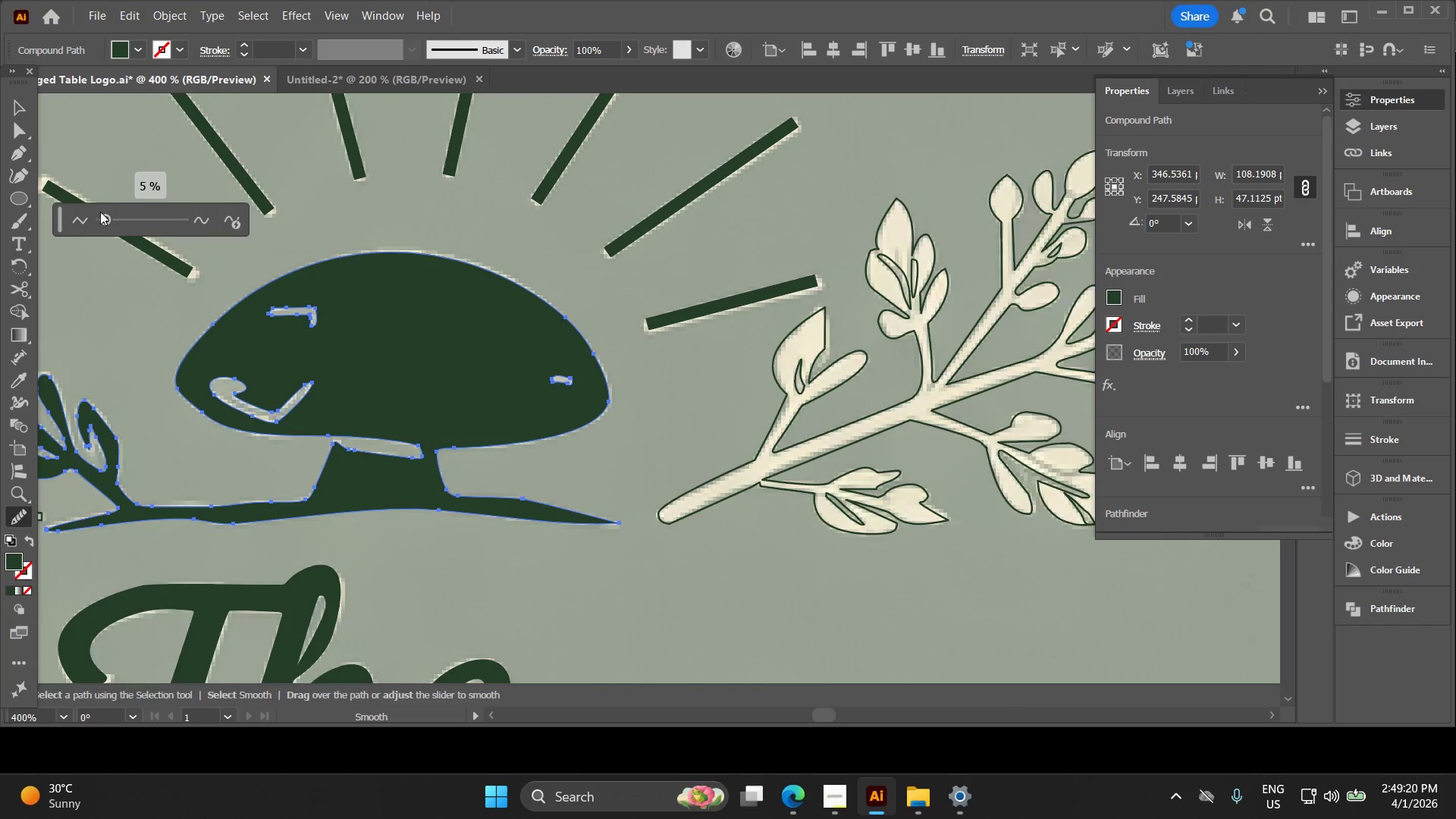 
hold_key(key=Space, duration=0.42)
 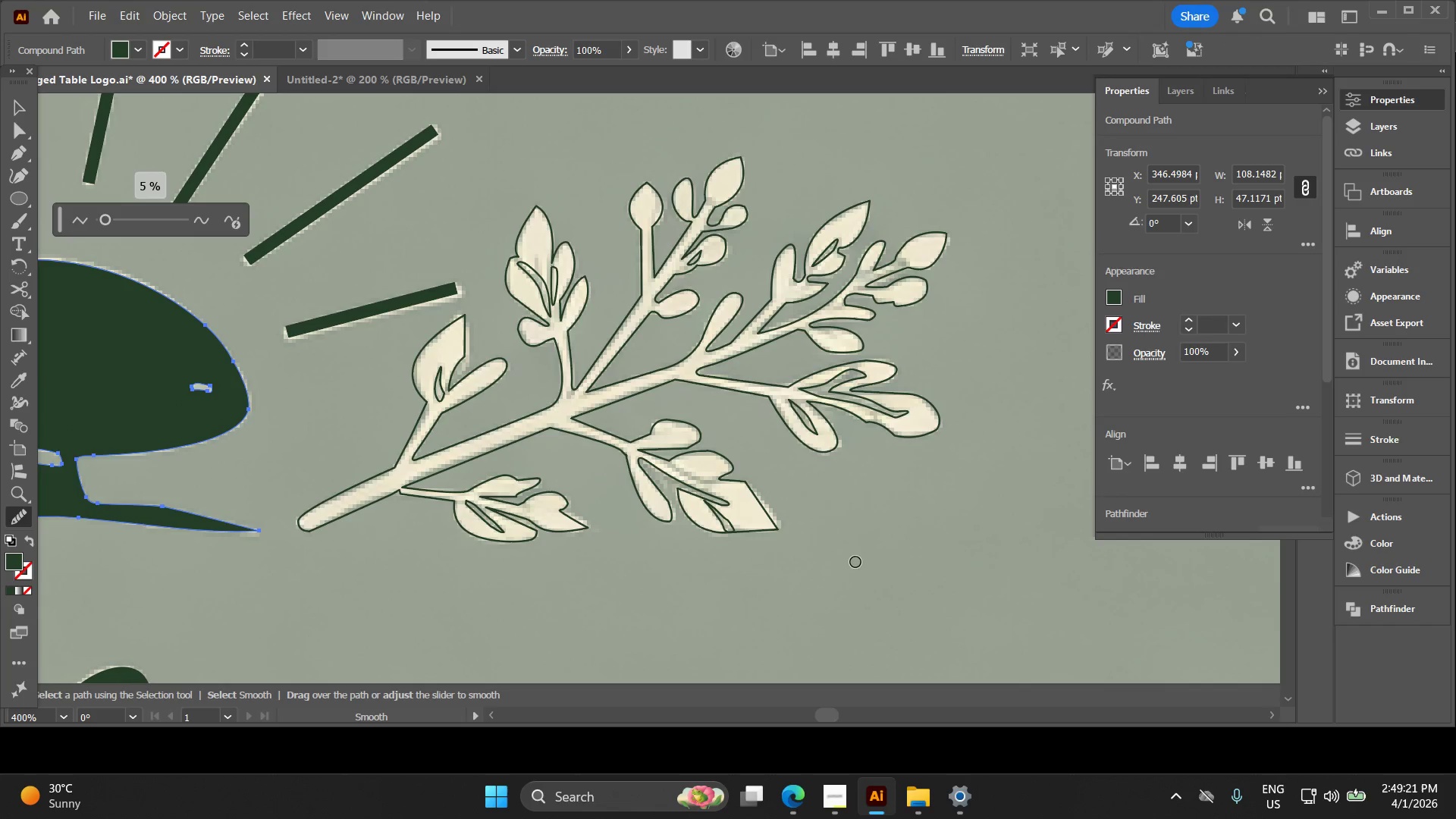 
left_click_drag(start_coordinate=[481, 406], to_coordinate=[119, 414])
 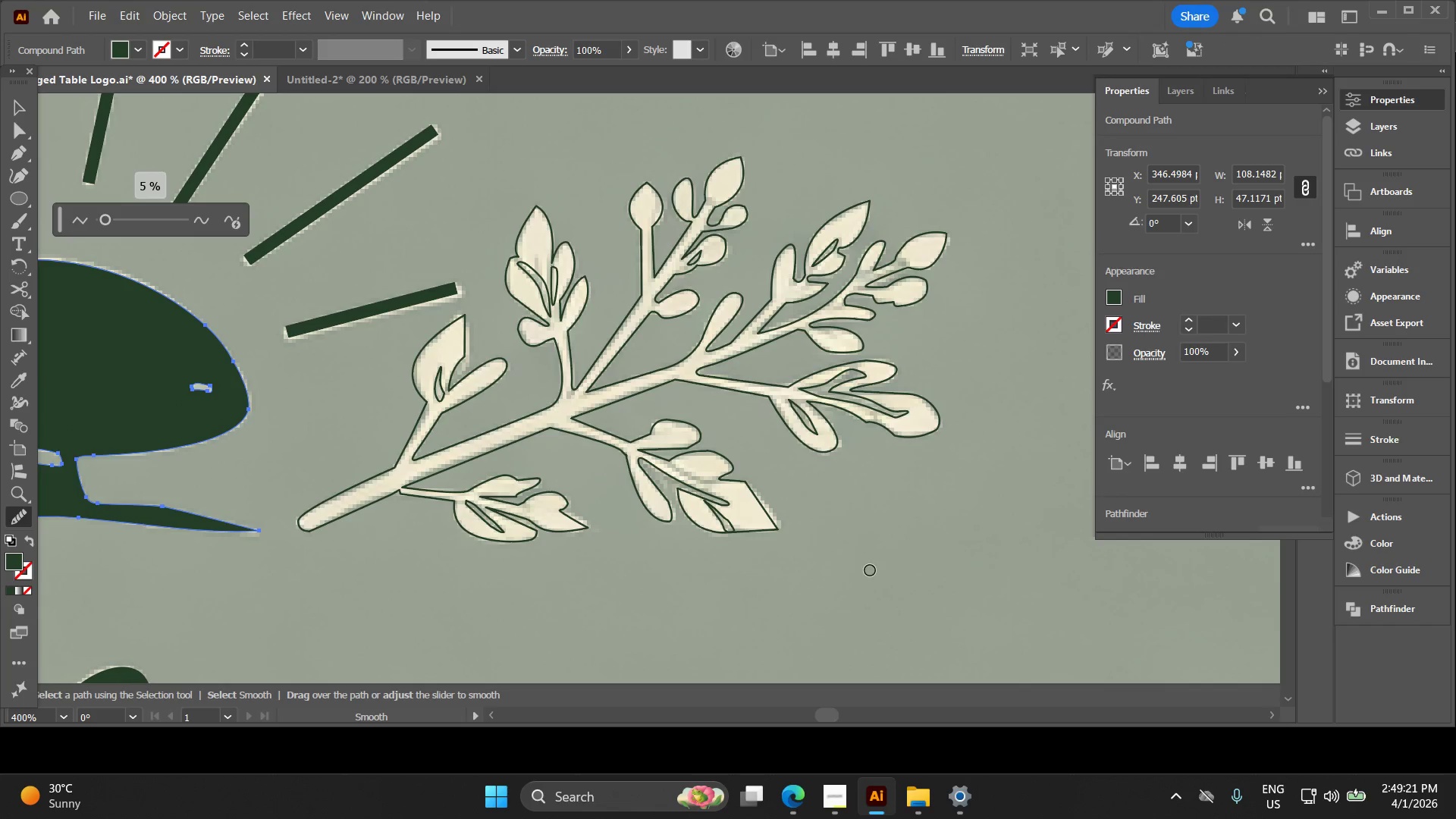 
left_click_drag(start_coordinate=[882, 573], to_coordinate=[645, 302])
 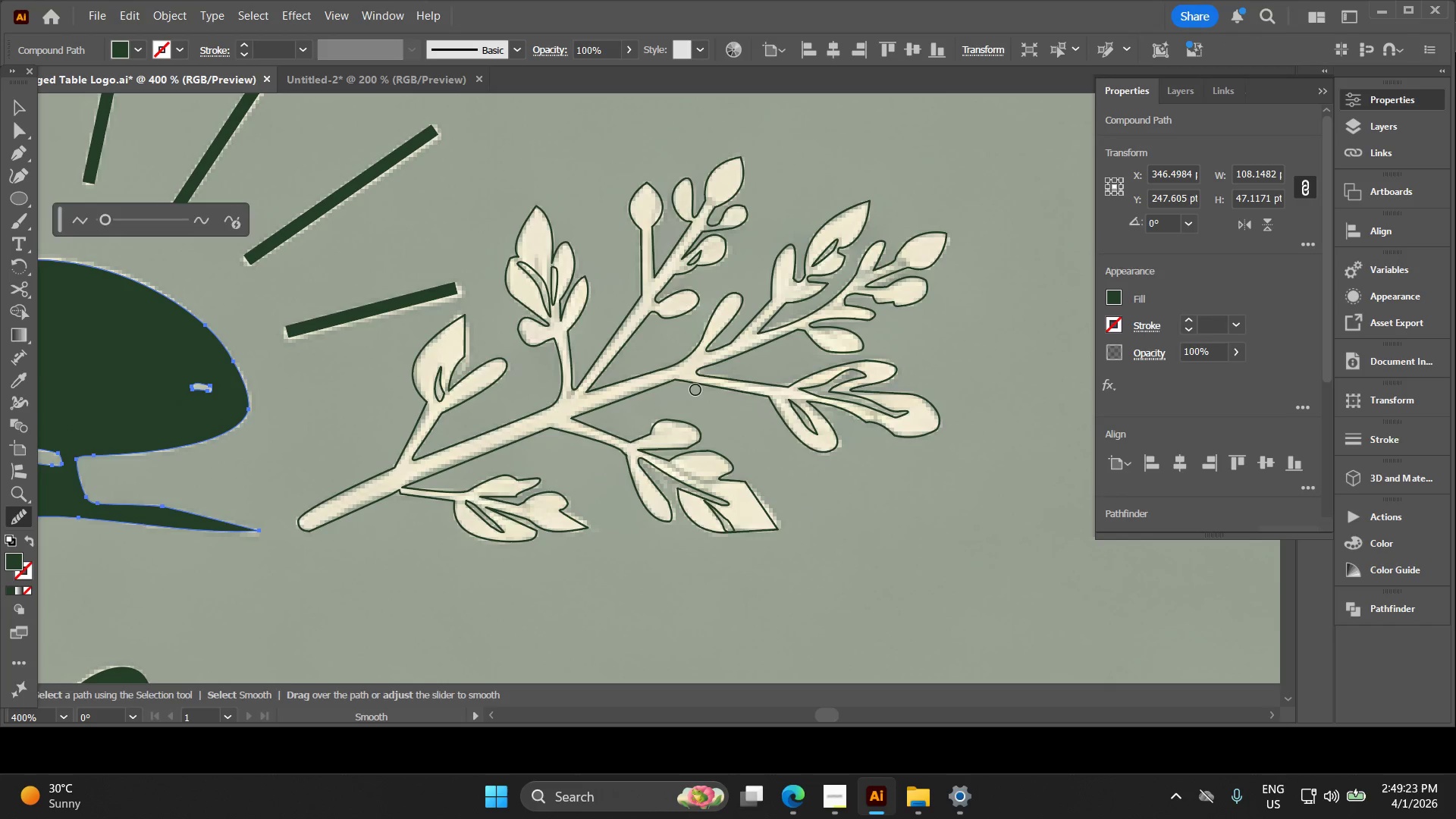 
key(V)
 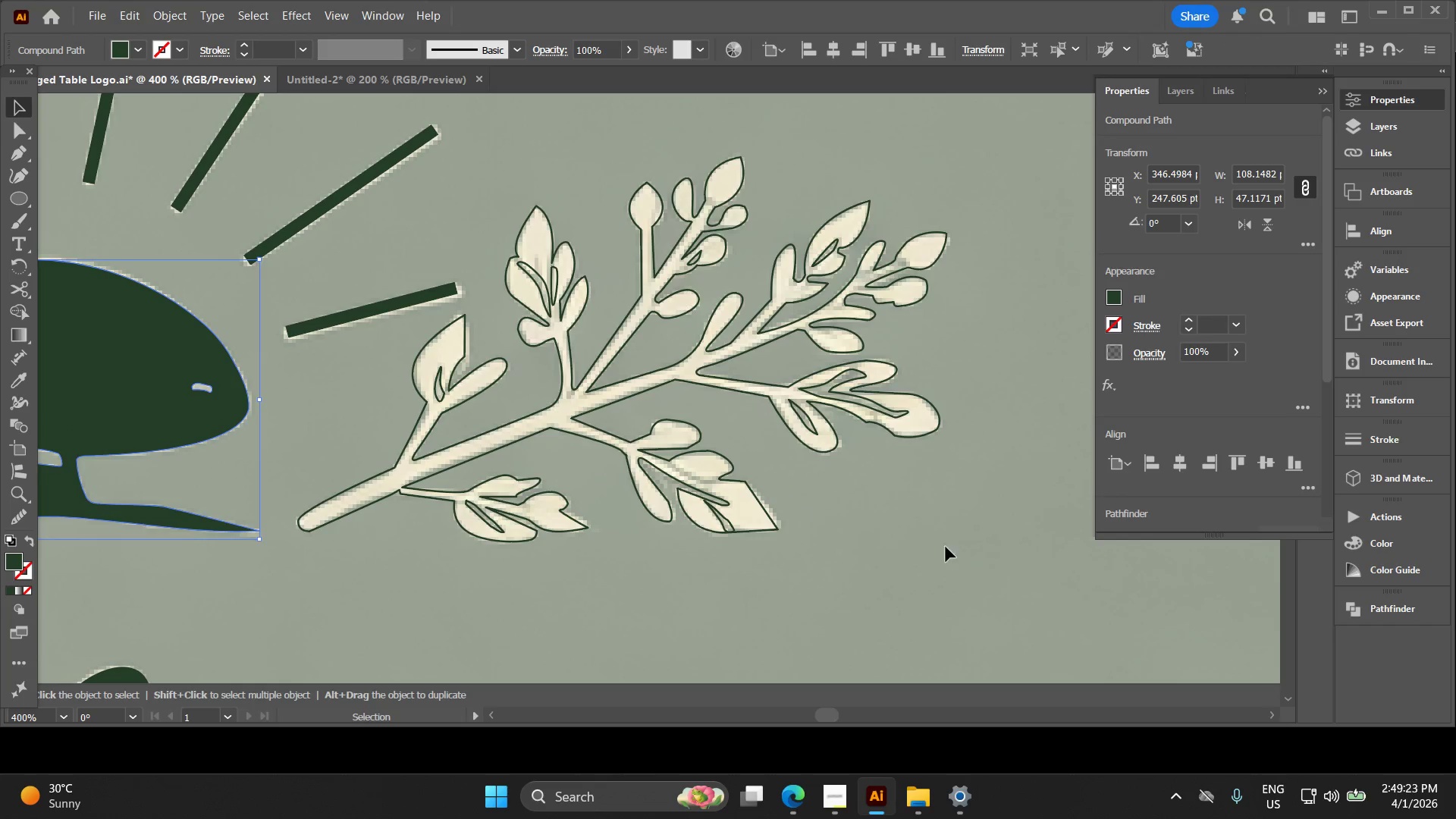 
left_click_drag(start_coordinate=[946, 548], to_coordinate=[555, 200])
 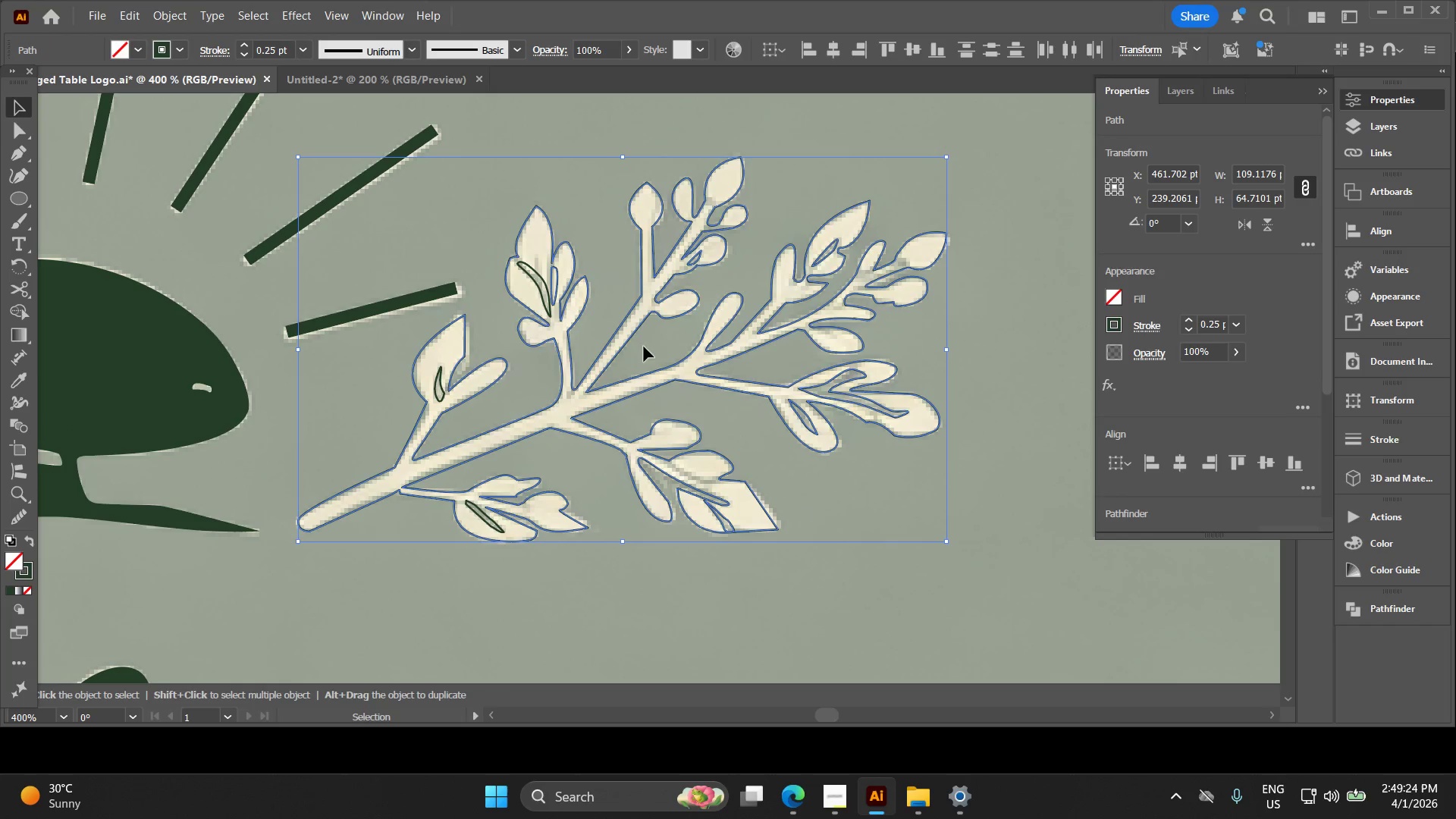 
key(Alt+AltLeft)
 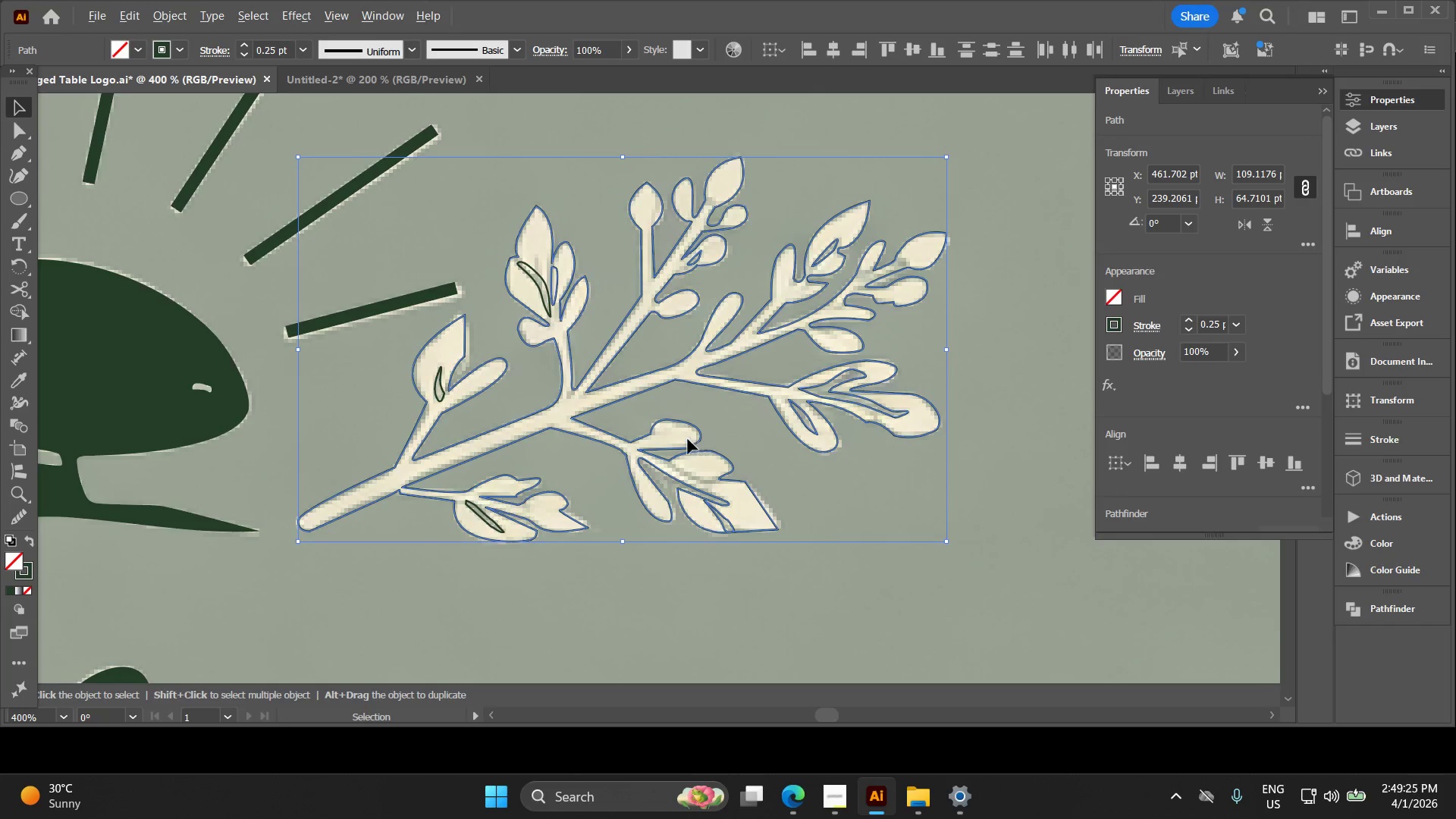 
left_click_drag(start_coordinate=[941, 545], to_coordinate=[459, 279])
 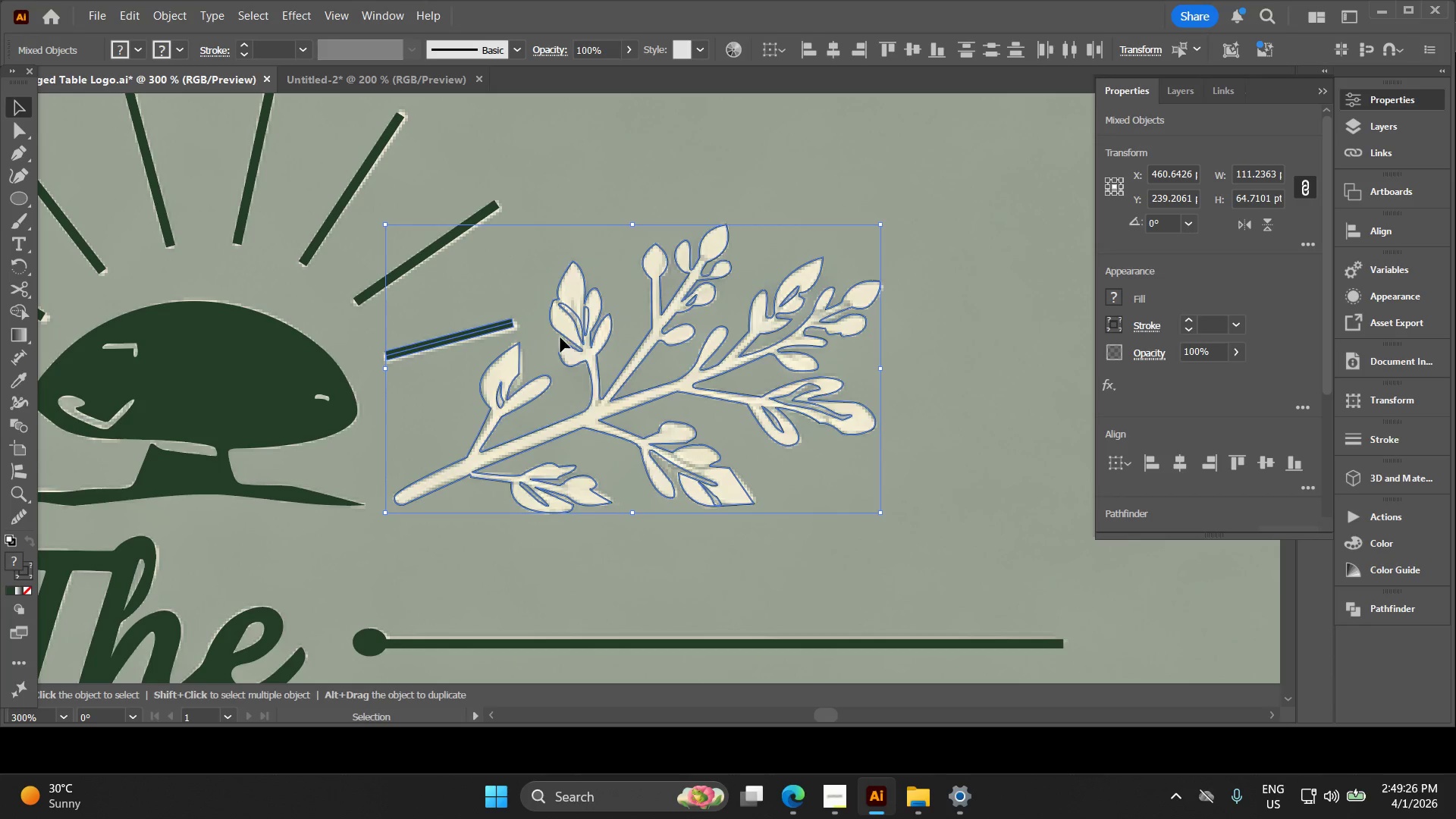 
scroll: coordinate [688, 438], scroll_direction: down, amount: 1.0
 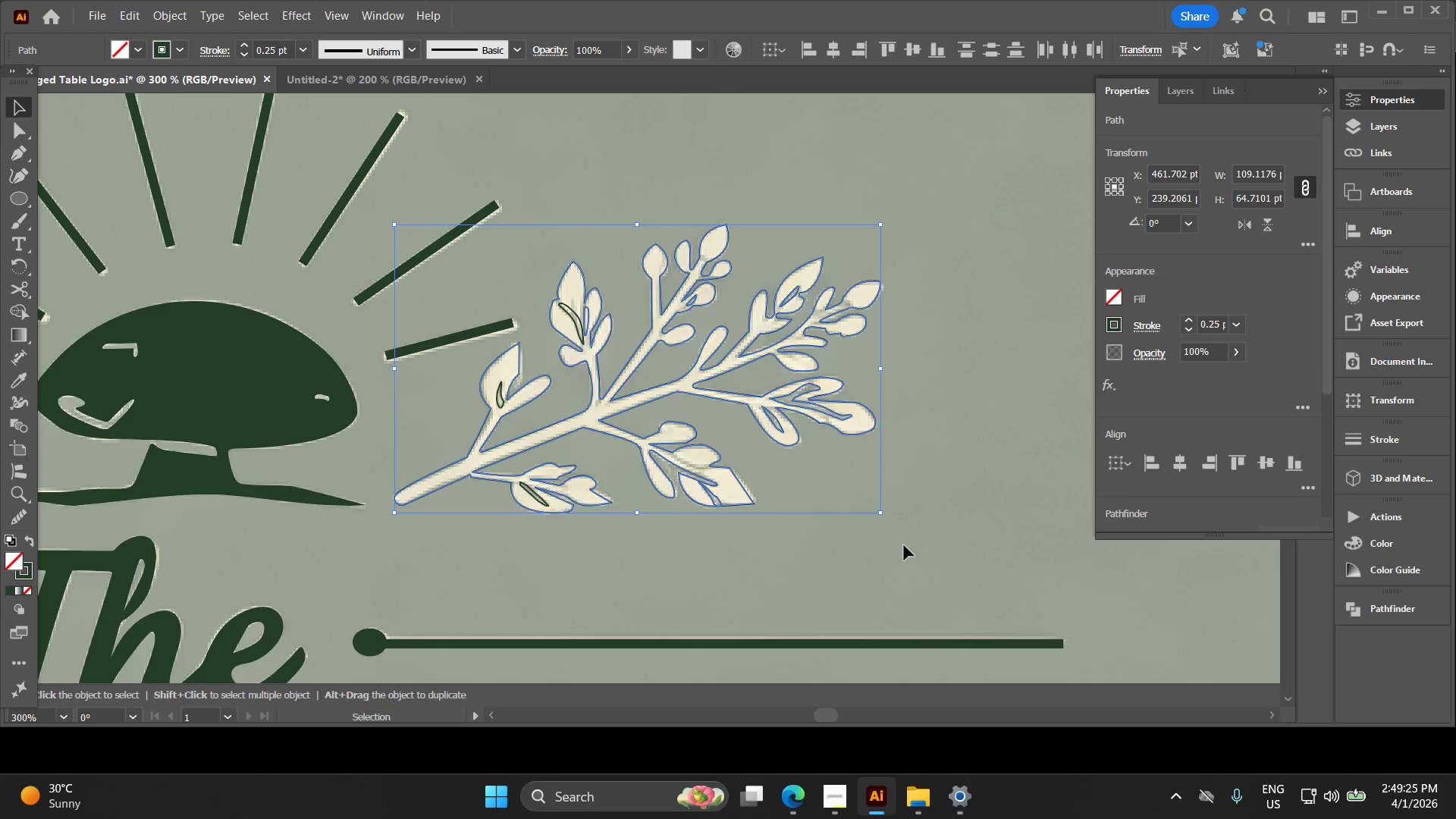 
key(Alt+AltLeft)
 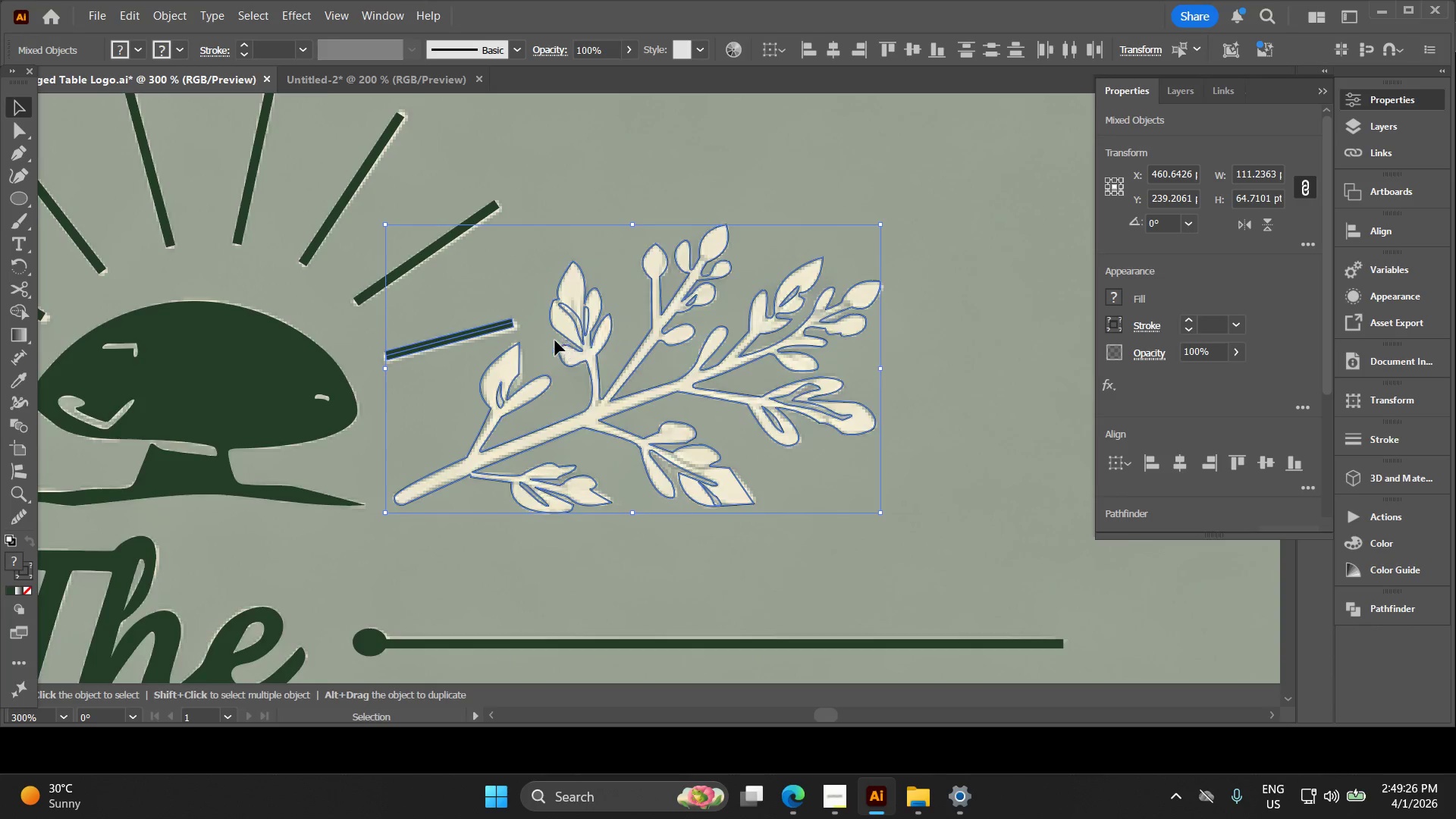 
hold_key(key=ShiftLeft, duration=0.64)
left_click_drag(start_coordinate=[433, 368], to_coordinate=[410, 296])
 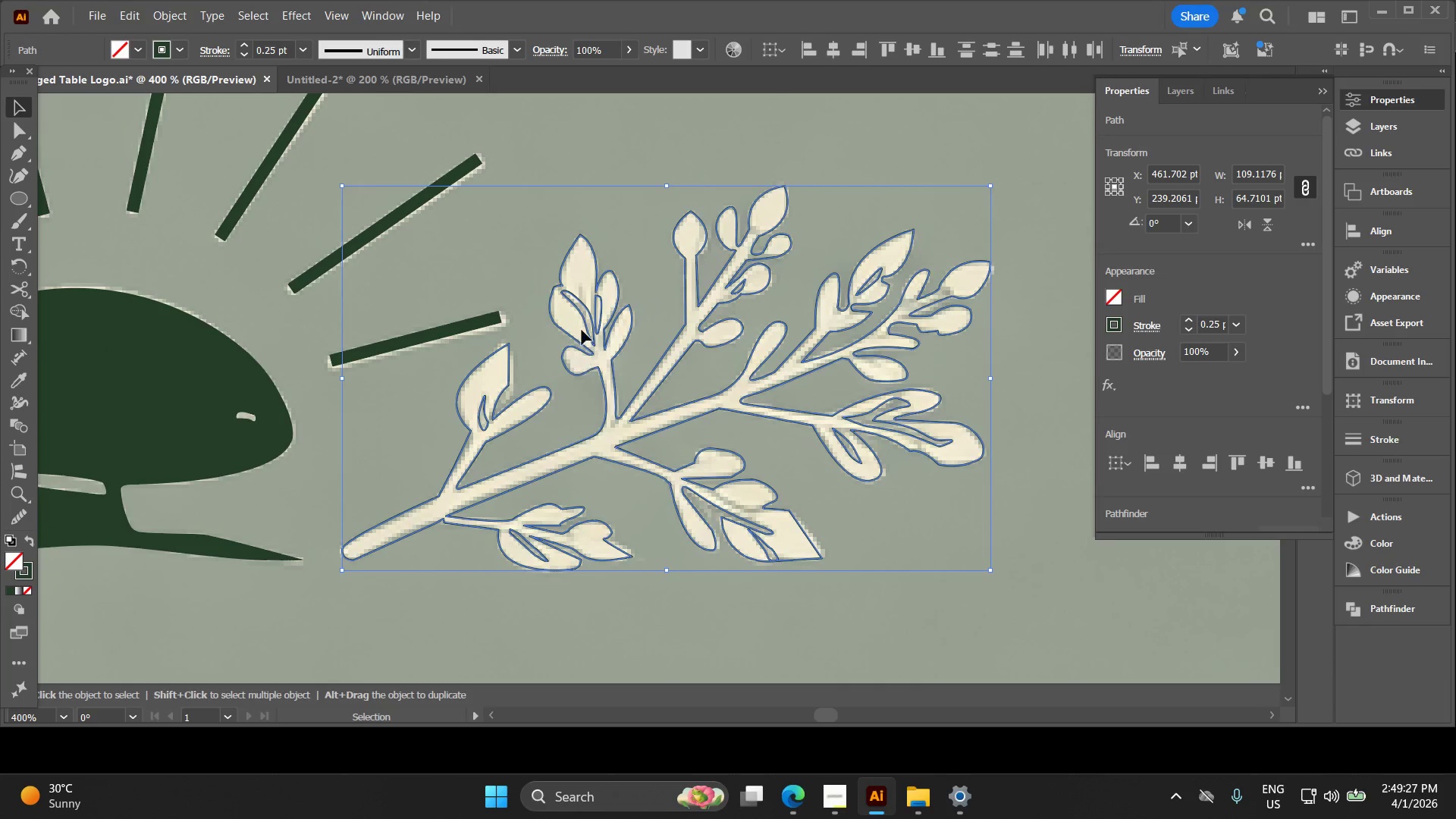 
scroll: coordinate [551, 343], scroll_direction: up, amount: 1.0
 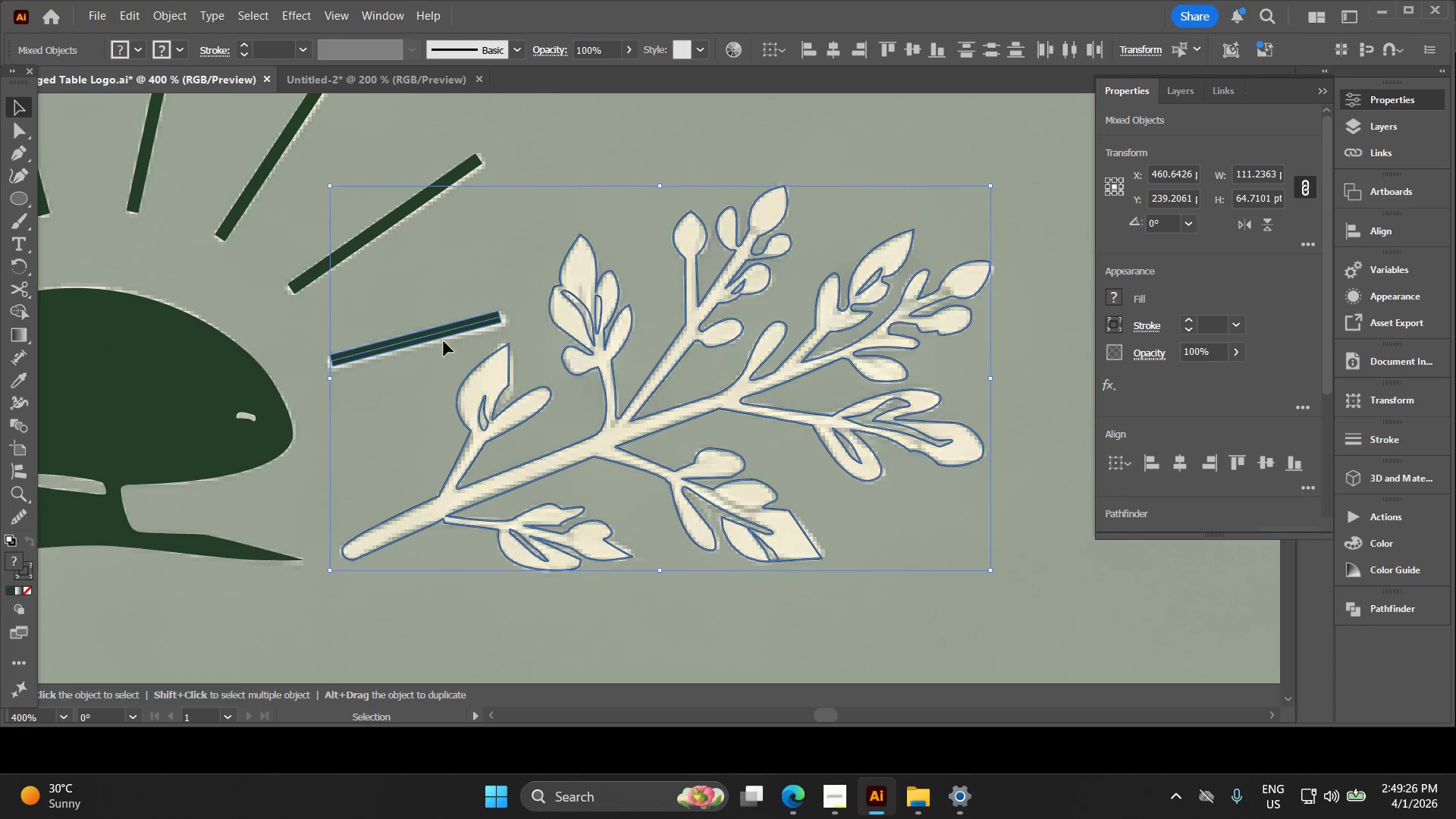 
key(Shift+X)
 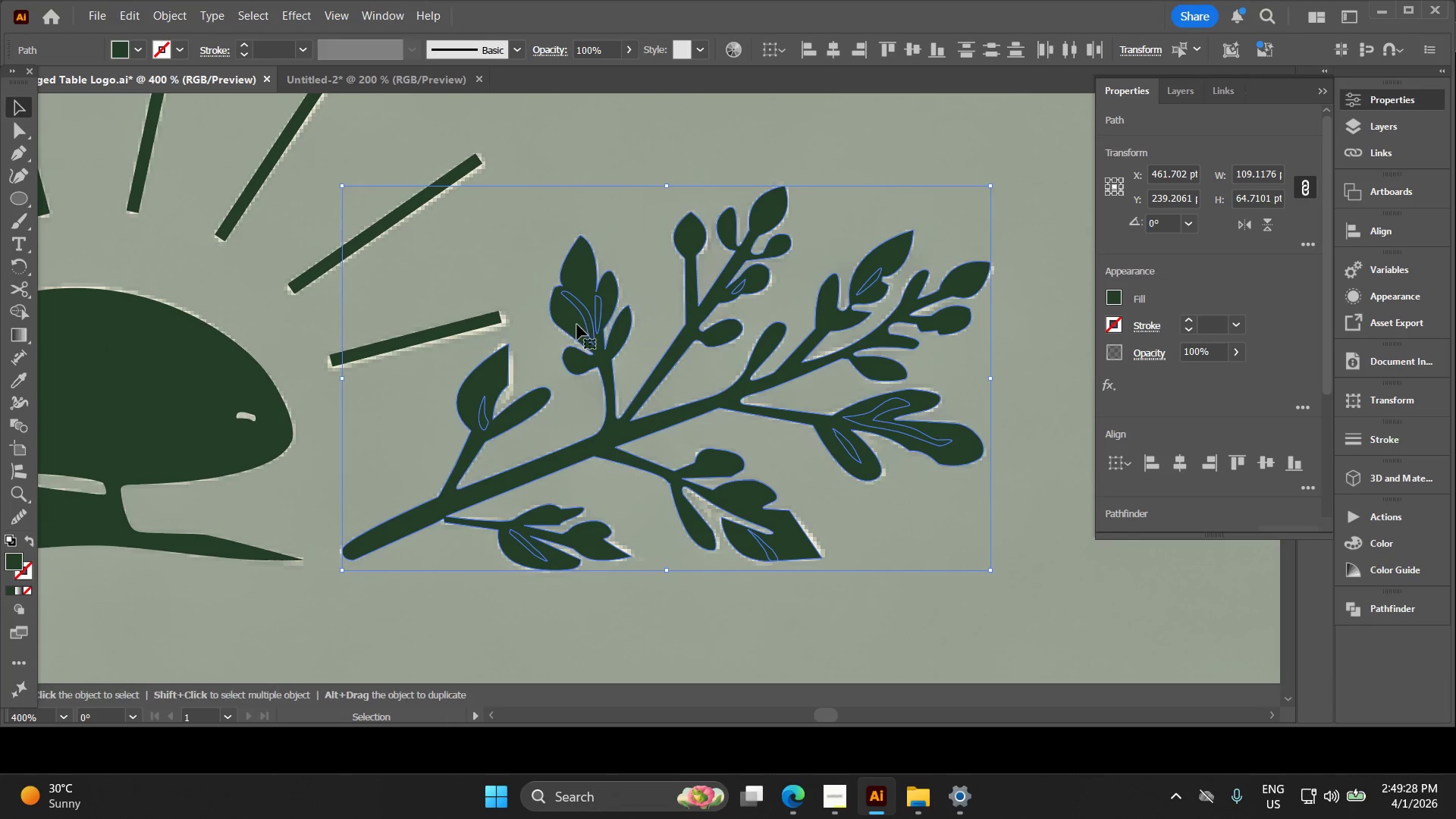 
key(Alt+AltLeft)
 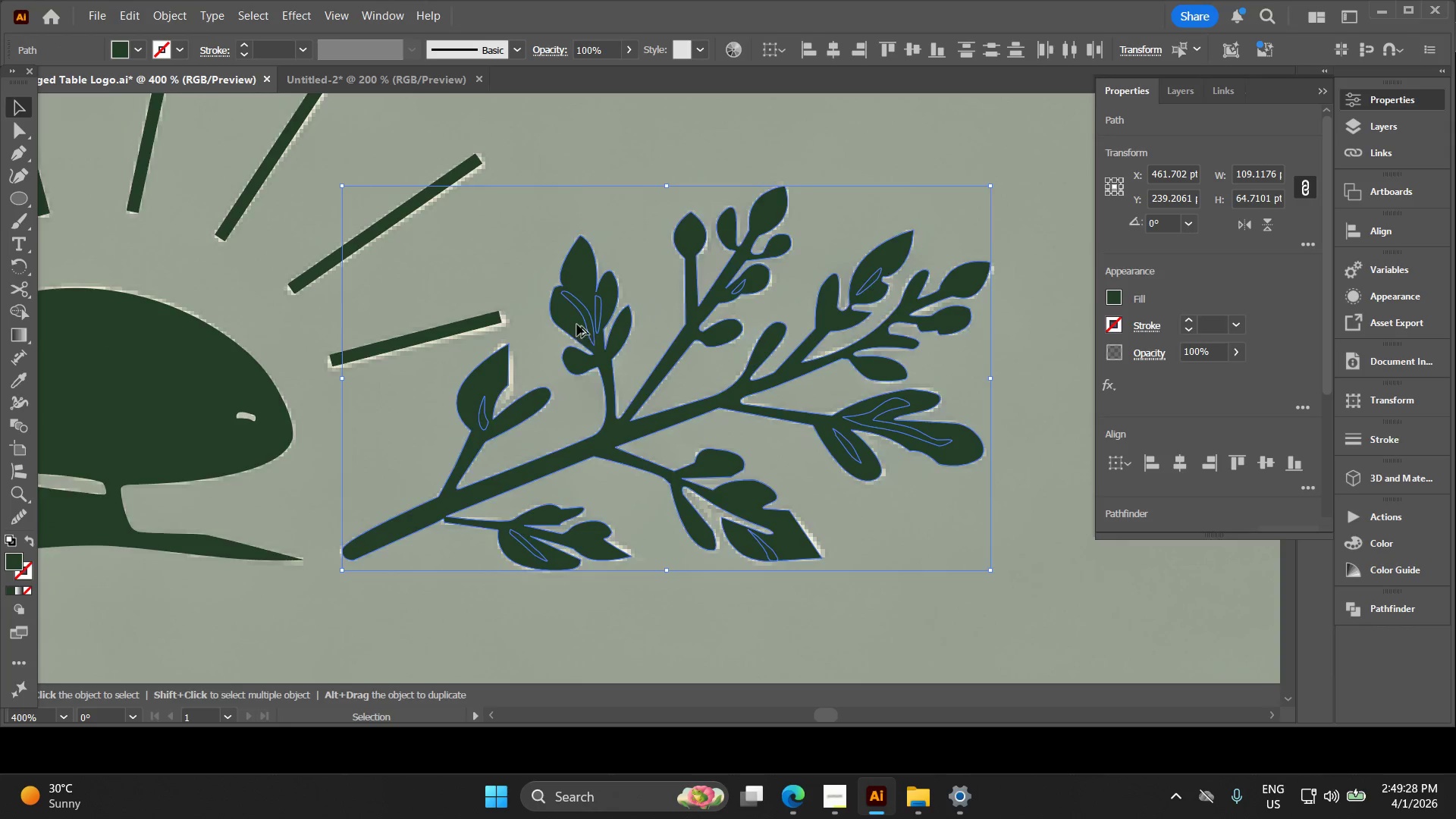 
scroll: coordinate [577, 325], scroll_direction: up, amount: 3.0
 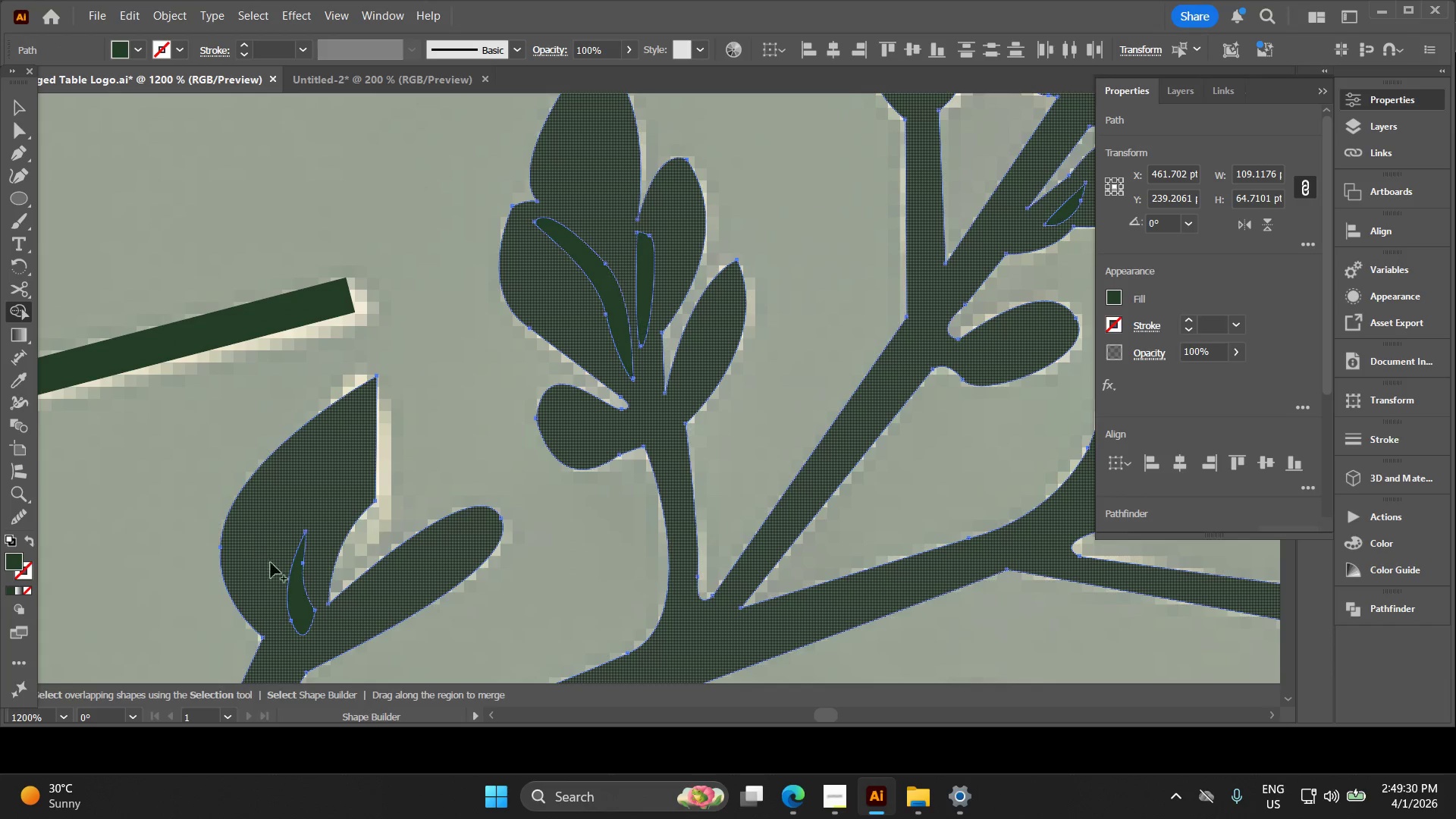 
key(Alt+AltLeft)
 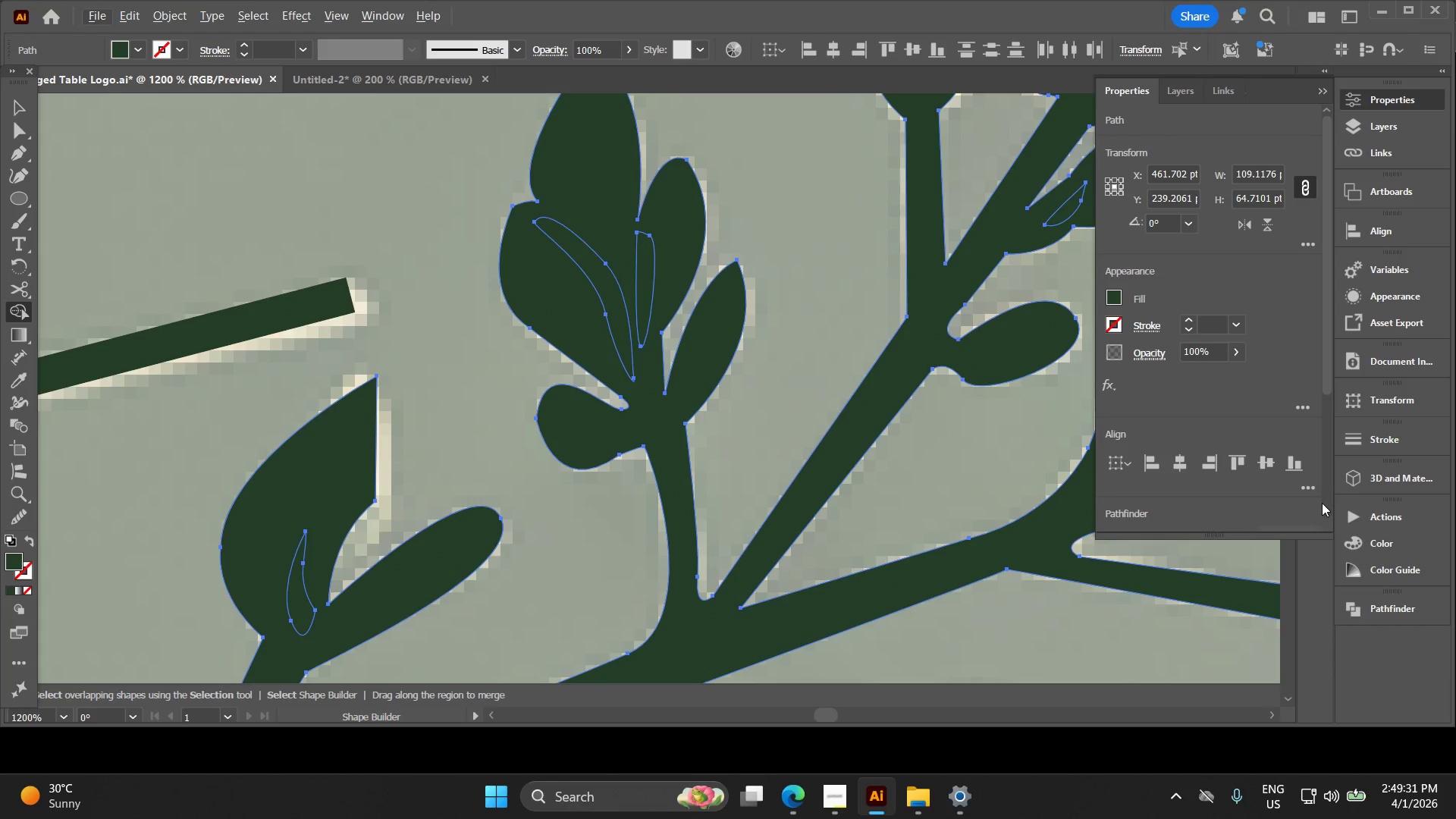 
left_click([1313, 493])
 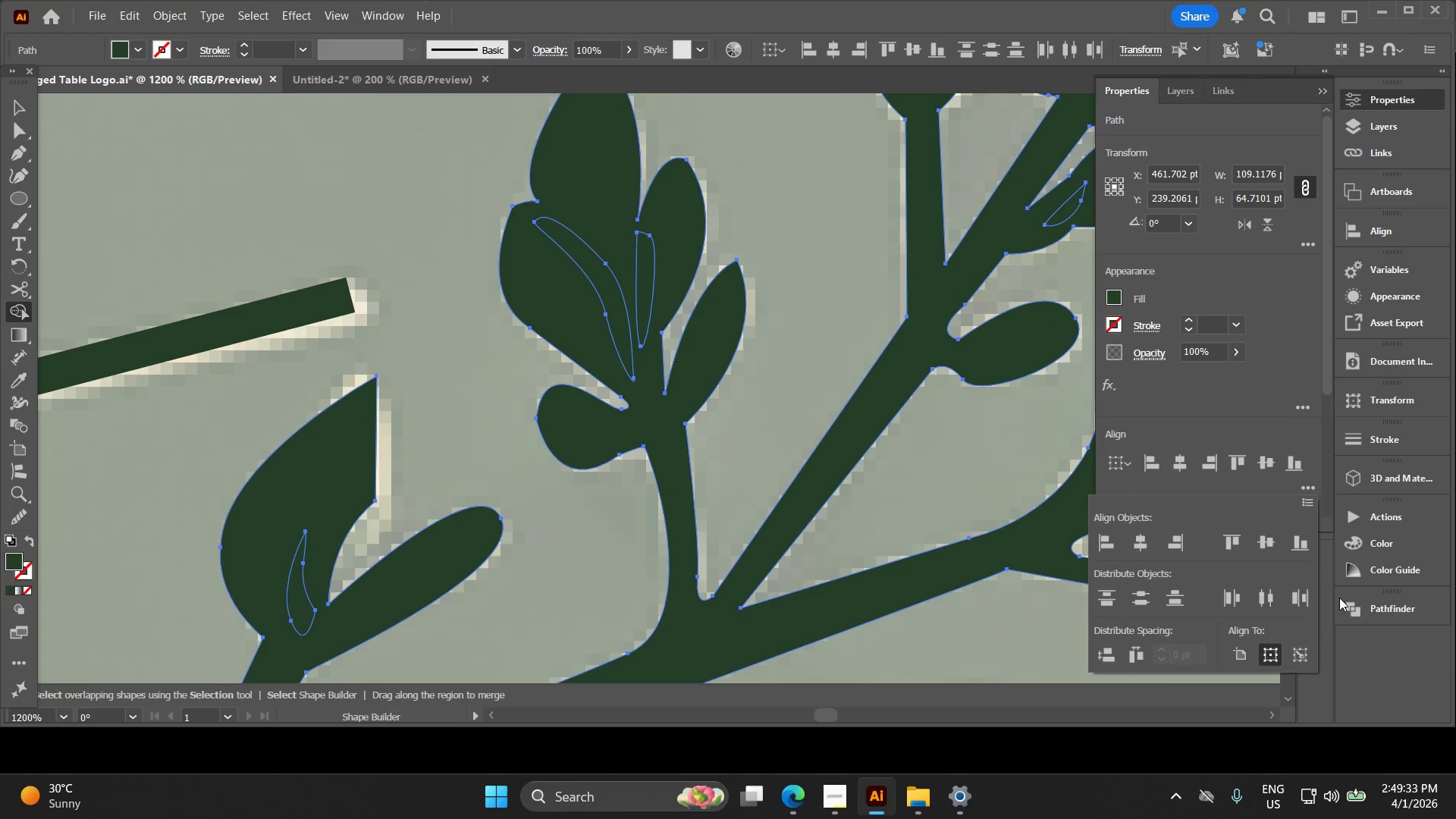 
left_click([1376, 616])
 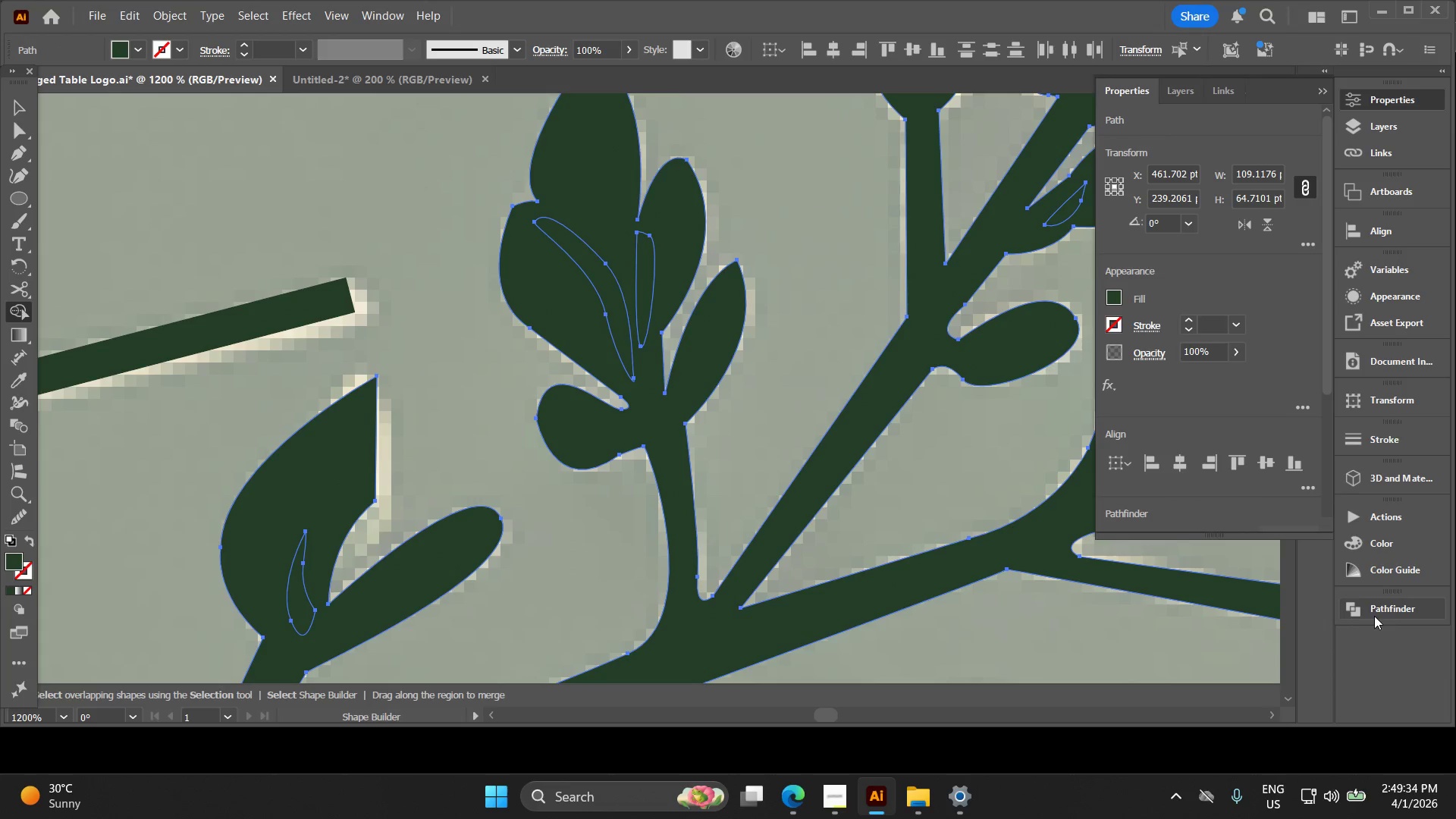 
left_click([1382, 615])
 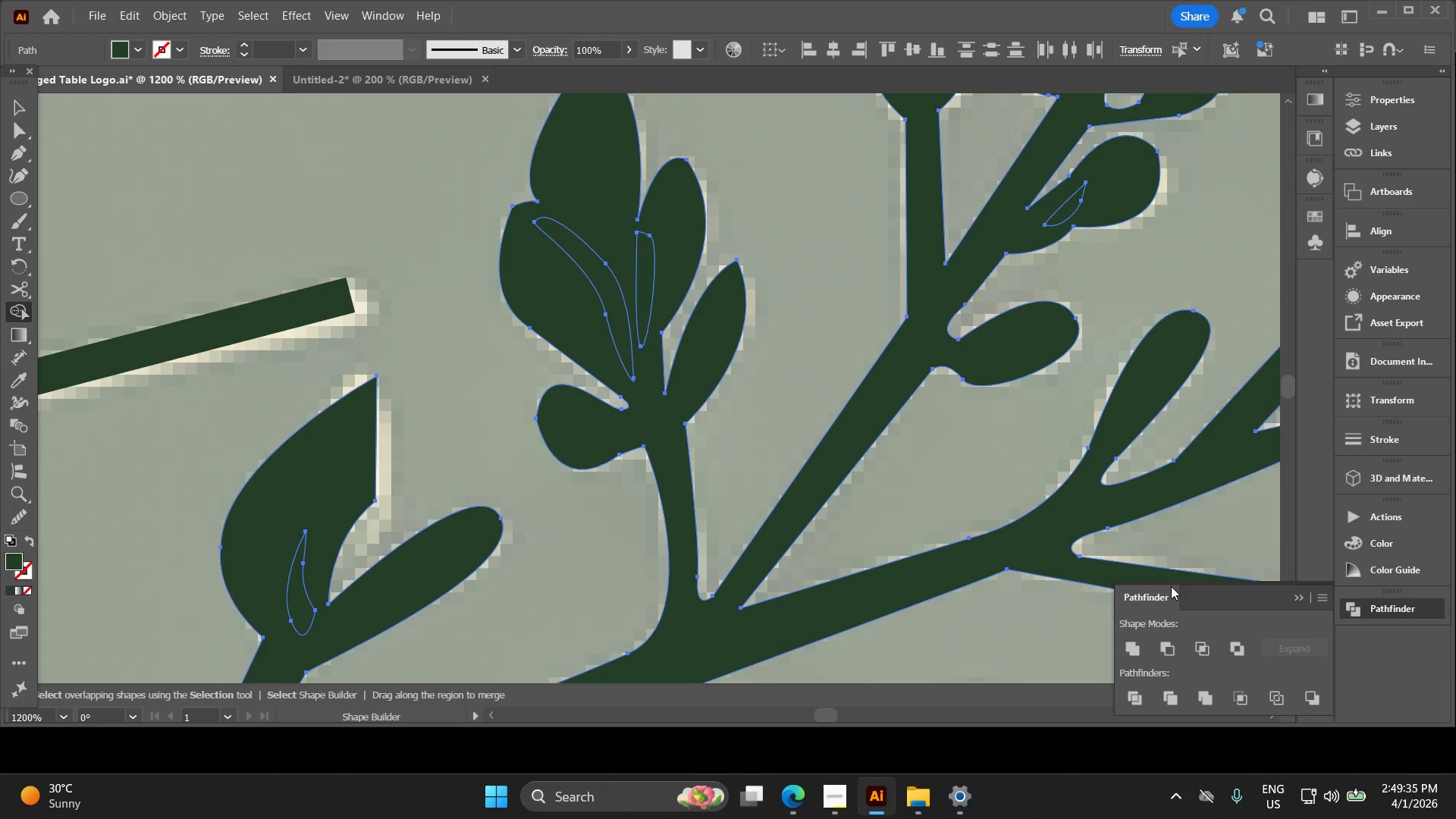 
key(Alt+AltLeft)
 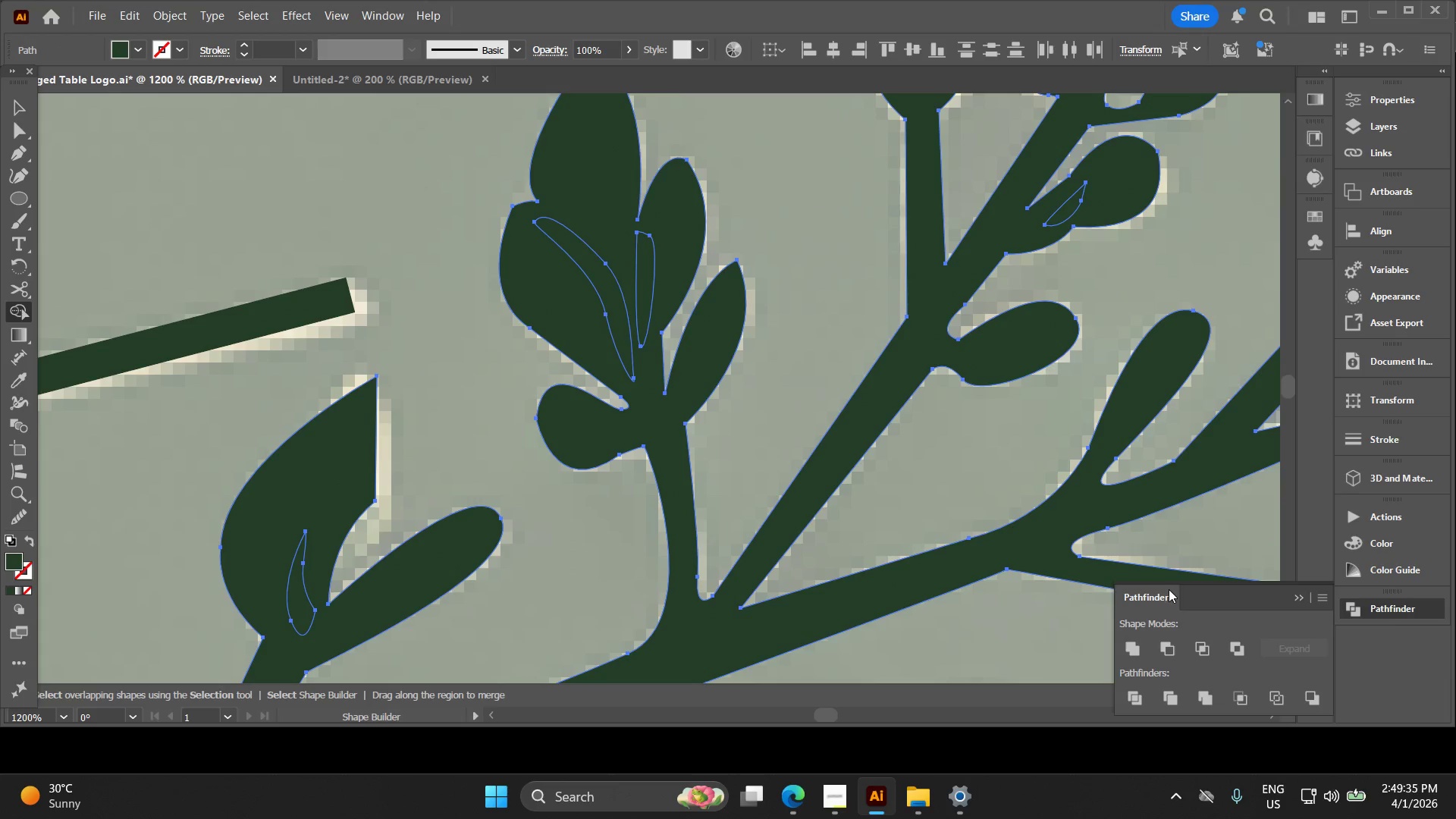 
scroll: coordinate [1163, 597], scroll_direction: down, amount: 3.0
 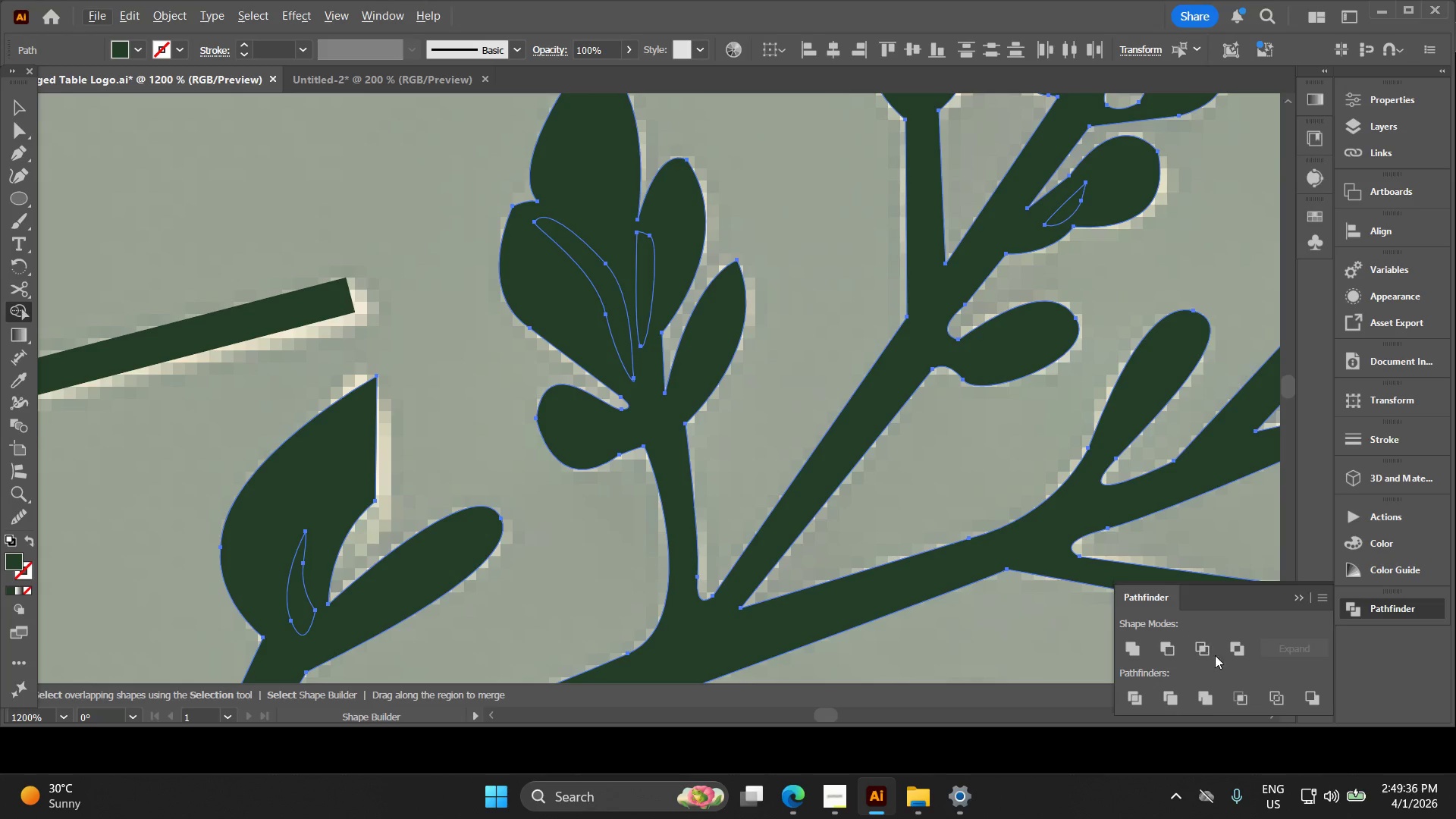 
left_click([1238, 651])
 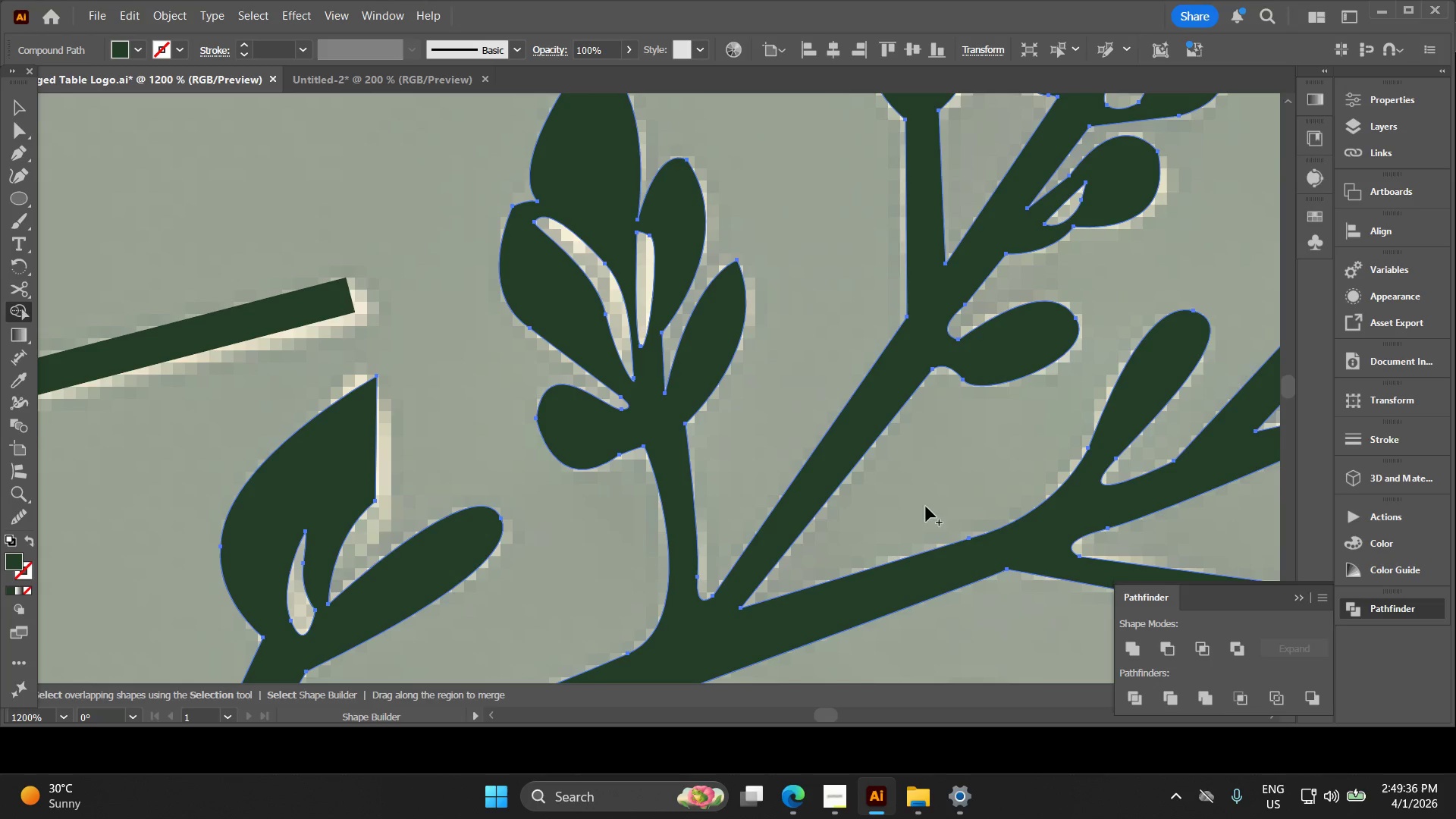 
key(Alt+AltLeft)
 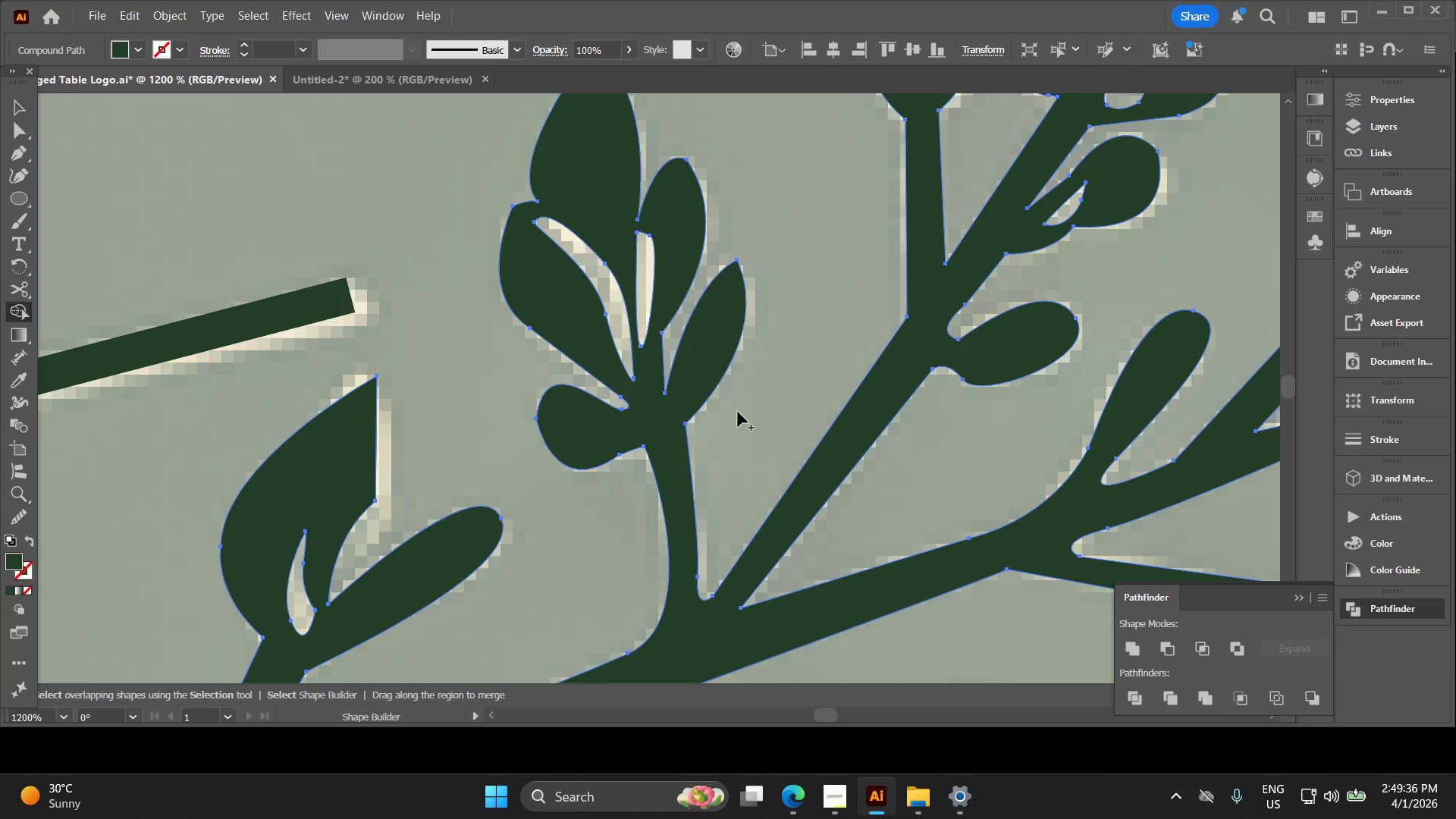 
hold_key(key=Space, duration=0.31)
 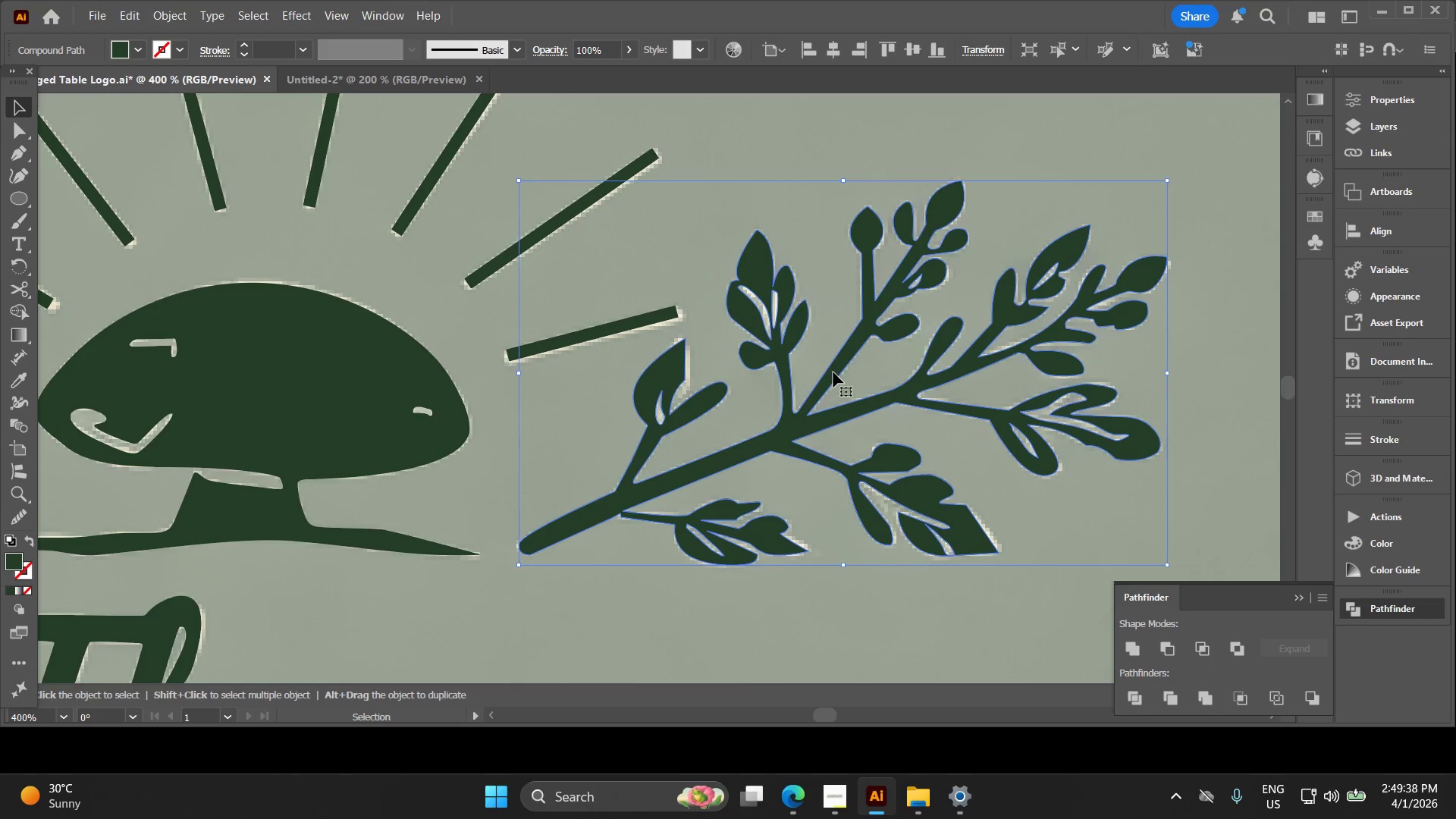 
left_click_drag(start_coordinate=[670, 403], to_coordinate=[733, 337])
 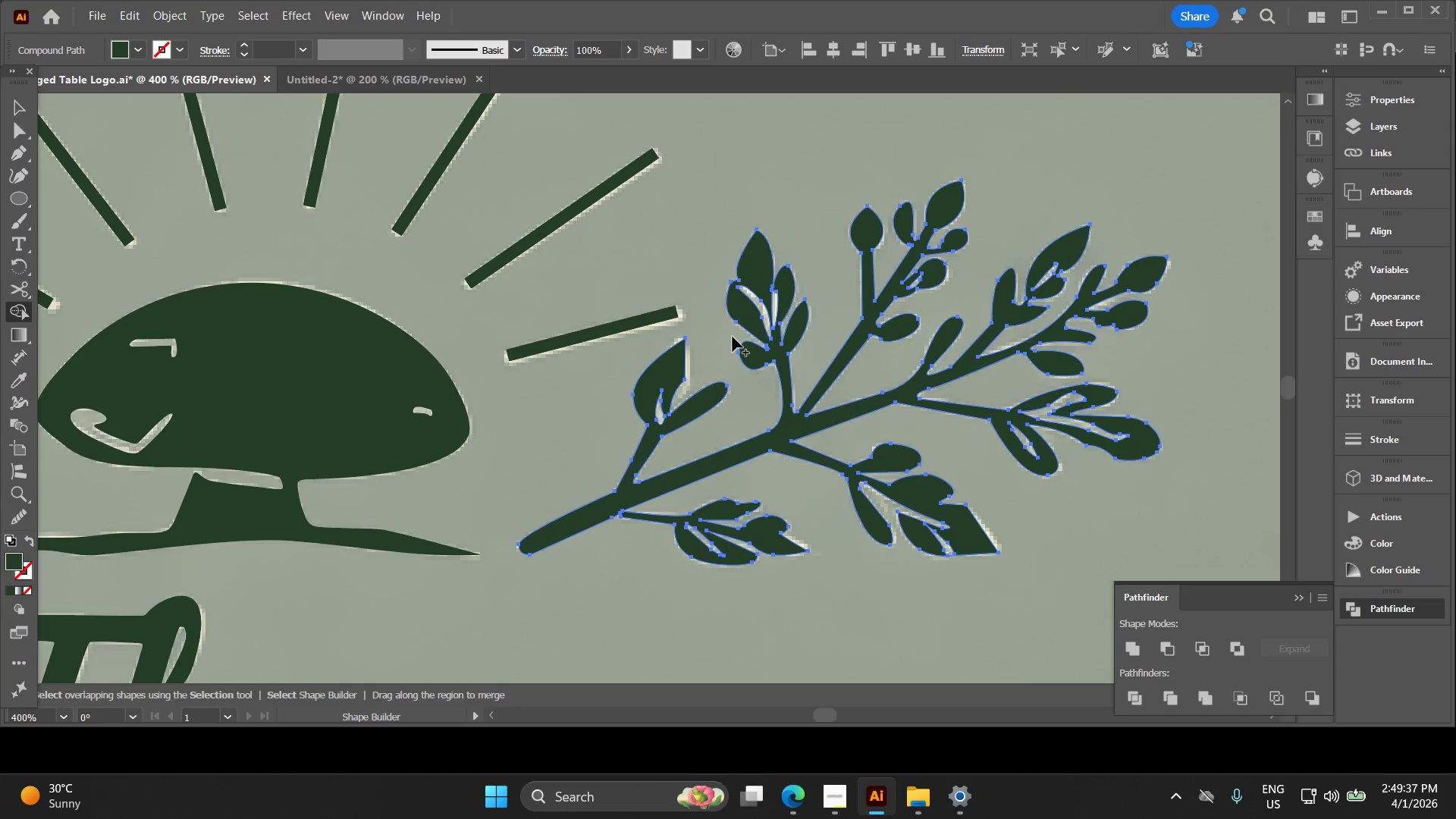 
scroll: coordinate [736, 412], scroll_direction: down, amount: 3.0
 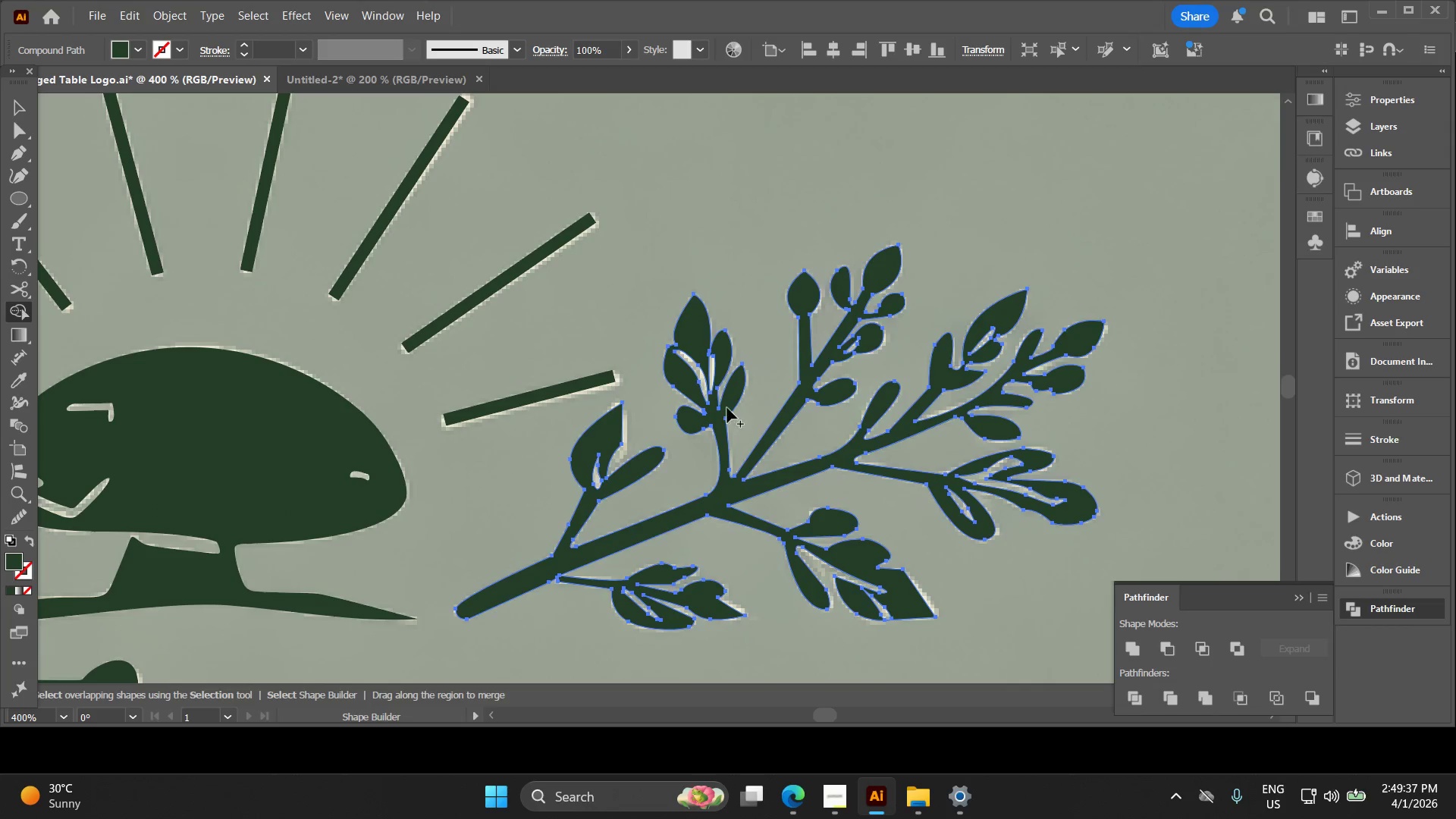 
key(V)
 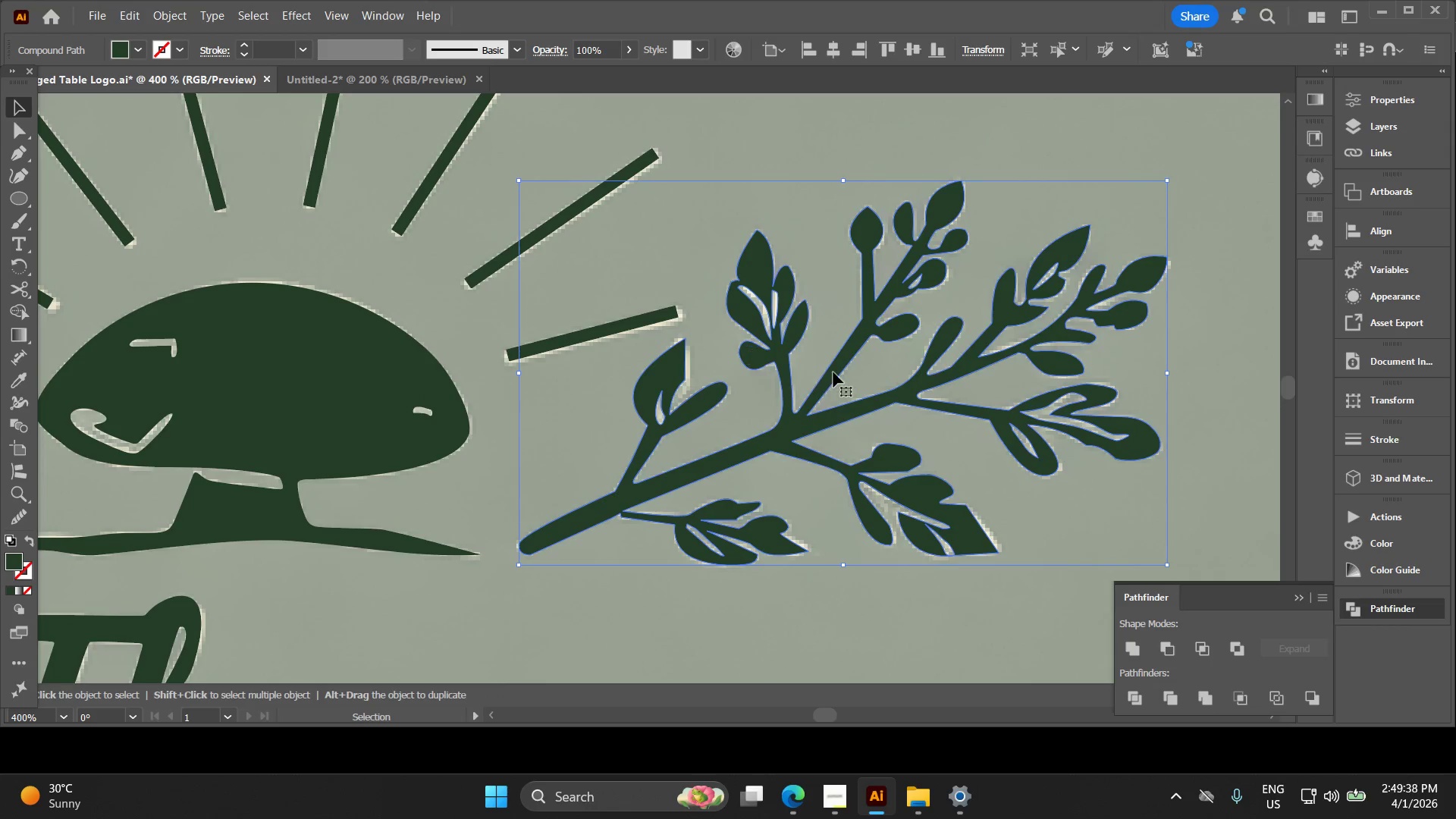 
left_click([833, 372])
 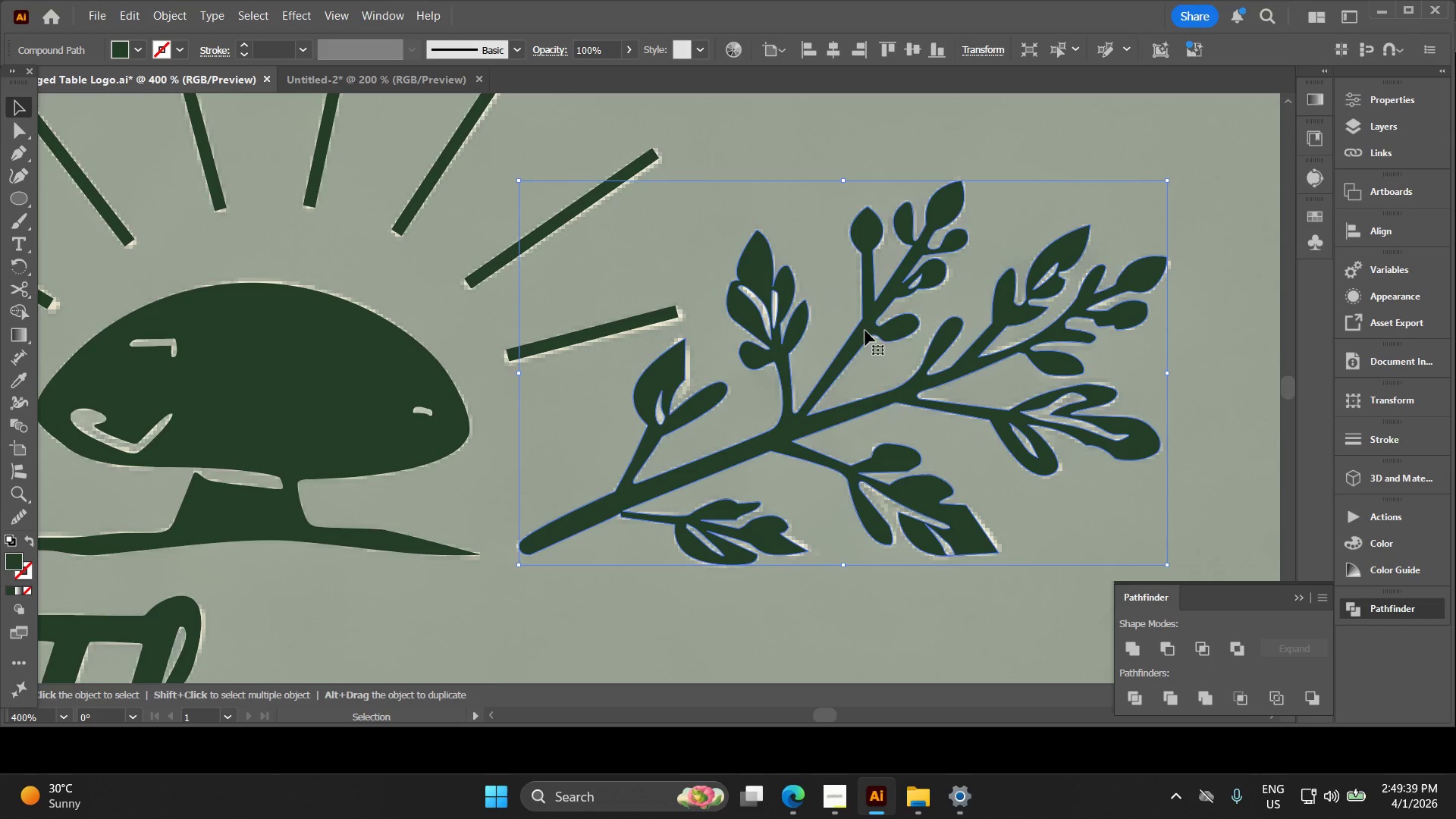 
left_click([922, 317])
 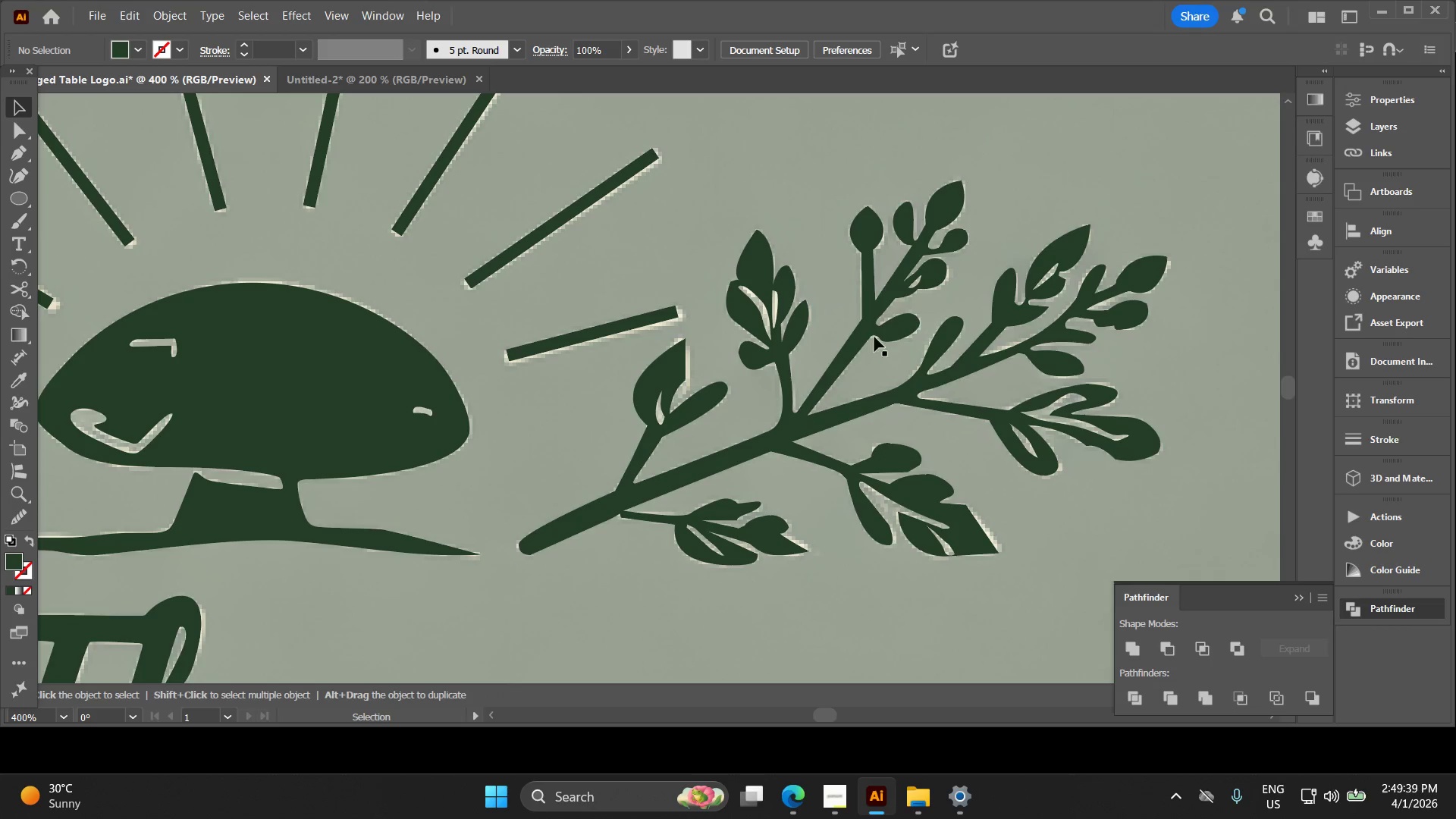 
hold_key(key=Space, duration=0.42)
 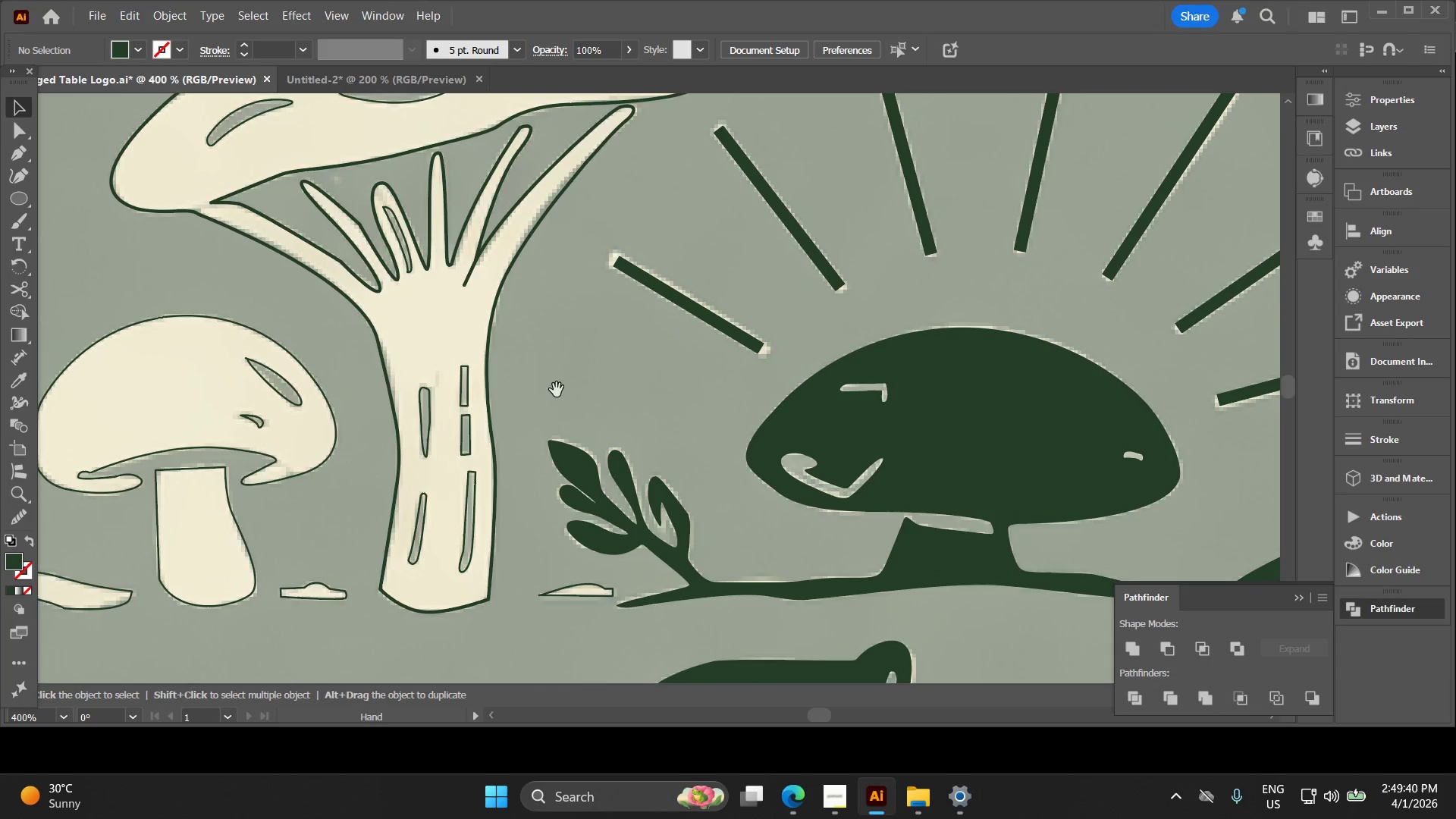 
left_click_drag(start_coordinate=[598, 397], to_coordinate=[1006, 394])
 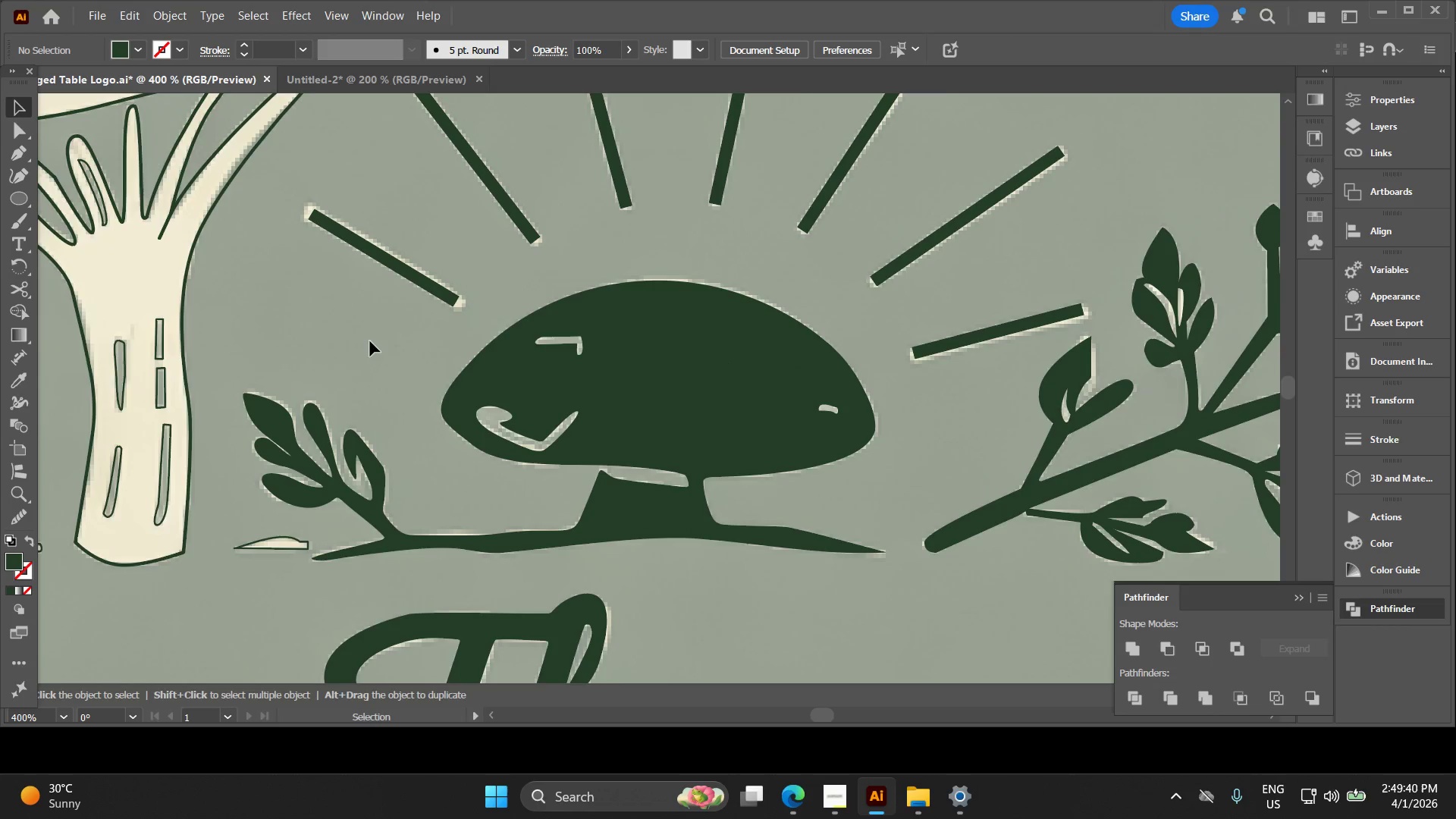 
hold_key(key=Space, duration=0.36)
 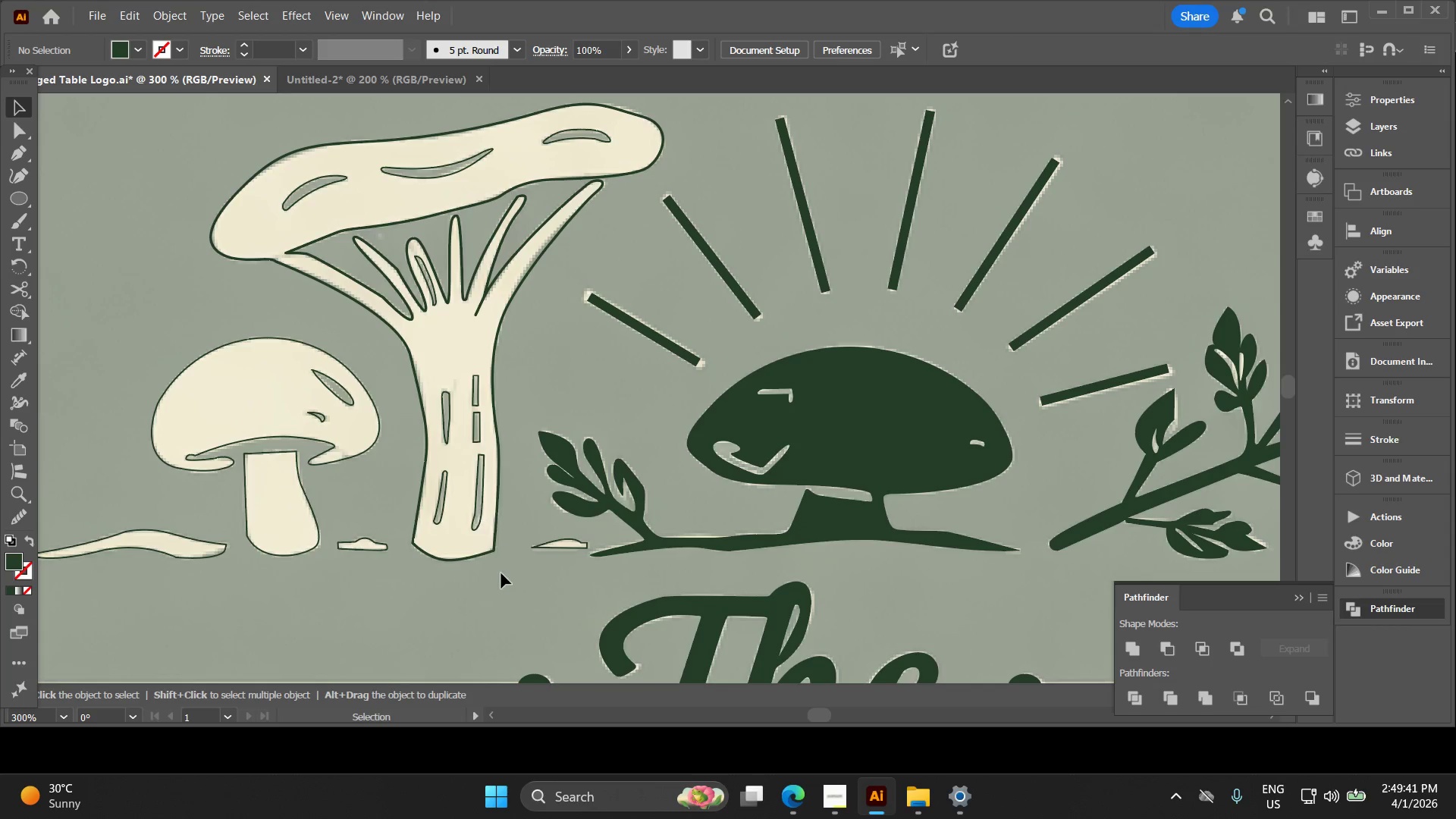 
left_click_drag(start_coordinate=[257, 343], to_coordinate=[562, 390])
 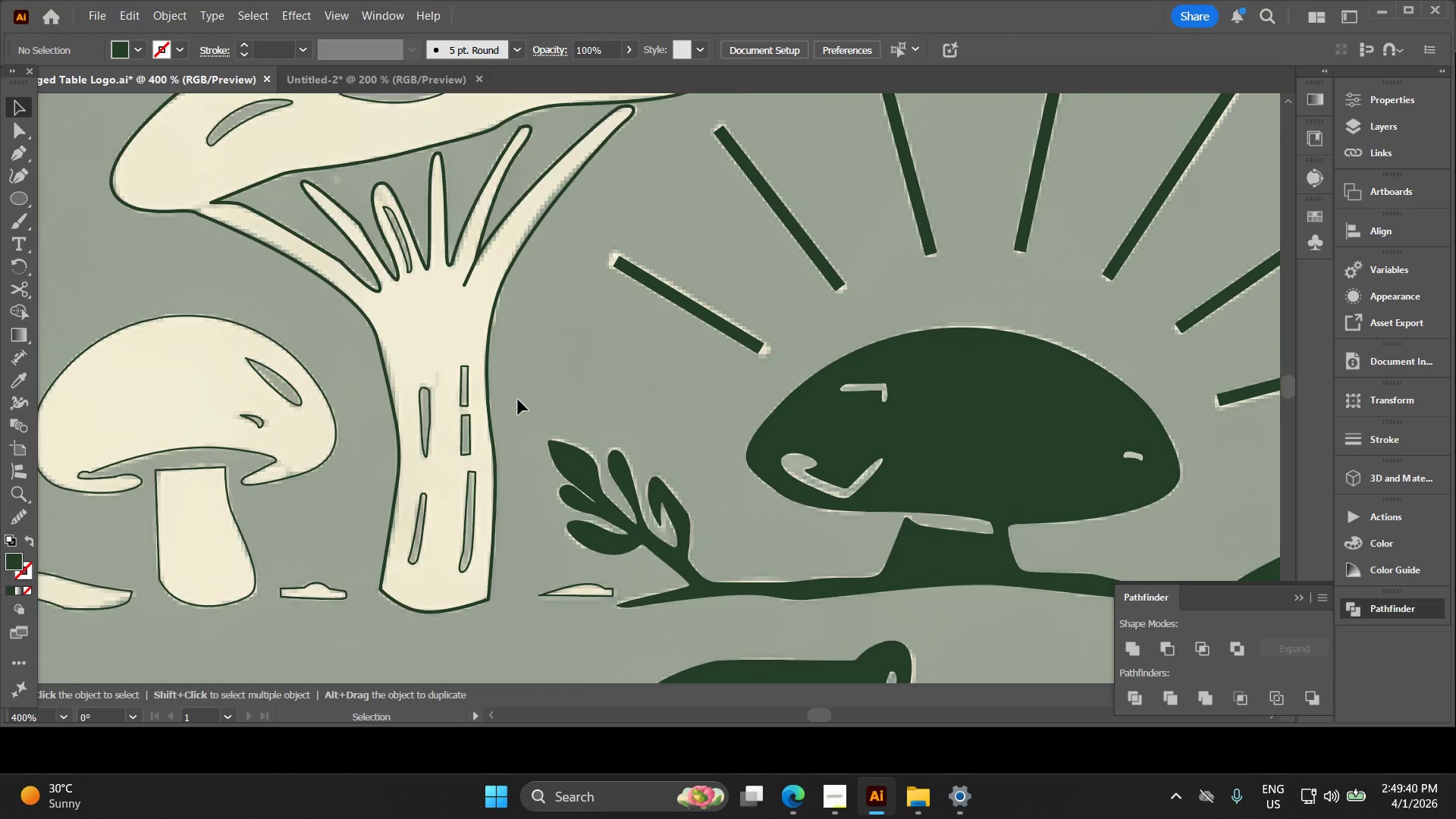 
key(Alt+AltLeft)
 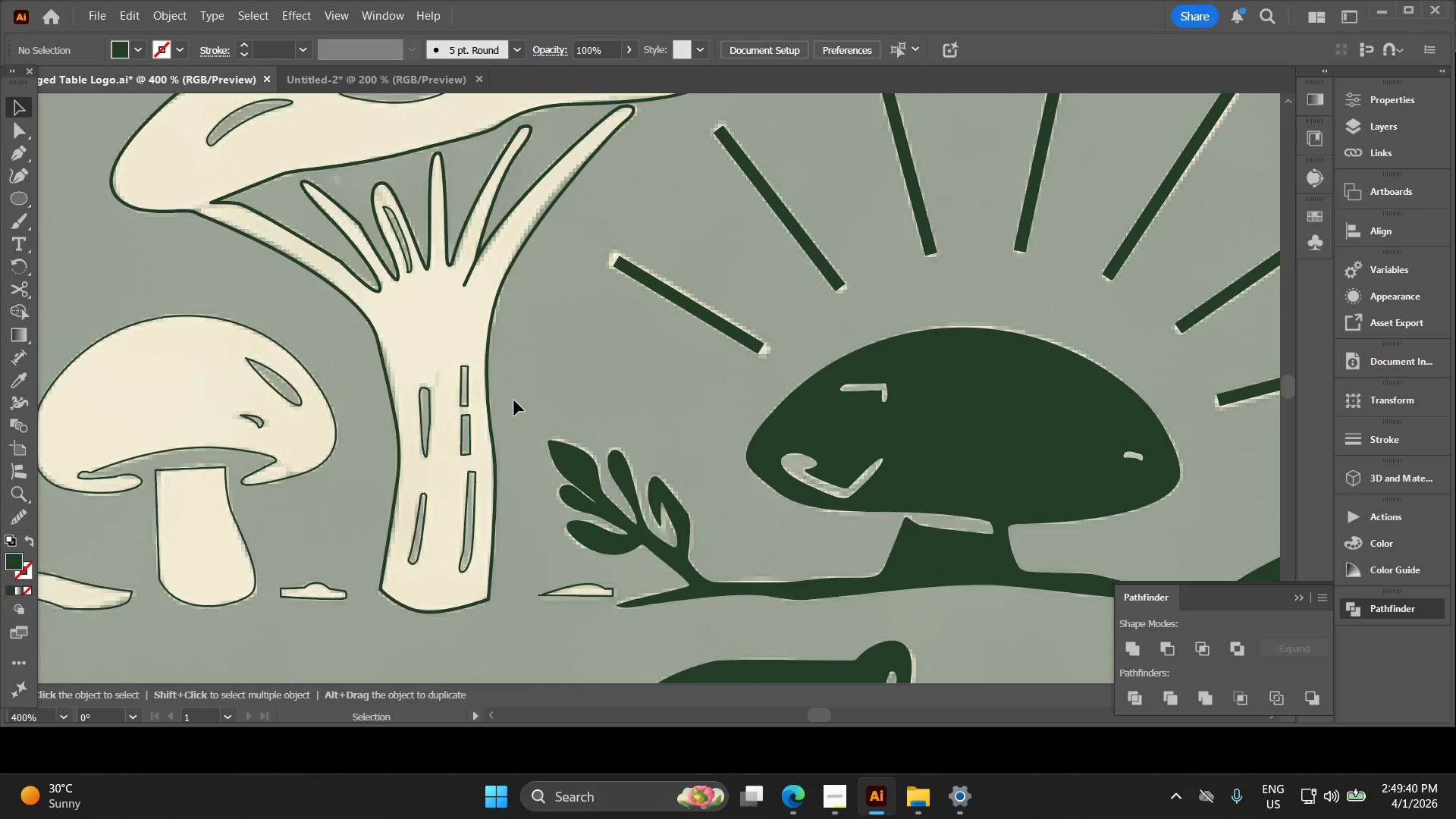 
scroll: coordinate [512, 405], scroll_direction: down, amount: 1.0
 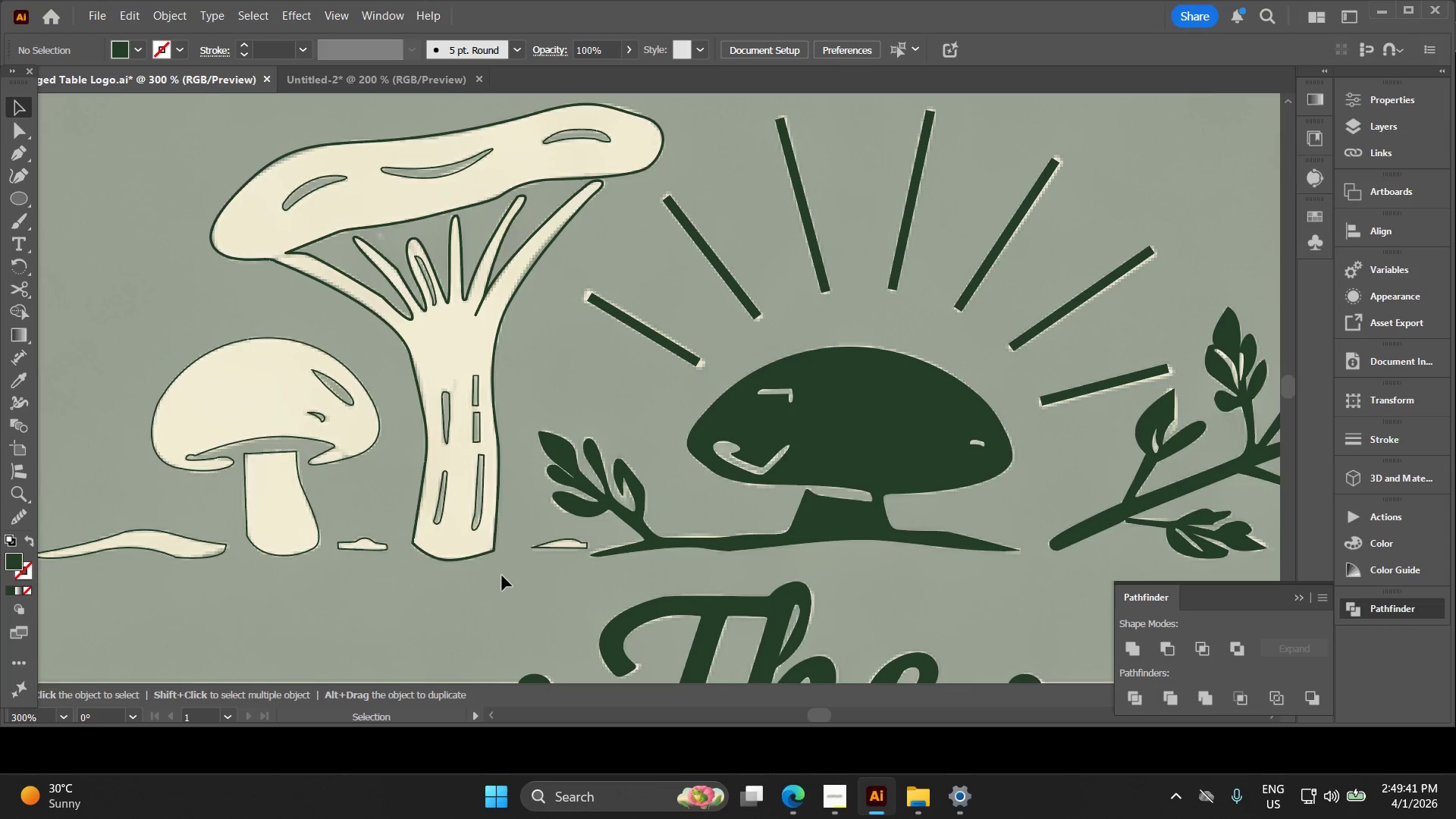 
left_click_drag(start_coordinate=[503, 579], to_coordinate=[394, 136])
 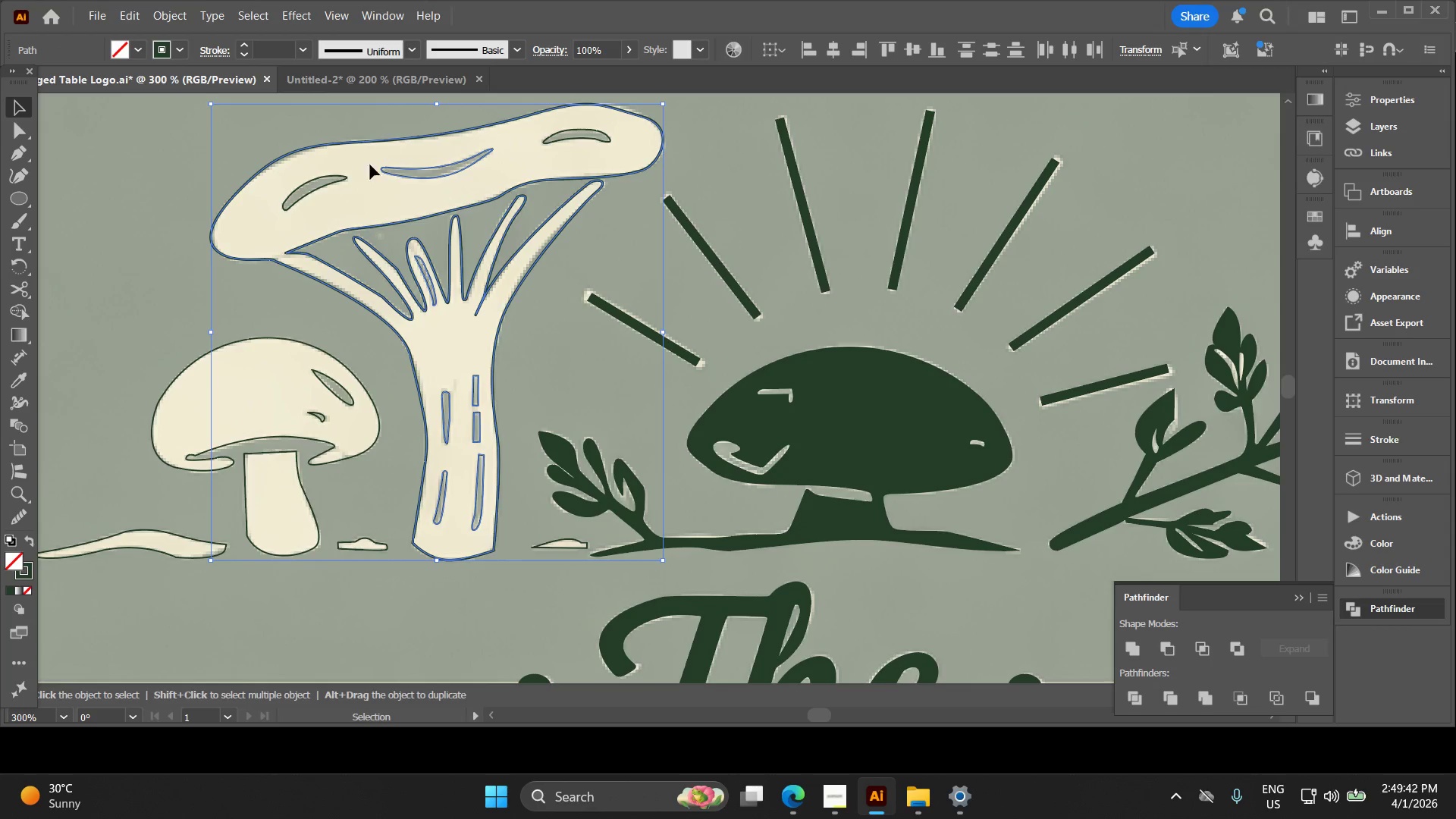 
hold_key(key=ShiftLeft, duration=1.53)
left_click_drag(start_coordinate=[329, 206], to_coordinate=[297, 166])
 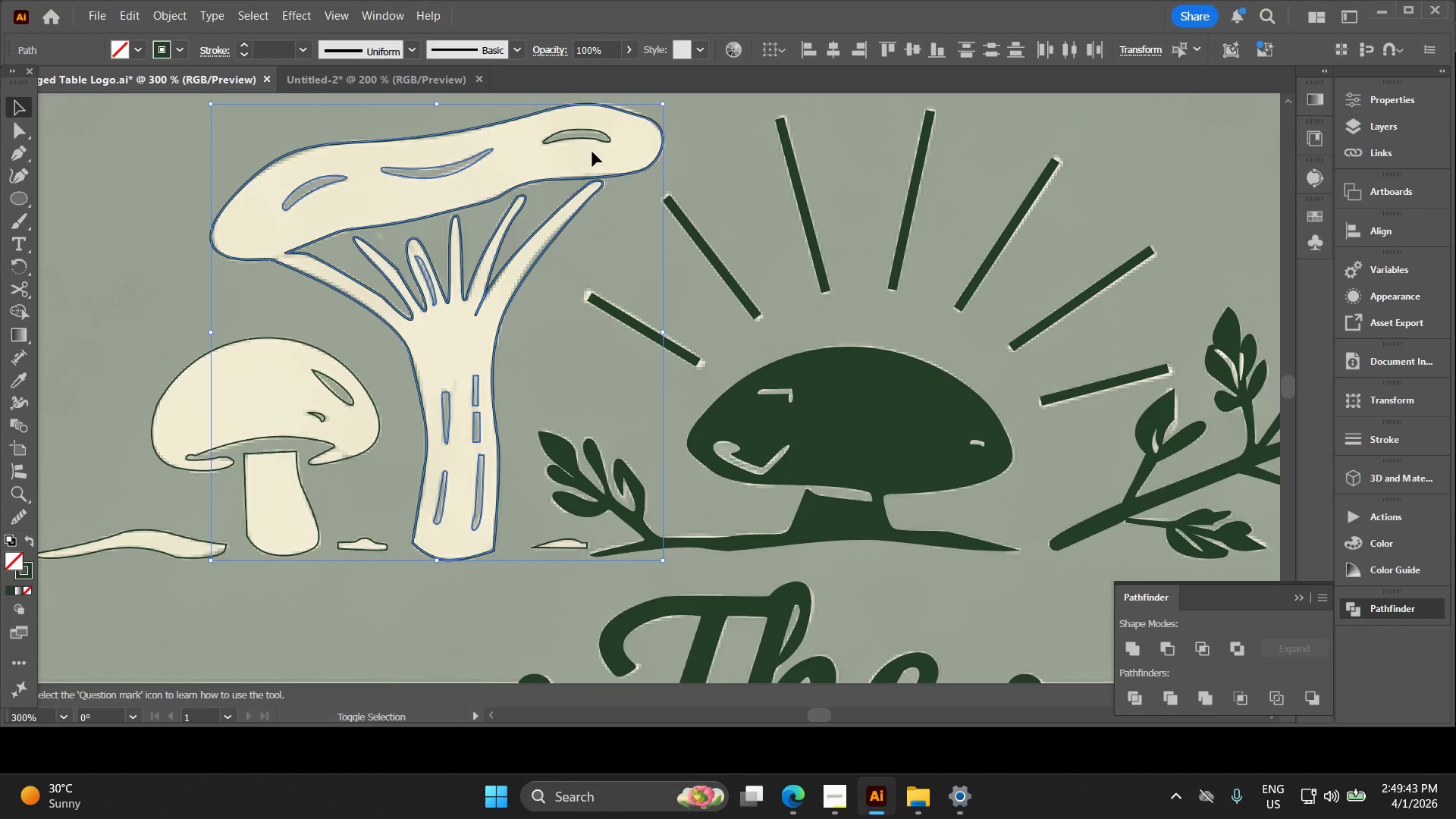 
left_click_drag(start_coordinate=[592, 152], to_coordinate=[597, 122])
 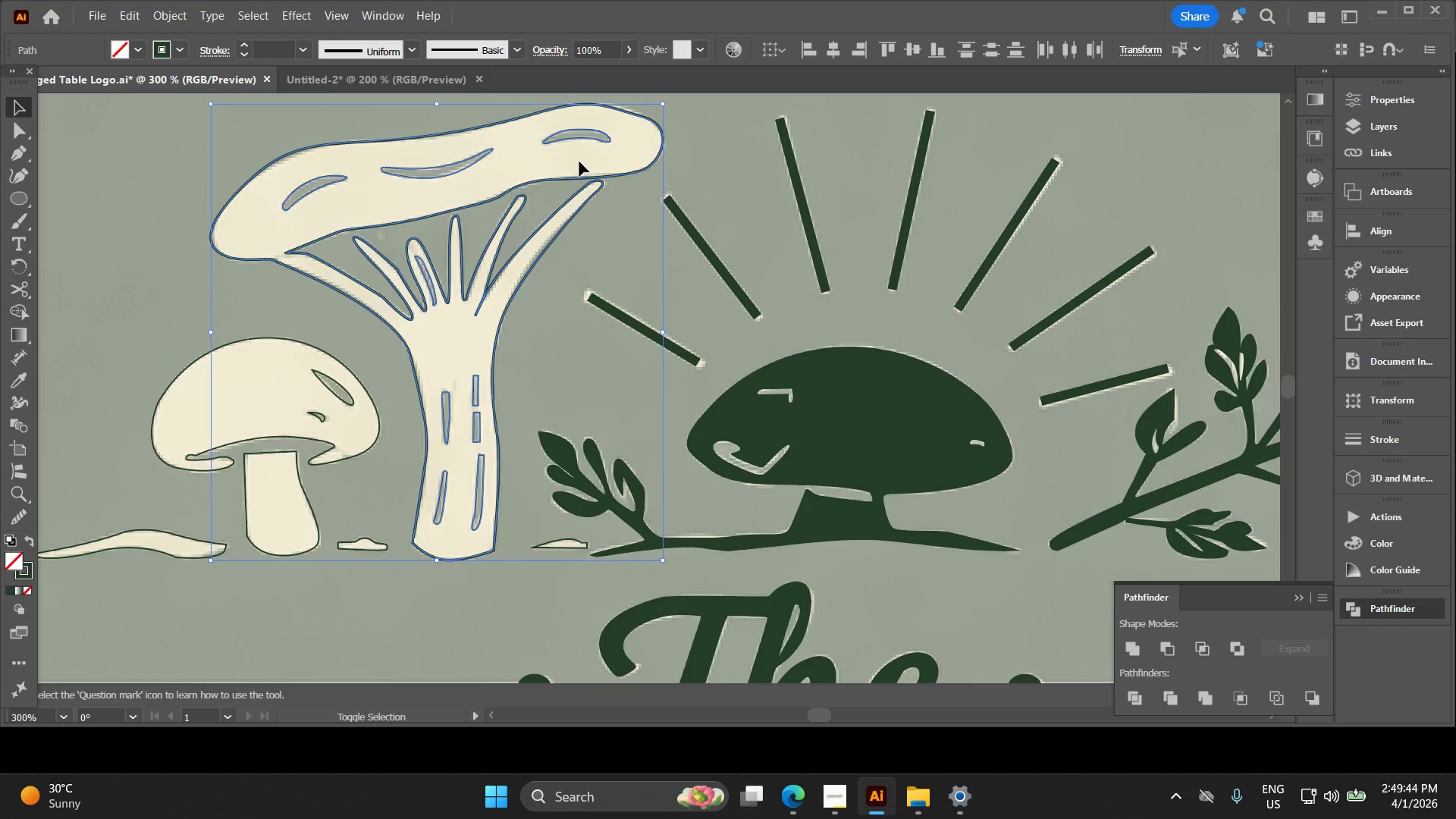 
key(Shift+X)
 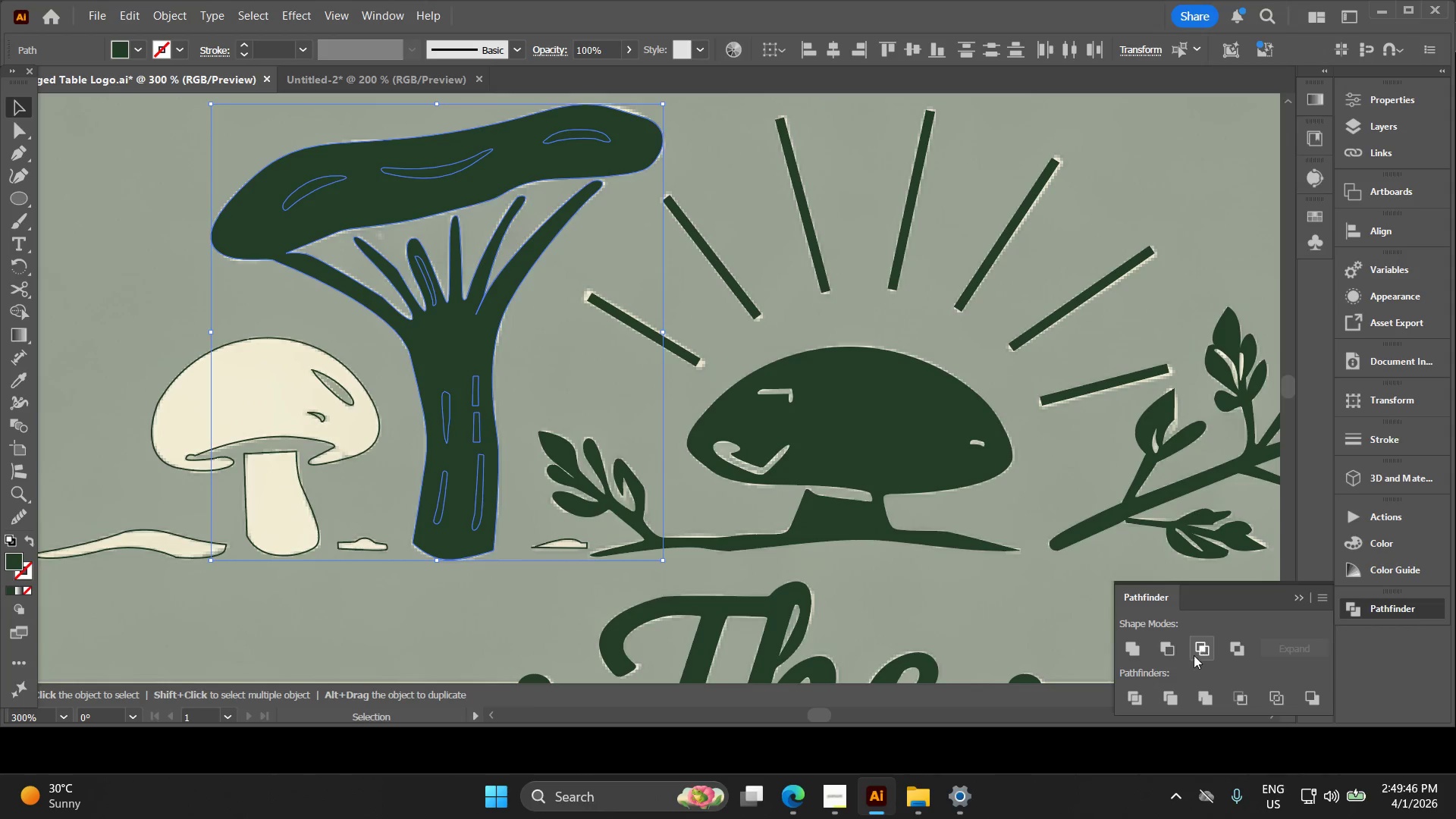 
left_click([1170, 644])
 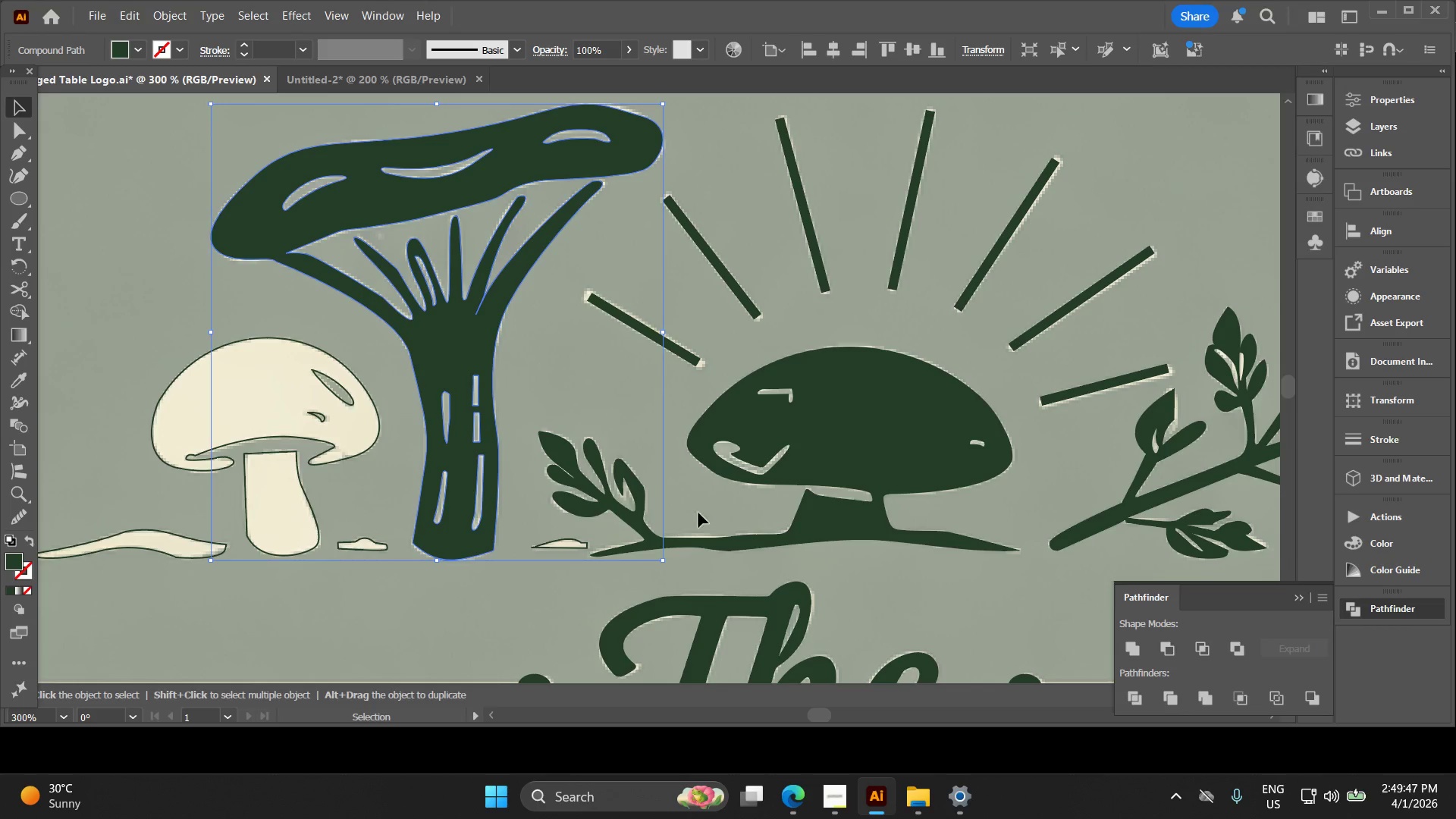 
hold_key(key=Space, duration=0.34)
 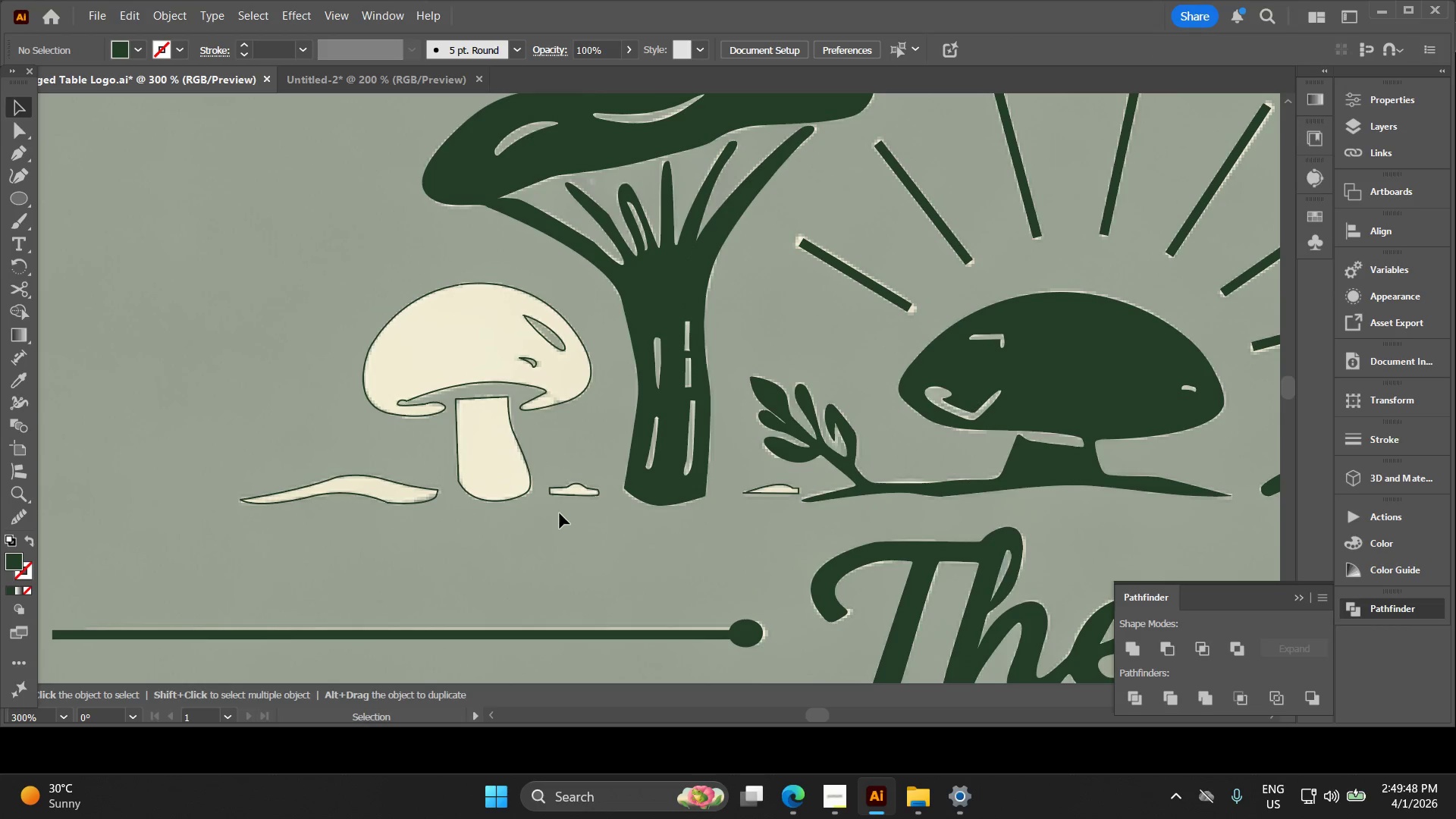 
left_click_drag(start_coordinate=[468, 461], to_coordinate=[680, 406])
 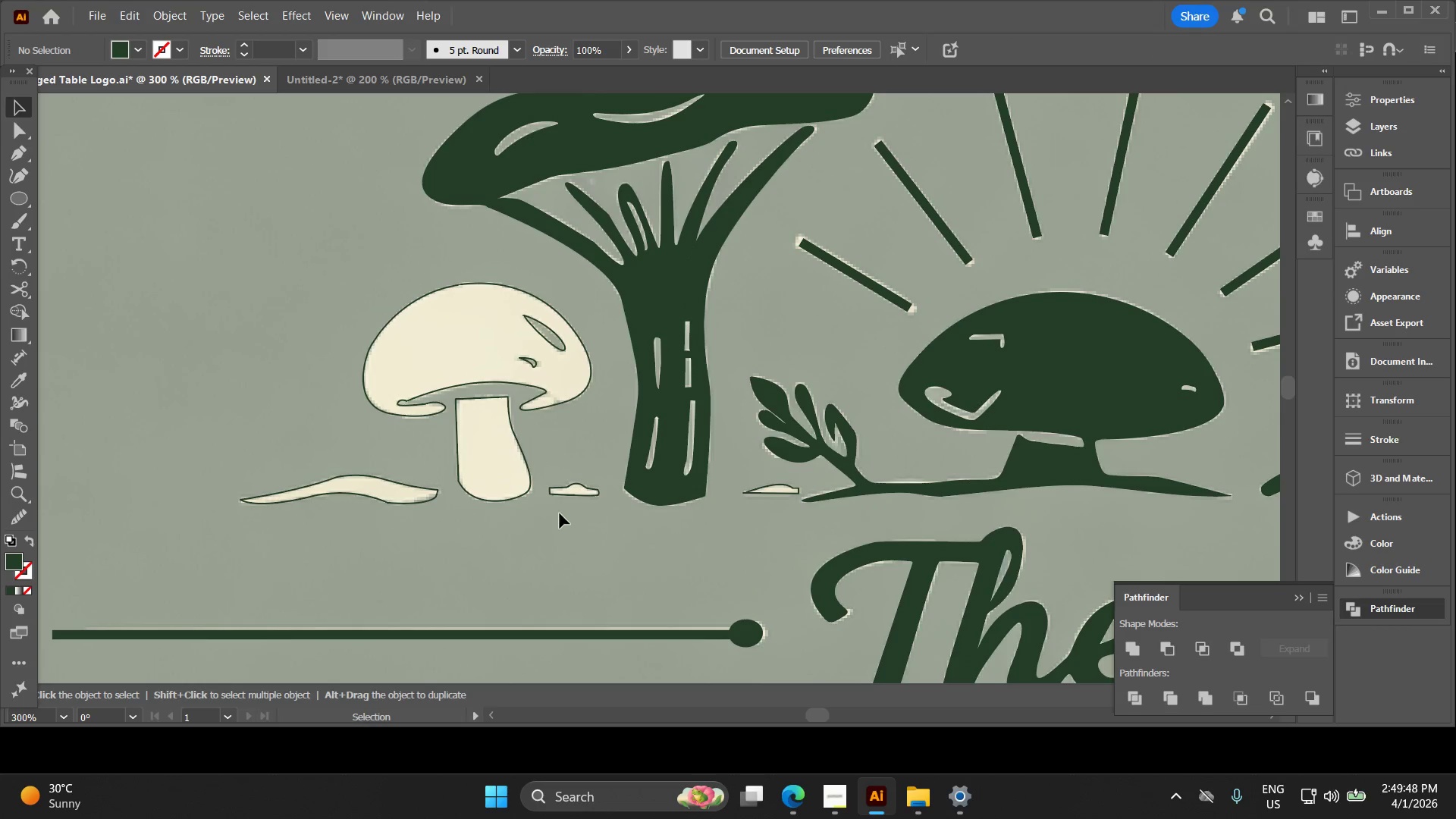 
left_click_drag(start_coordinate=[570, 496], to_coordinate=[515, 396])
 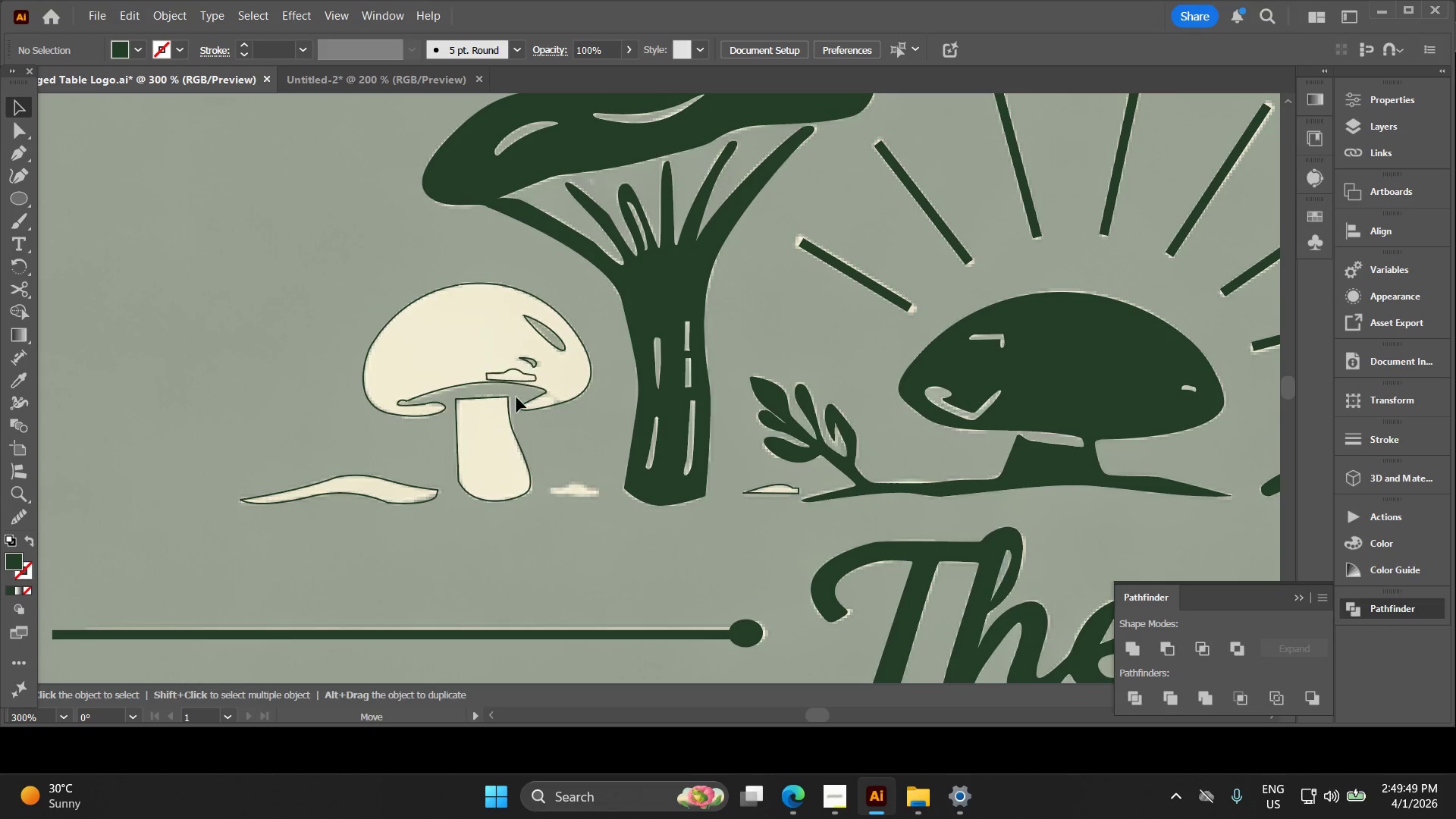 
key(Control+ControlLeft)
 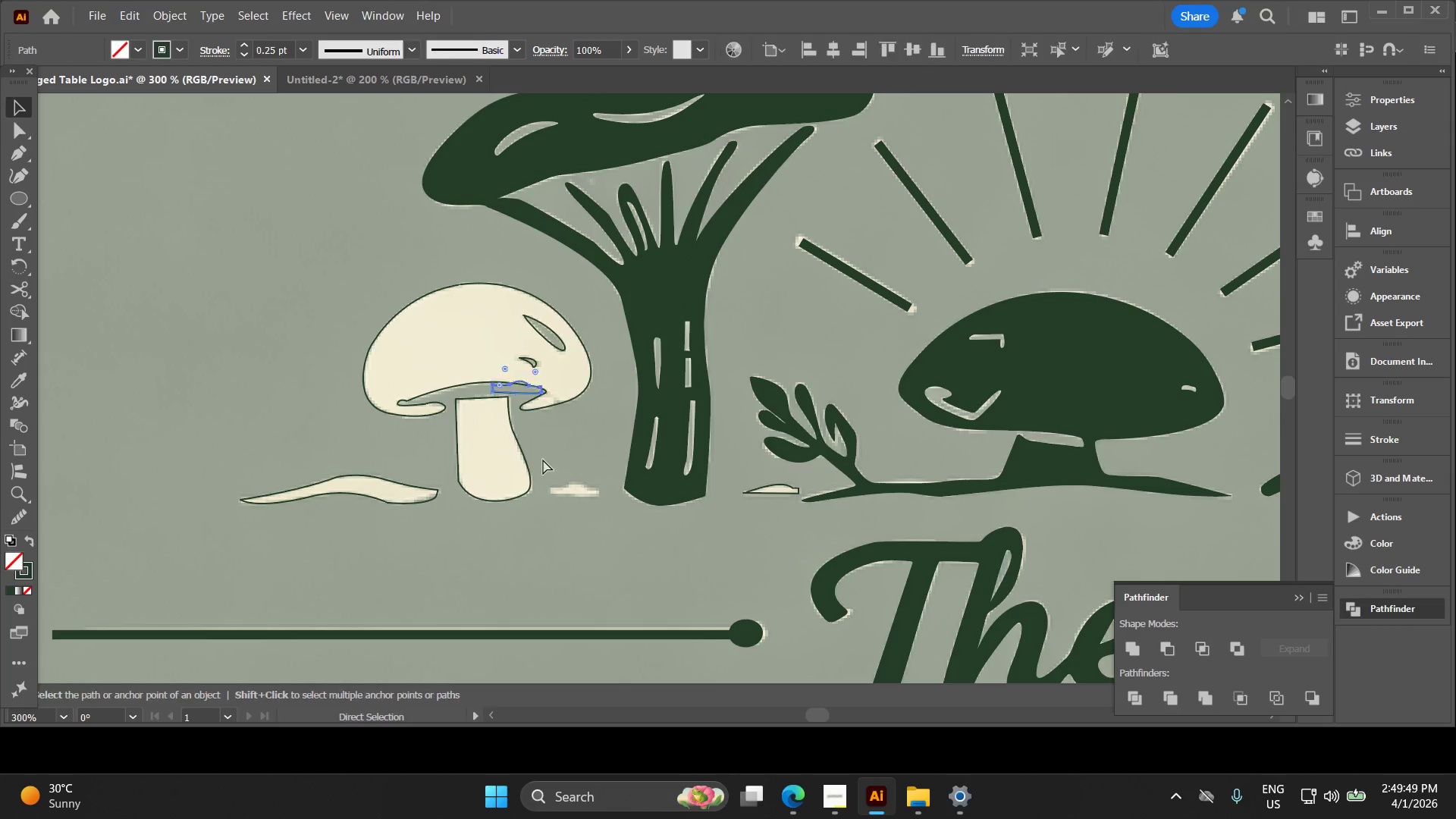 
key(Control+Z)
 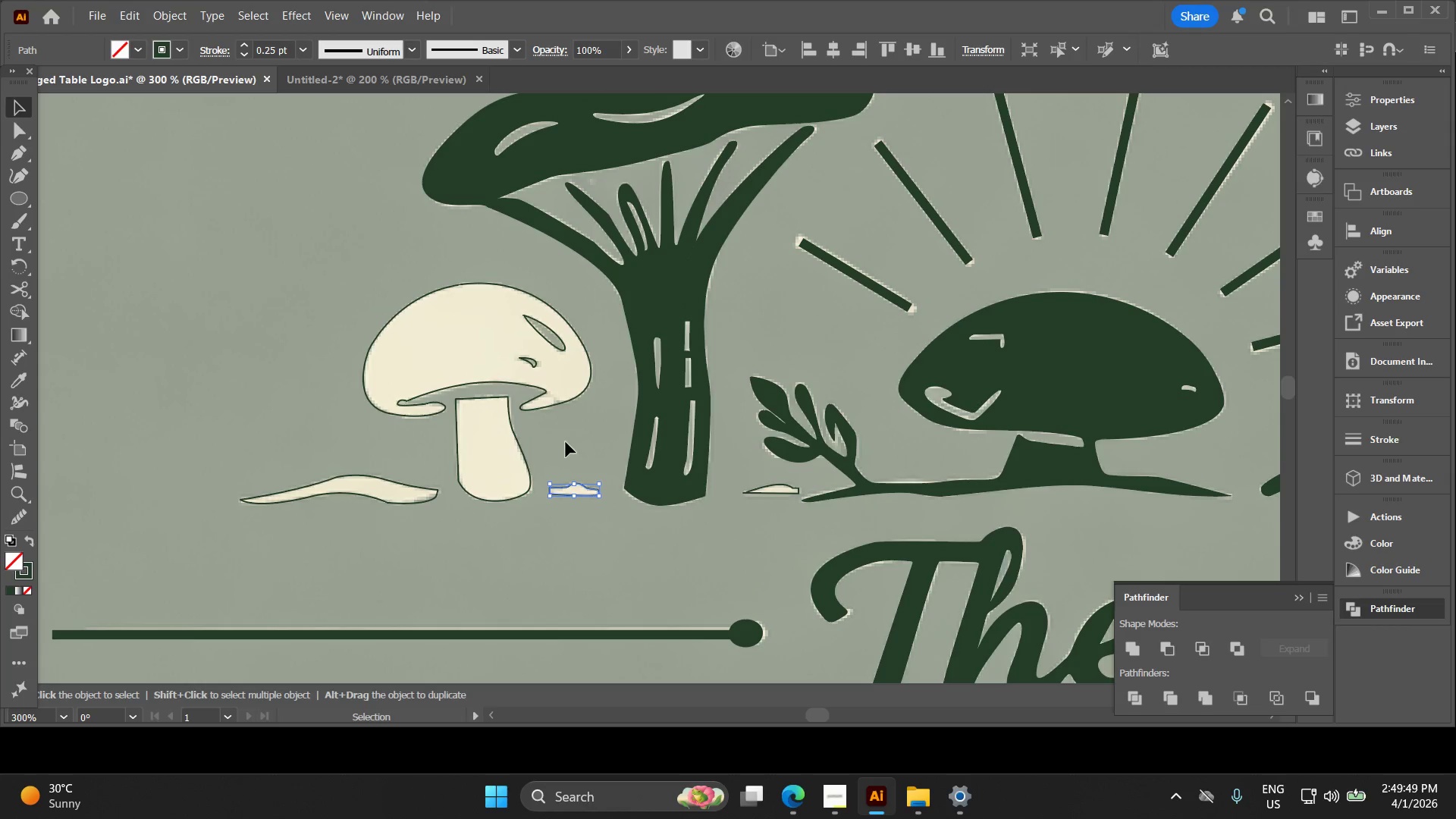 
left_click_drag(start_coordinate=[566, 425], to_coordinate=[471, 325])
 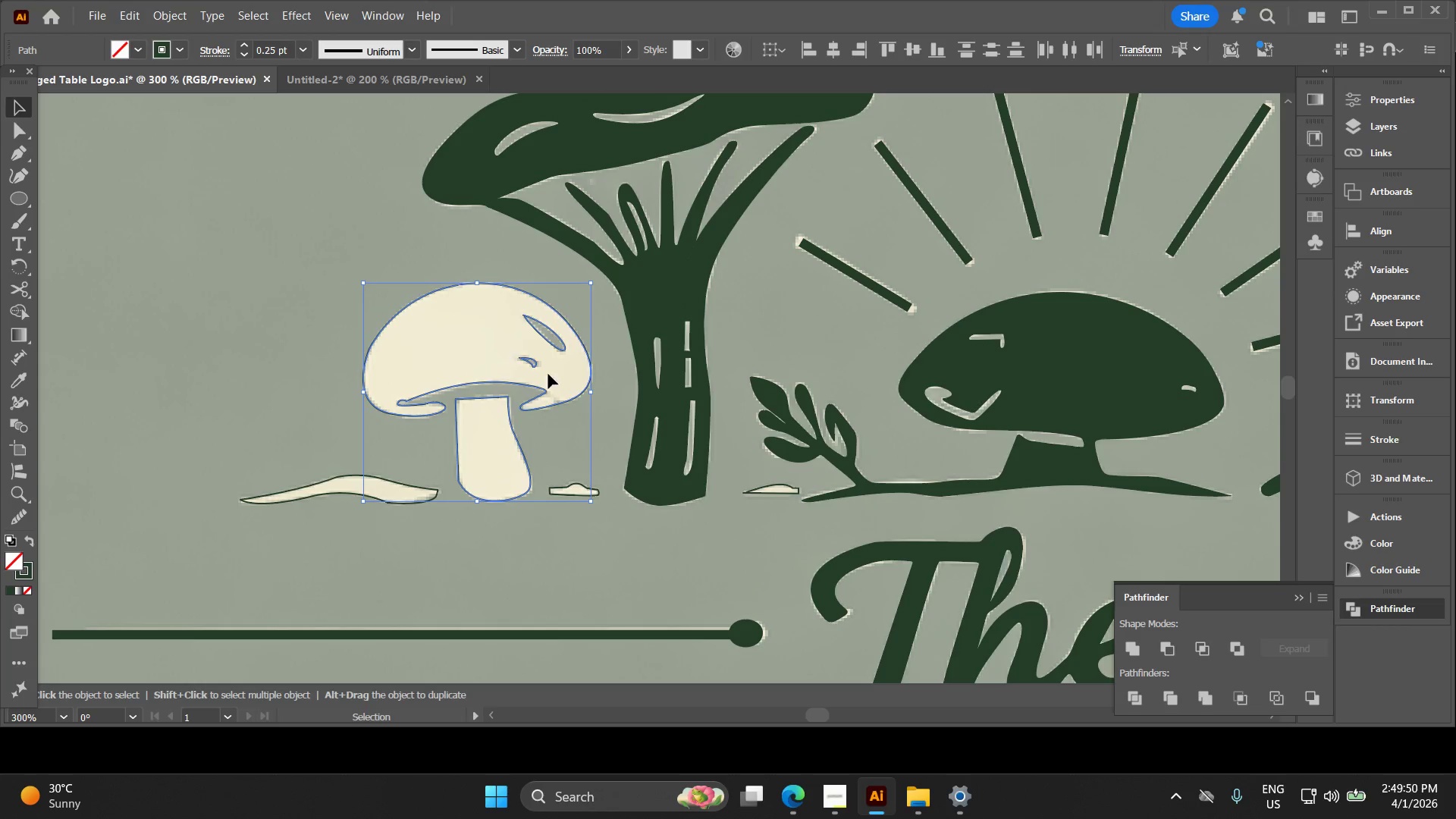 
key(Shift+ShiftLeft)
 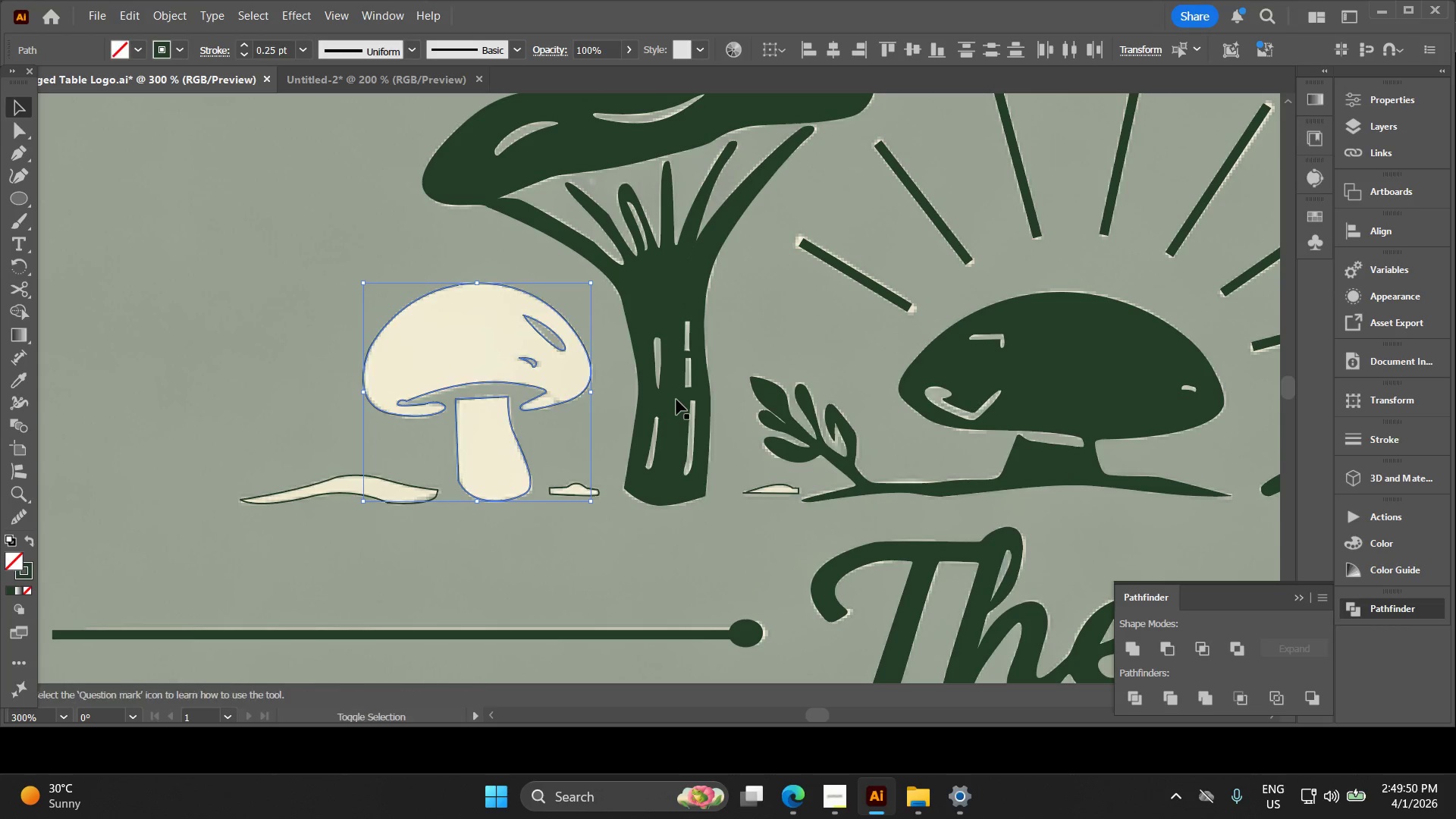 
key(Shift+X)
 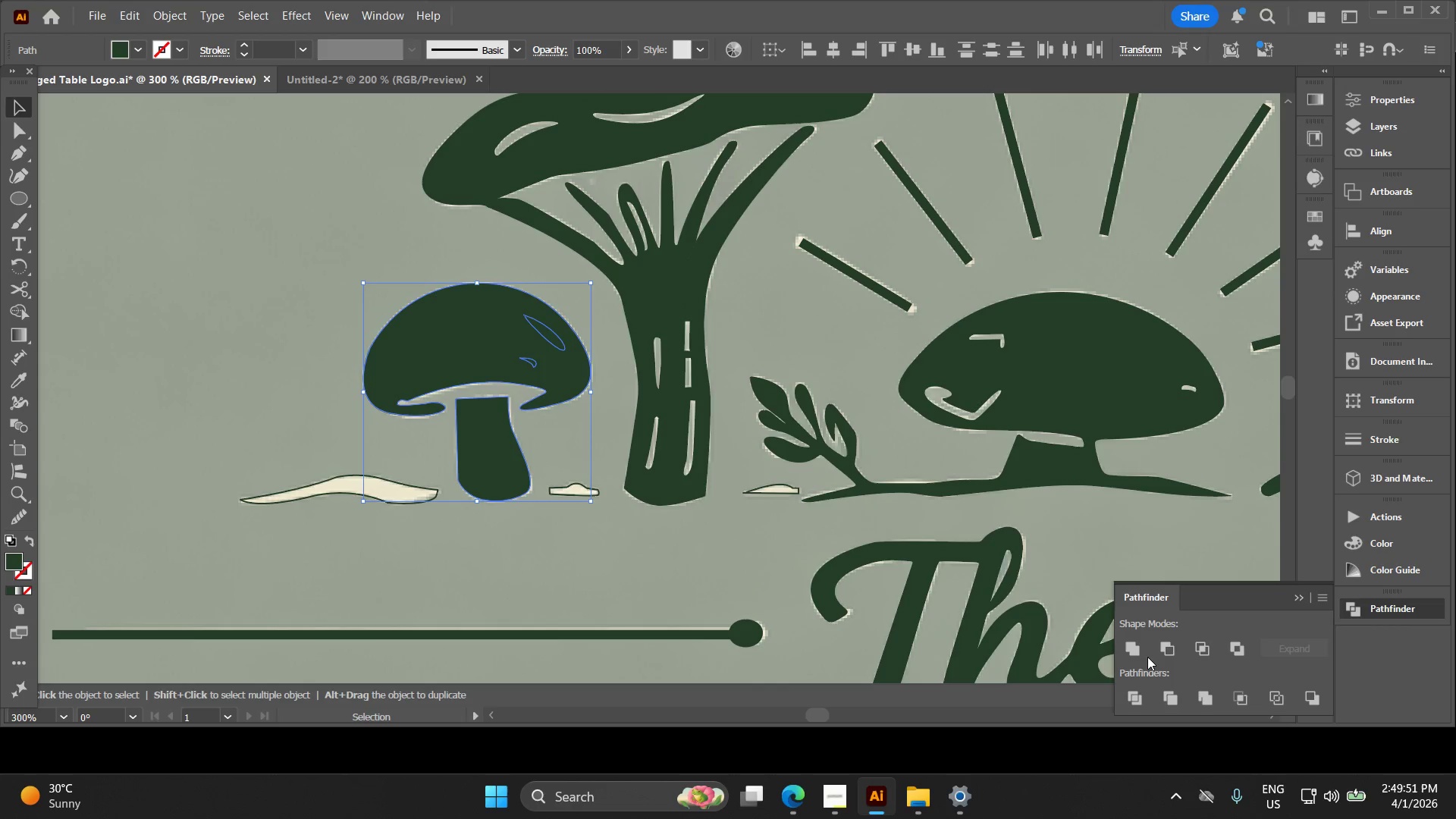 
left_click([1169, 651])
 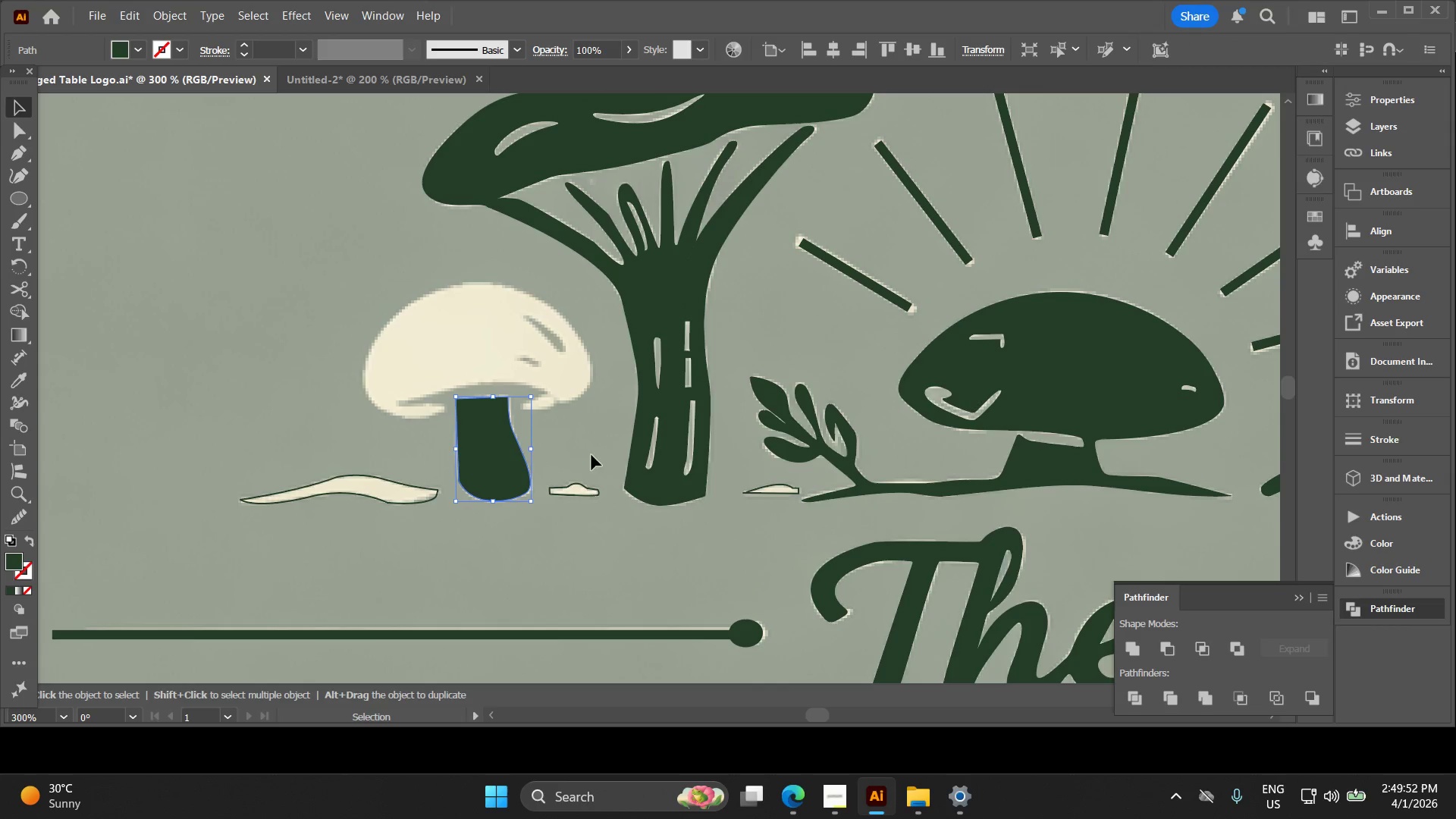 
key(Control+ControlLeft)
 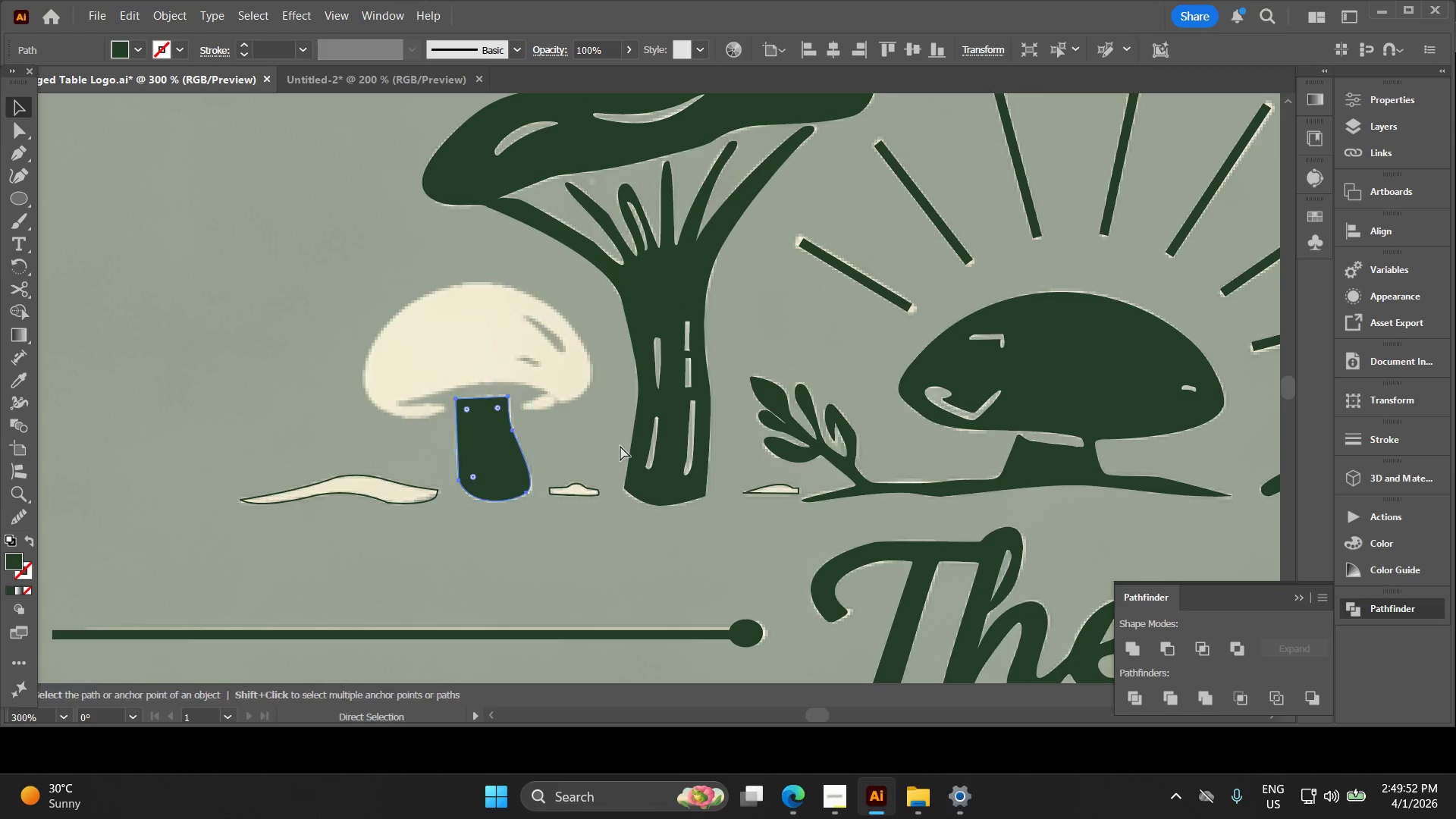 
key(Control+Z)
 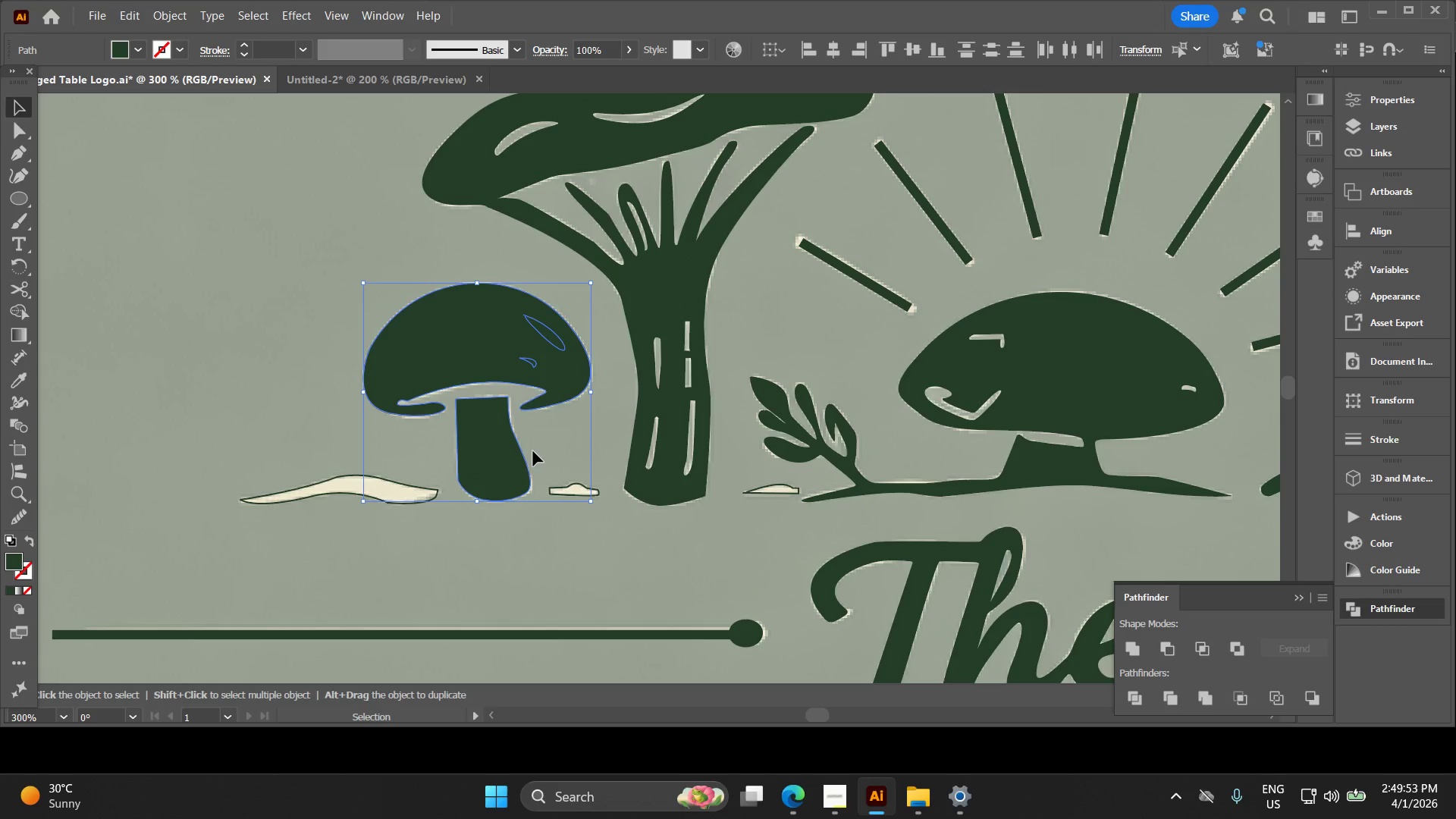 
key(V)
 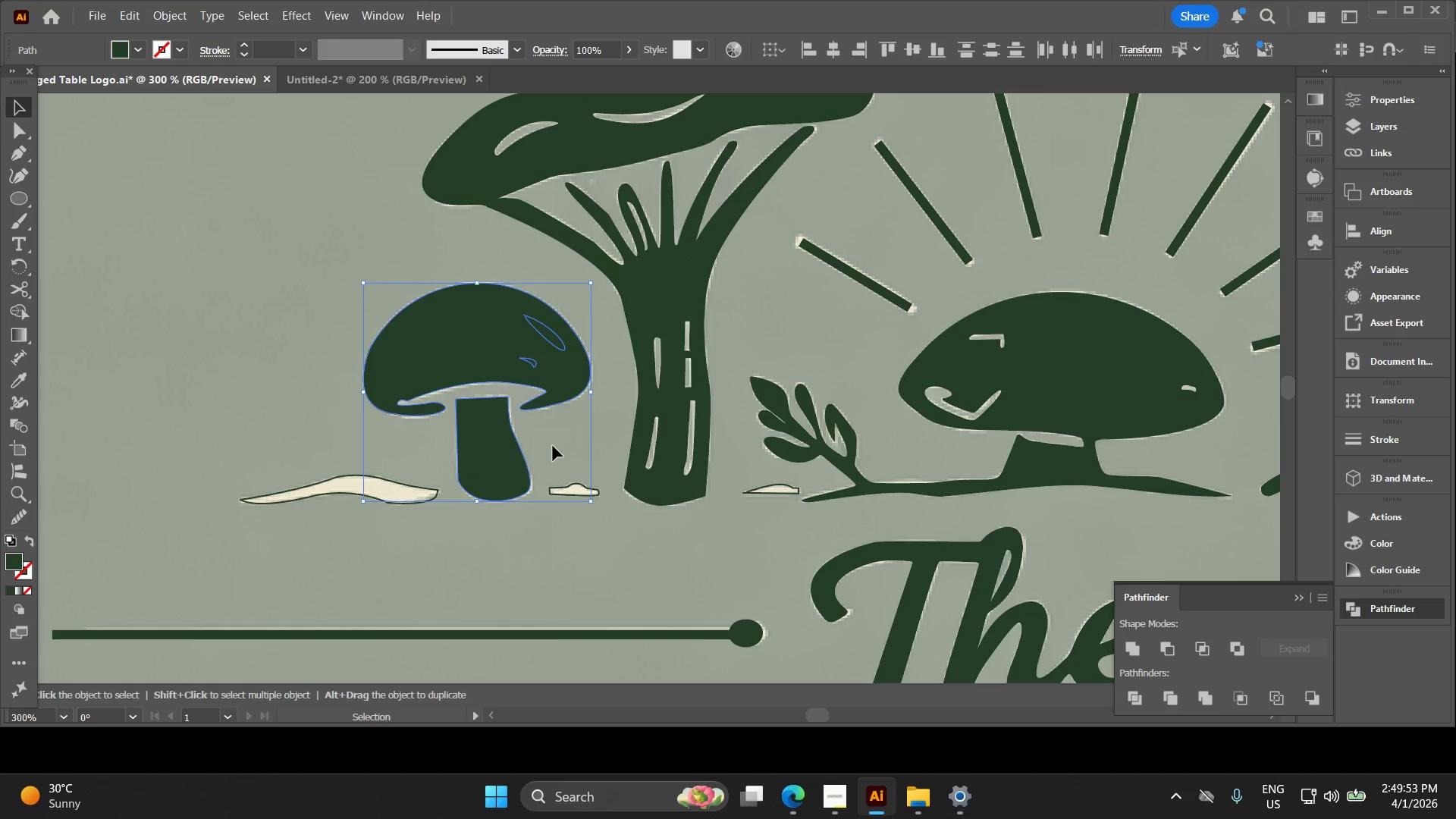 
left_click([553, 446])
 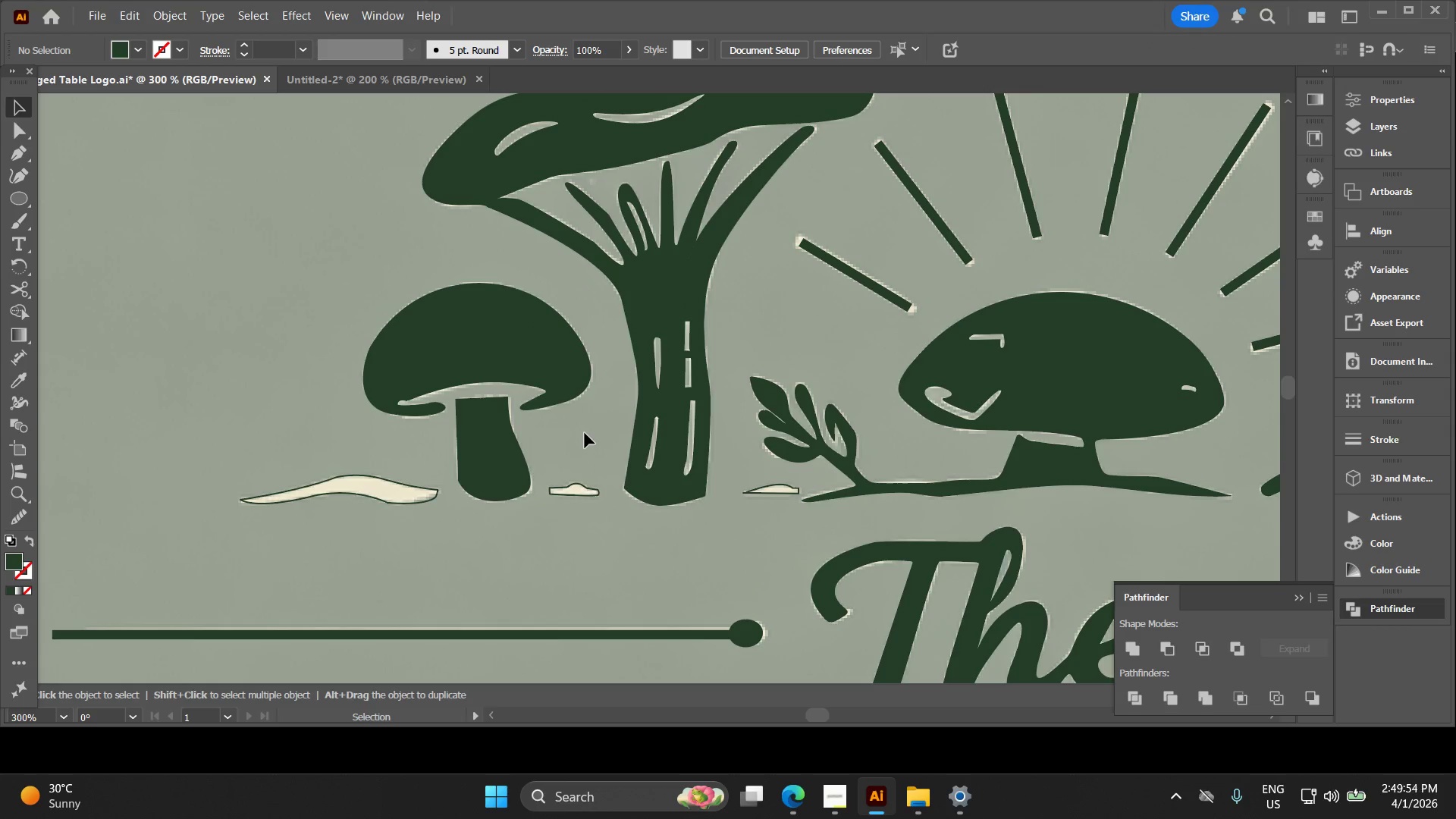 
left_click_drag(start_coordinate=[582, 433], to_coordinate=[491, 325])
 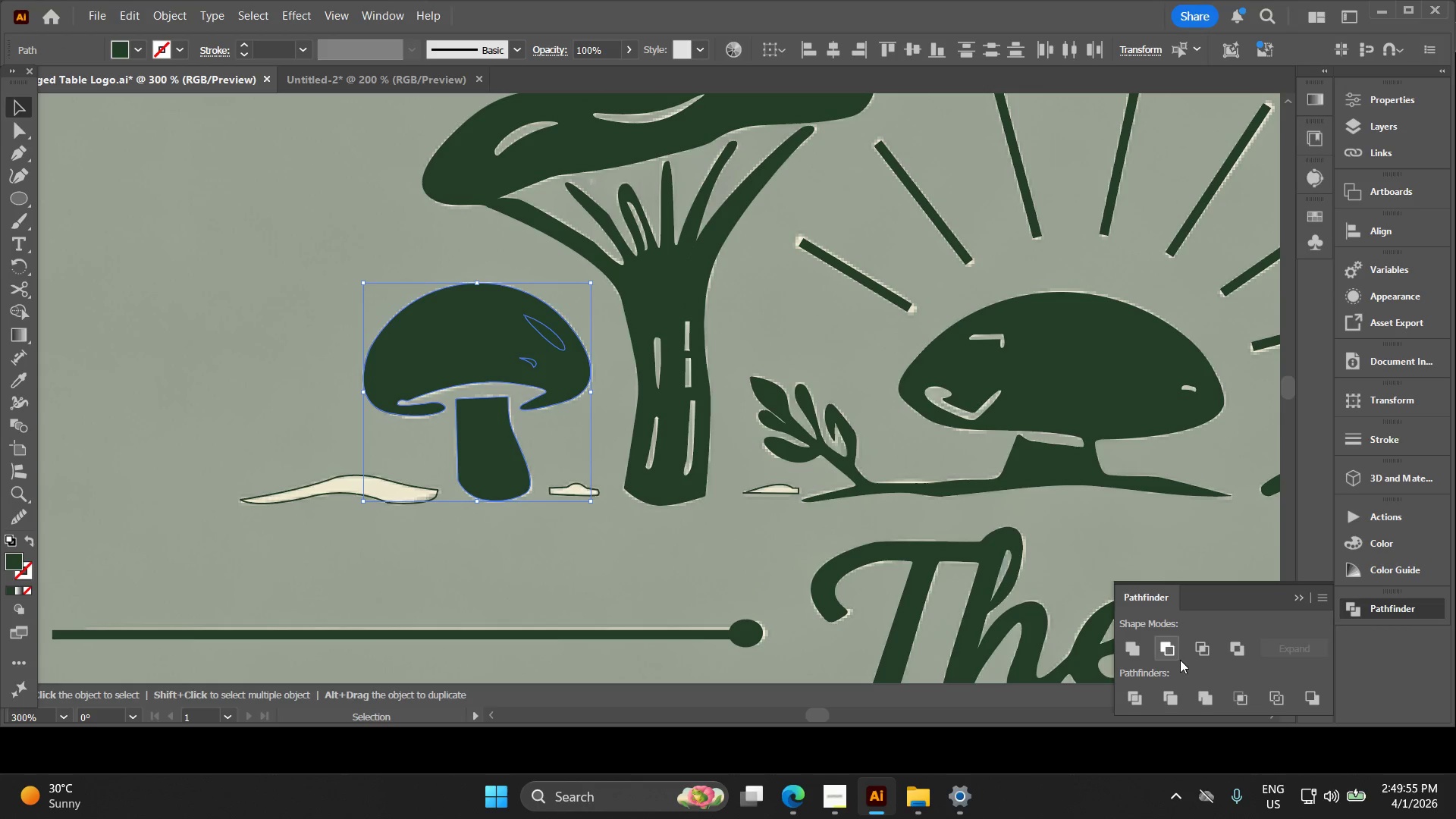 
left_click([1172, 654])
 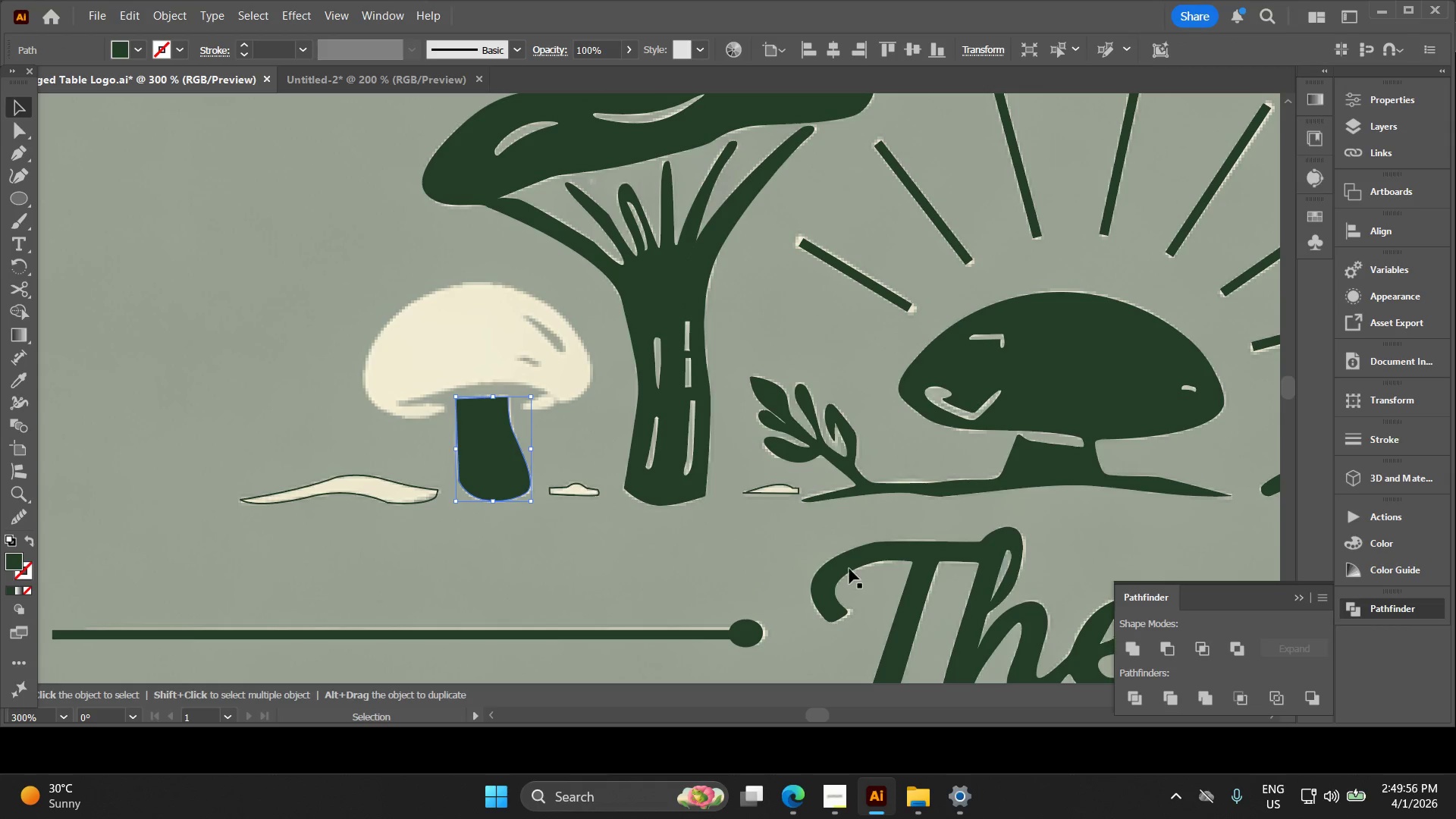 
key(Control+ControlLeft)
 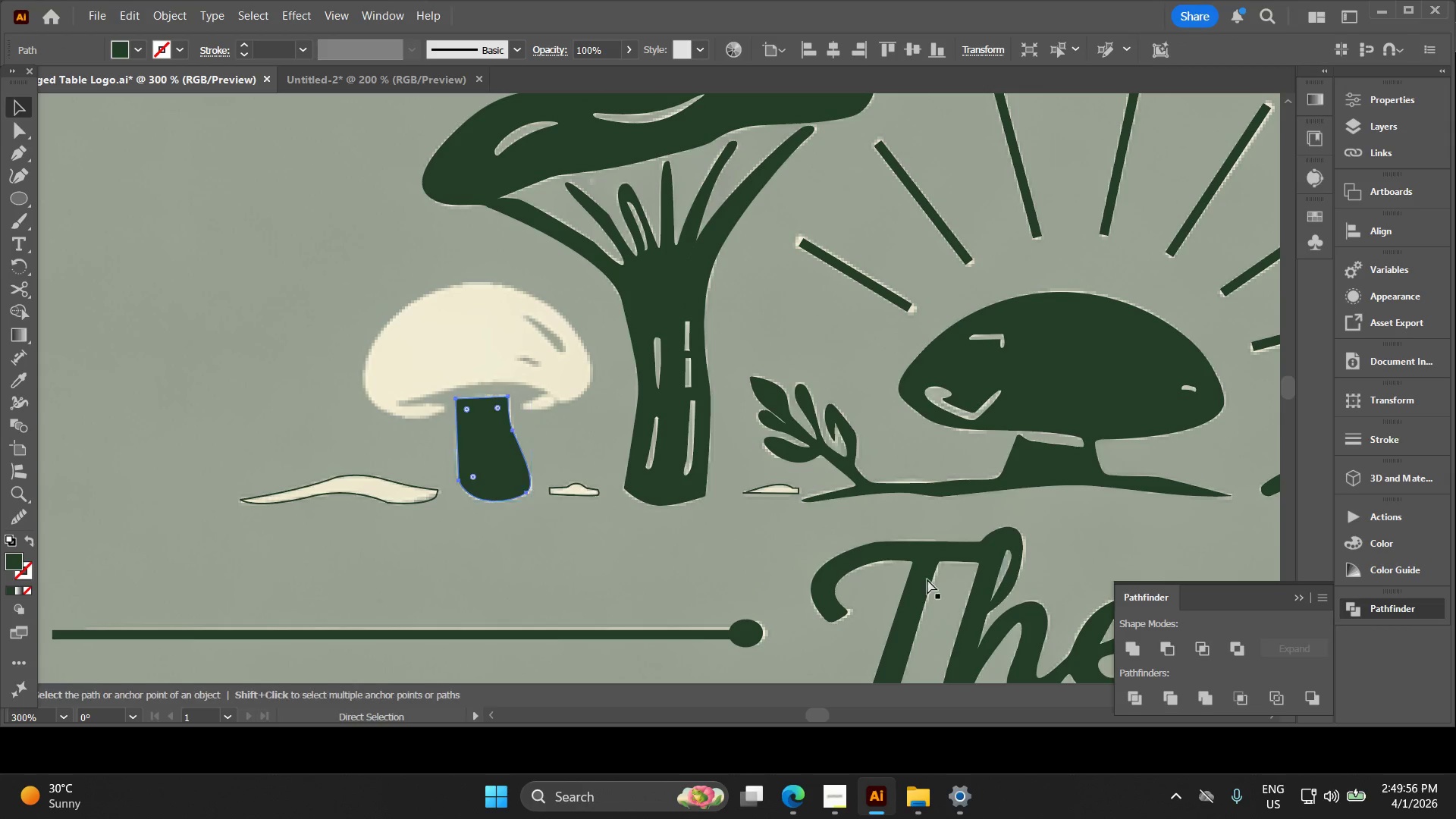 
key(Control+Z)
 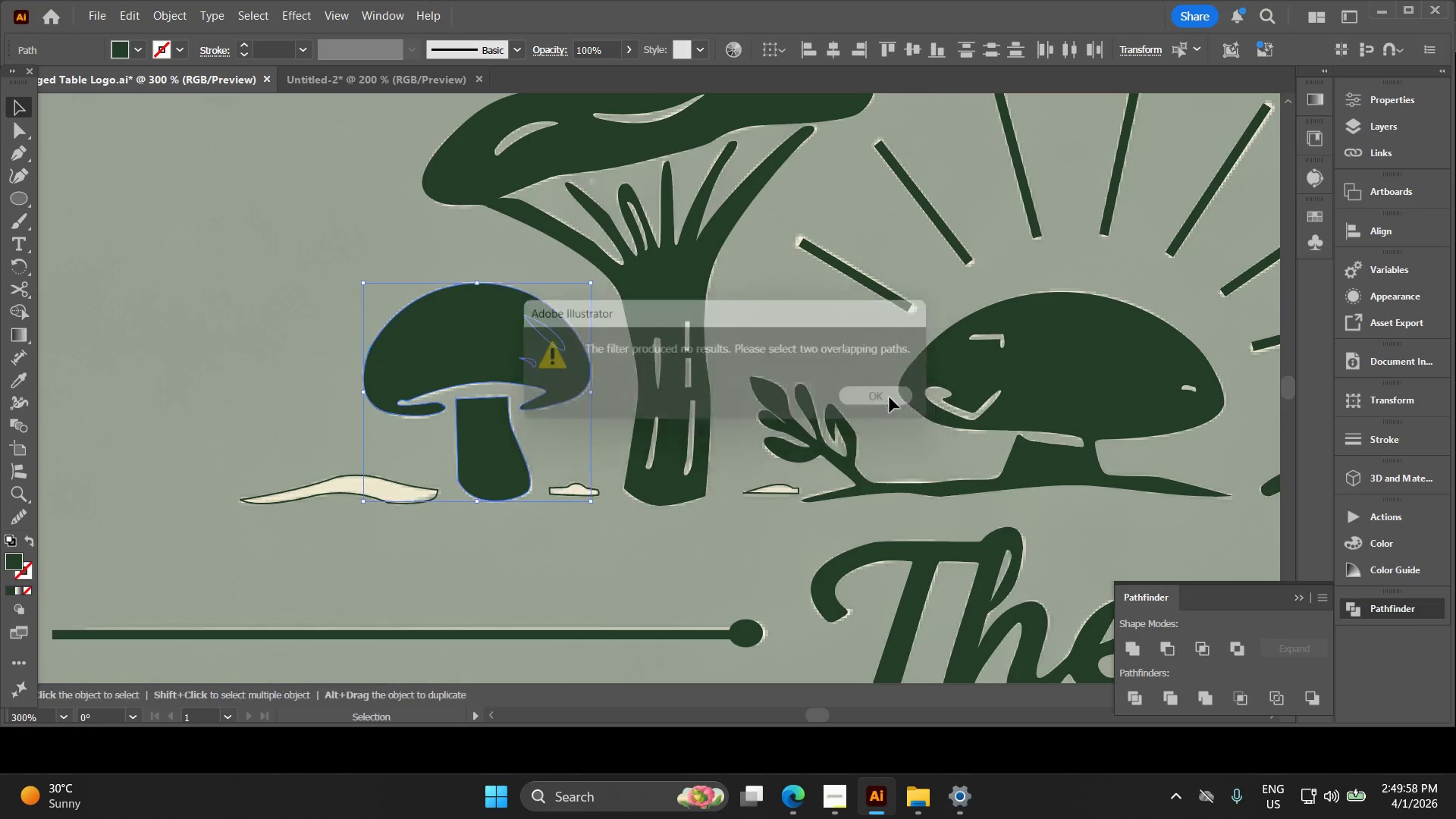 
left_click([1230, 654])
 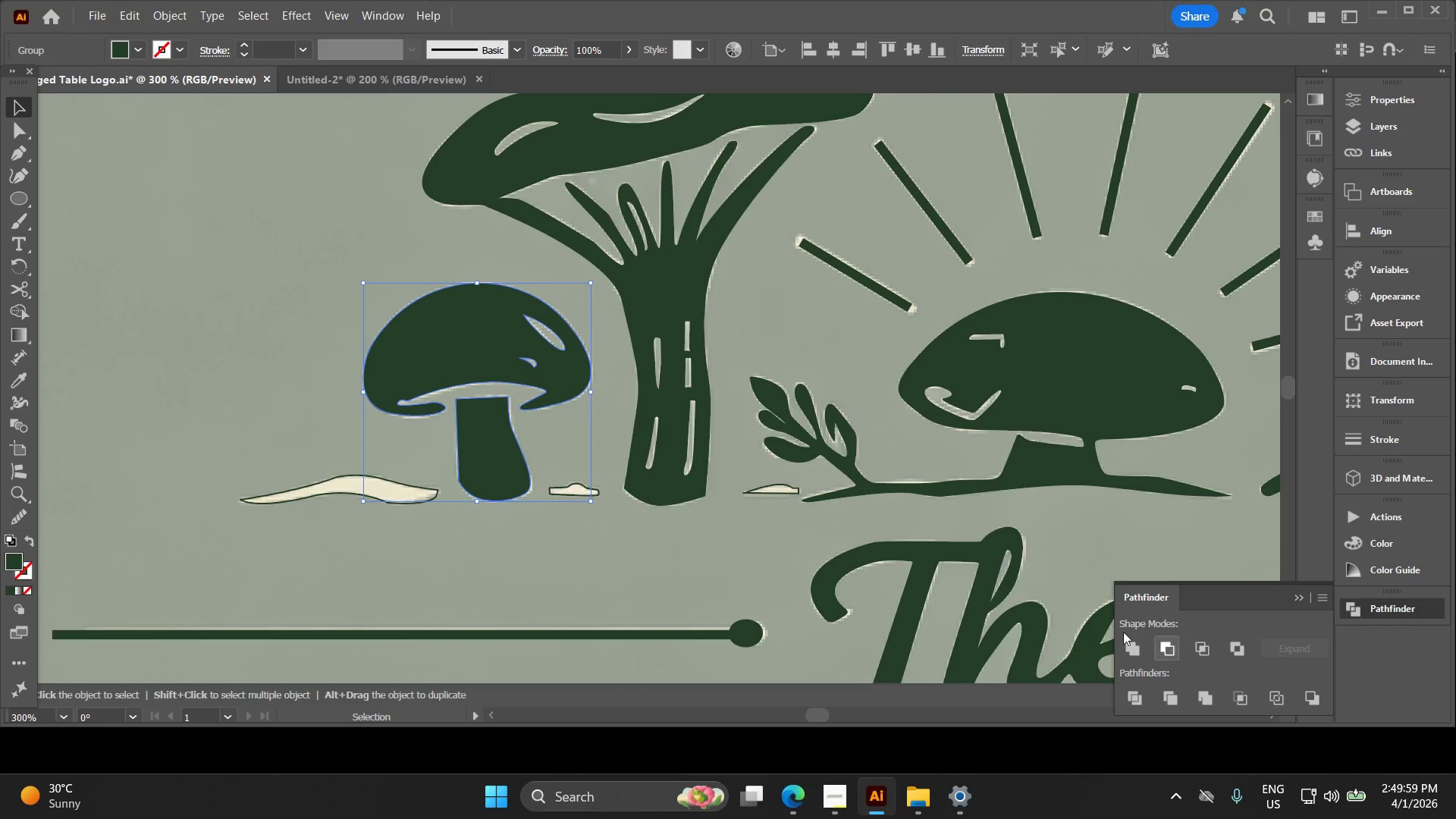 
key(Alt+AltLeft)
 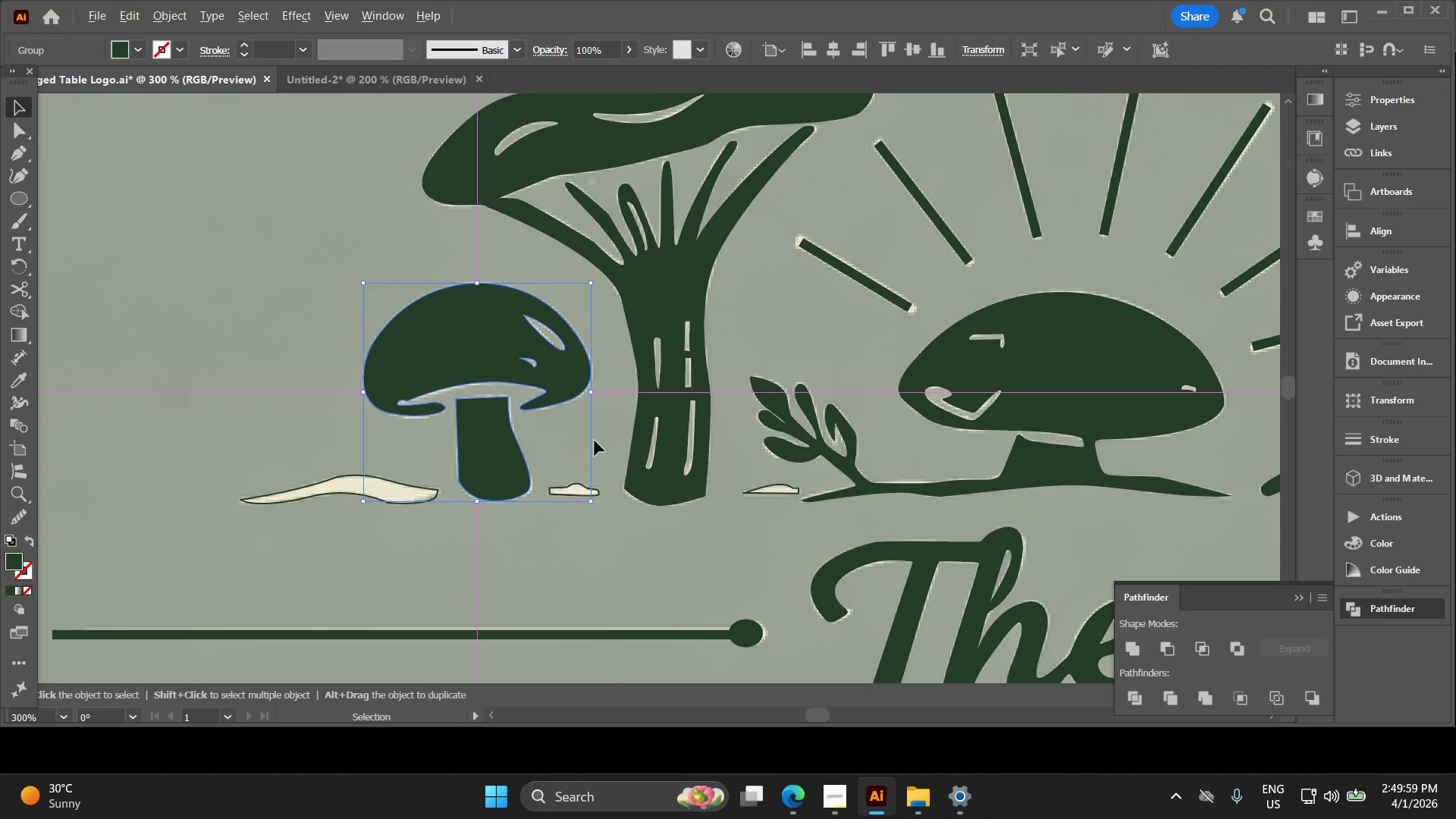 
key(Alt+AltLeft)
 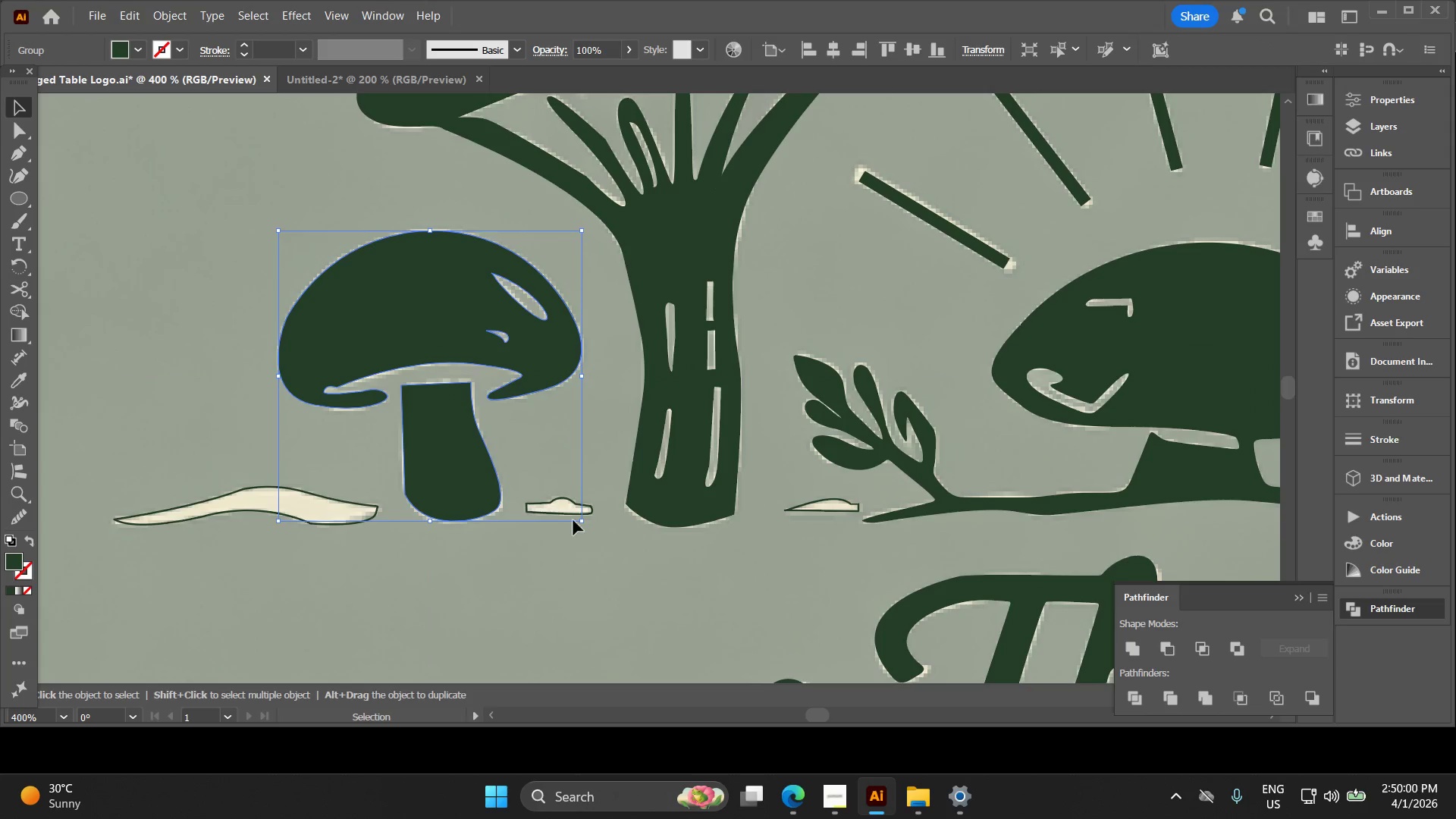 
key(V)
 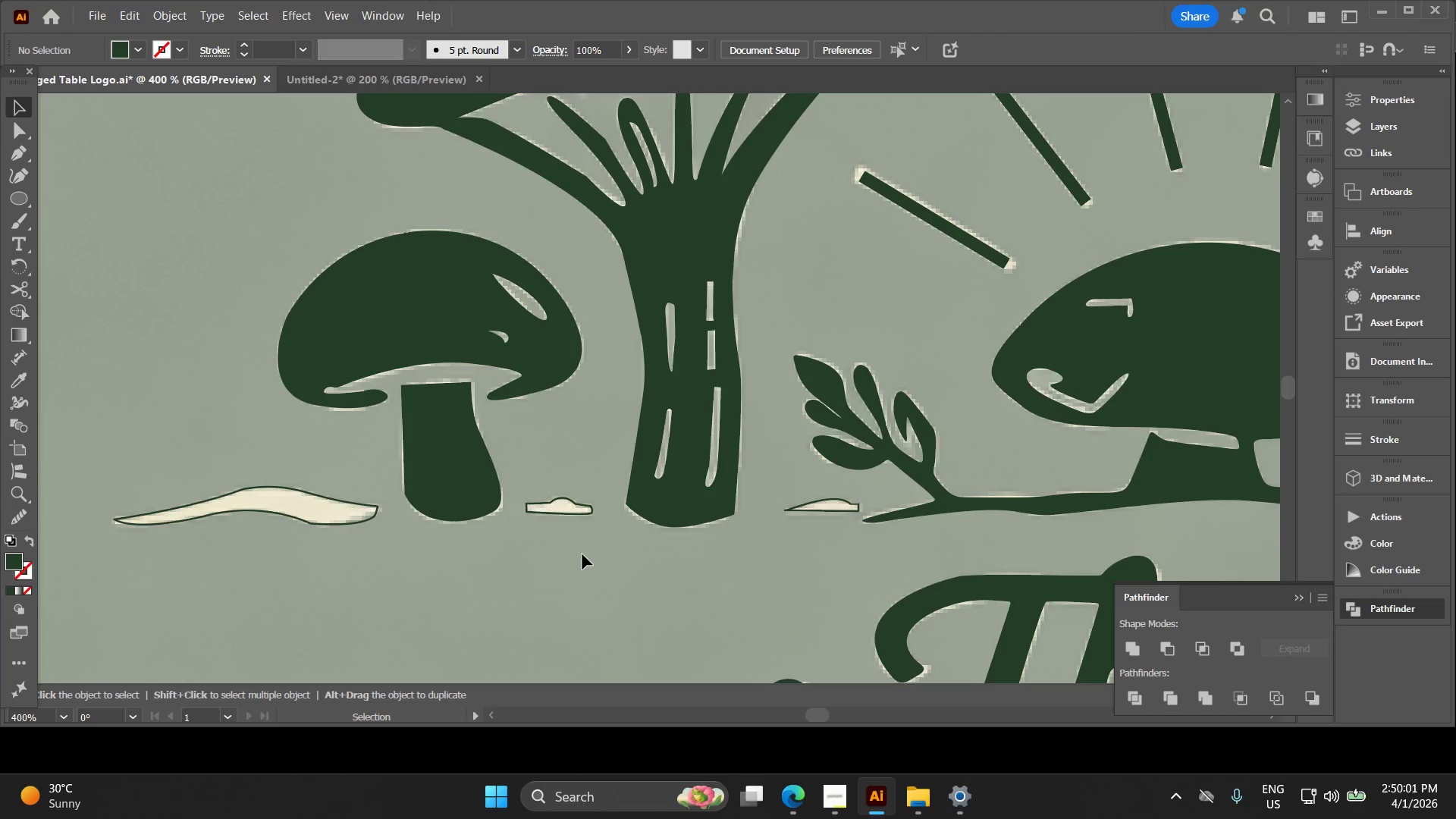 
scroll: coordinate [586, 427], scroll_direction: up, amount: 1.0
 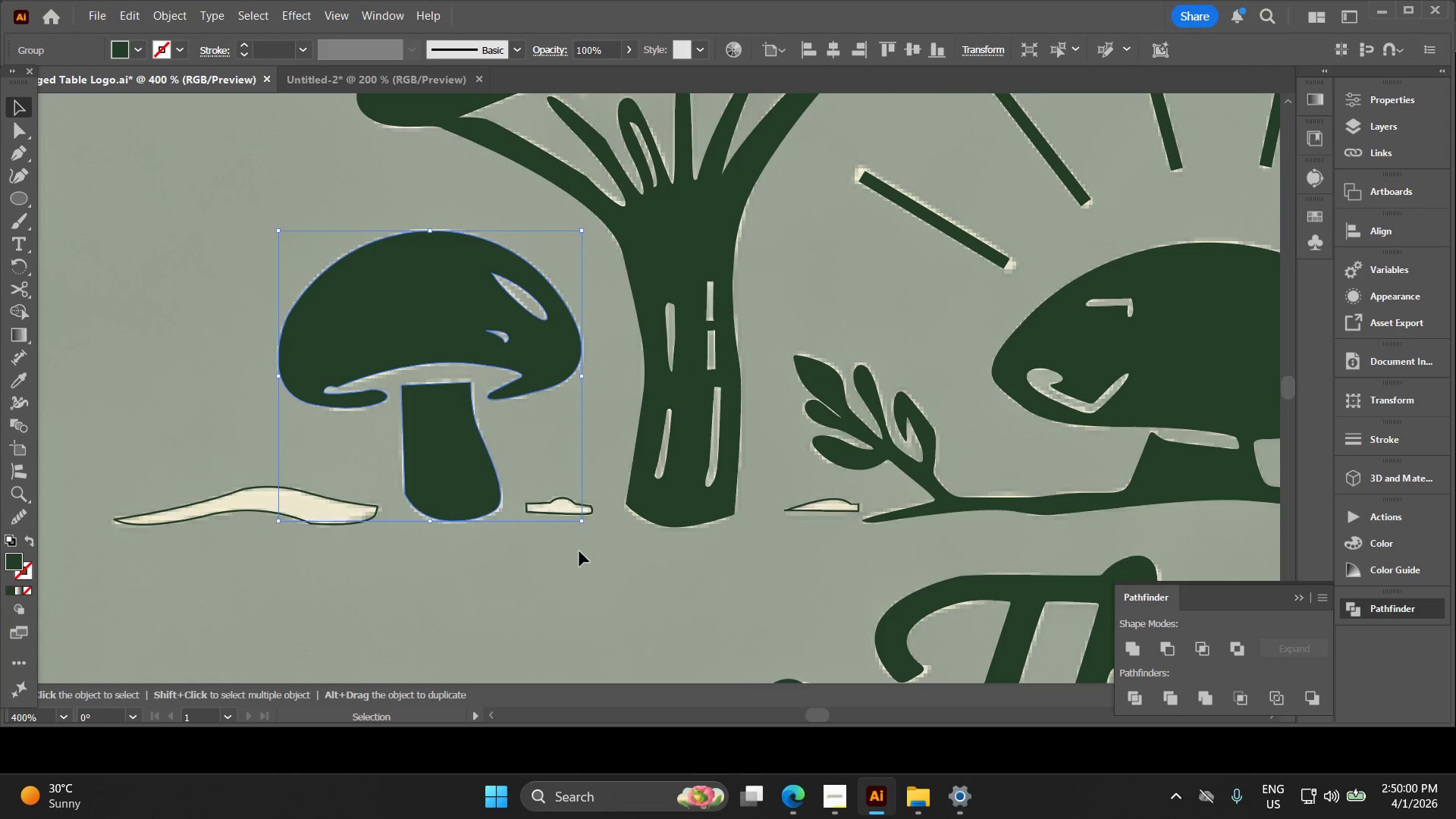 
key(Alt+AltLeft)
 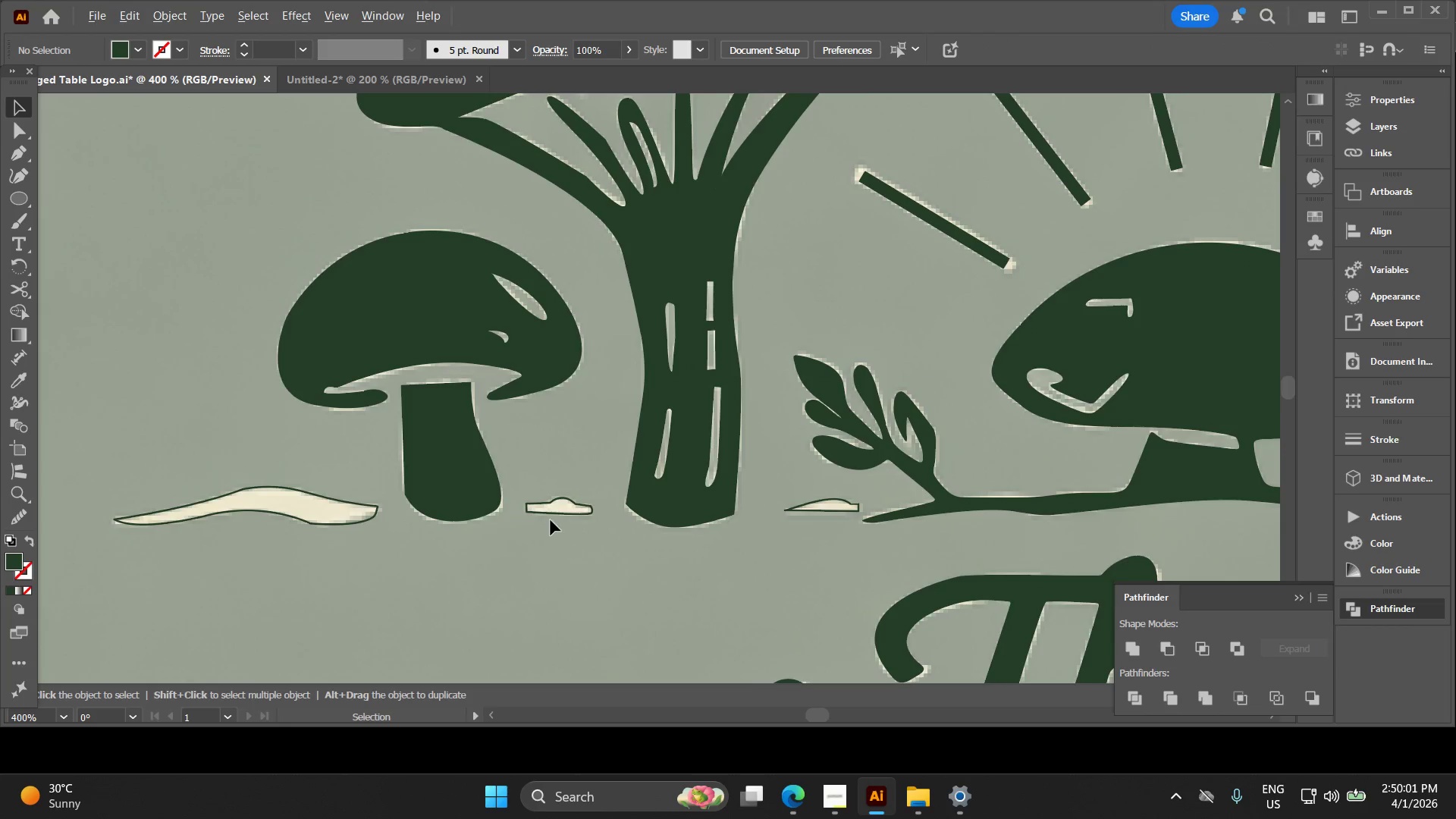 
key(Alt+AltLeft)
 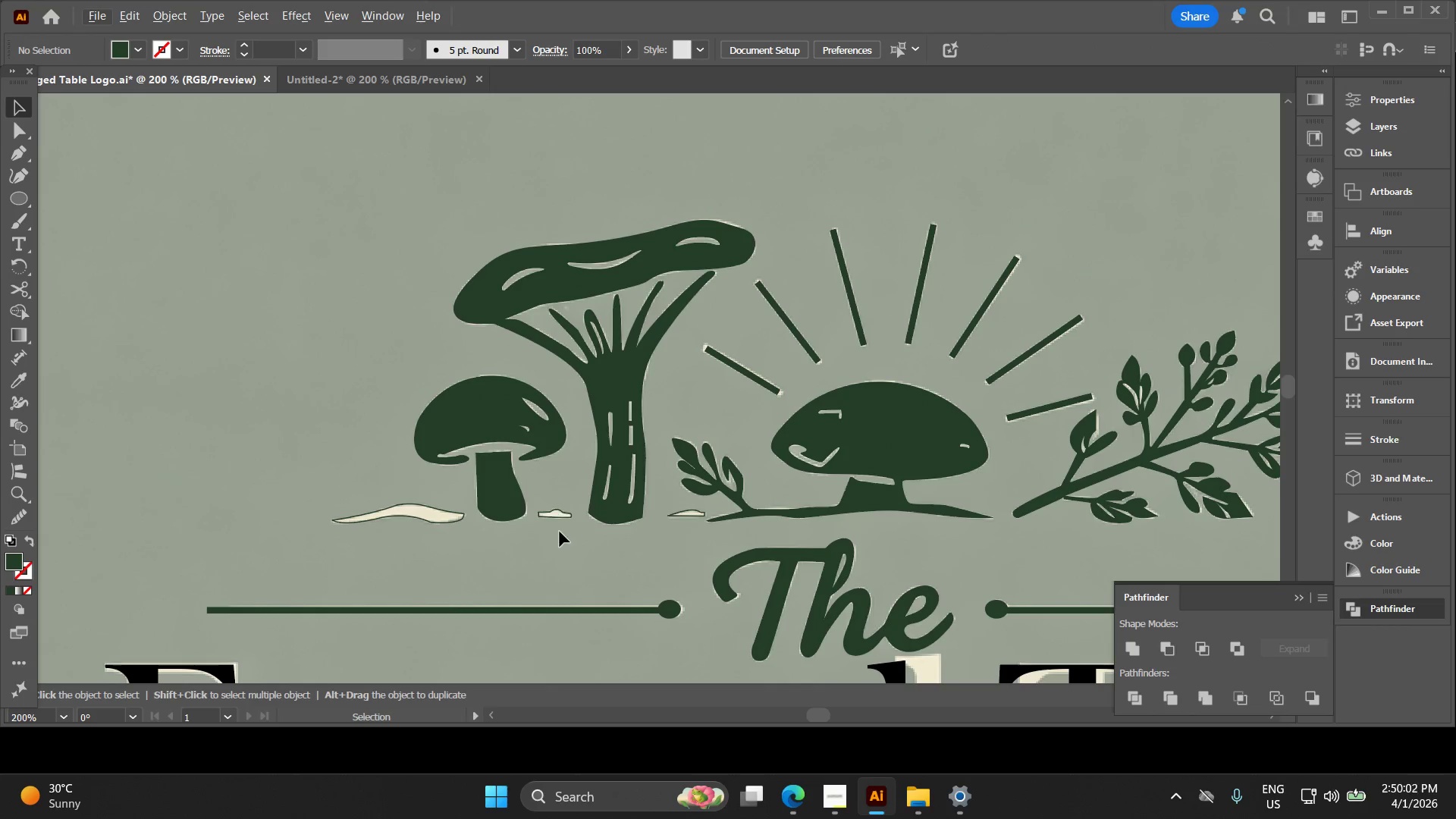 
scroll: coordinate [551, 521], scroll_direction: down, amount: 2.0
 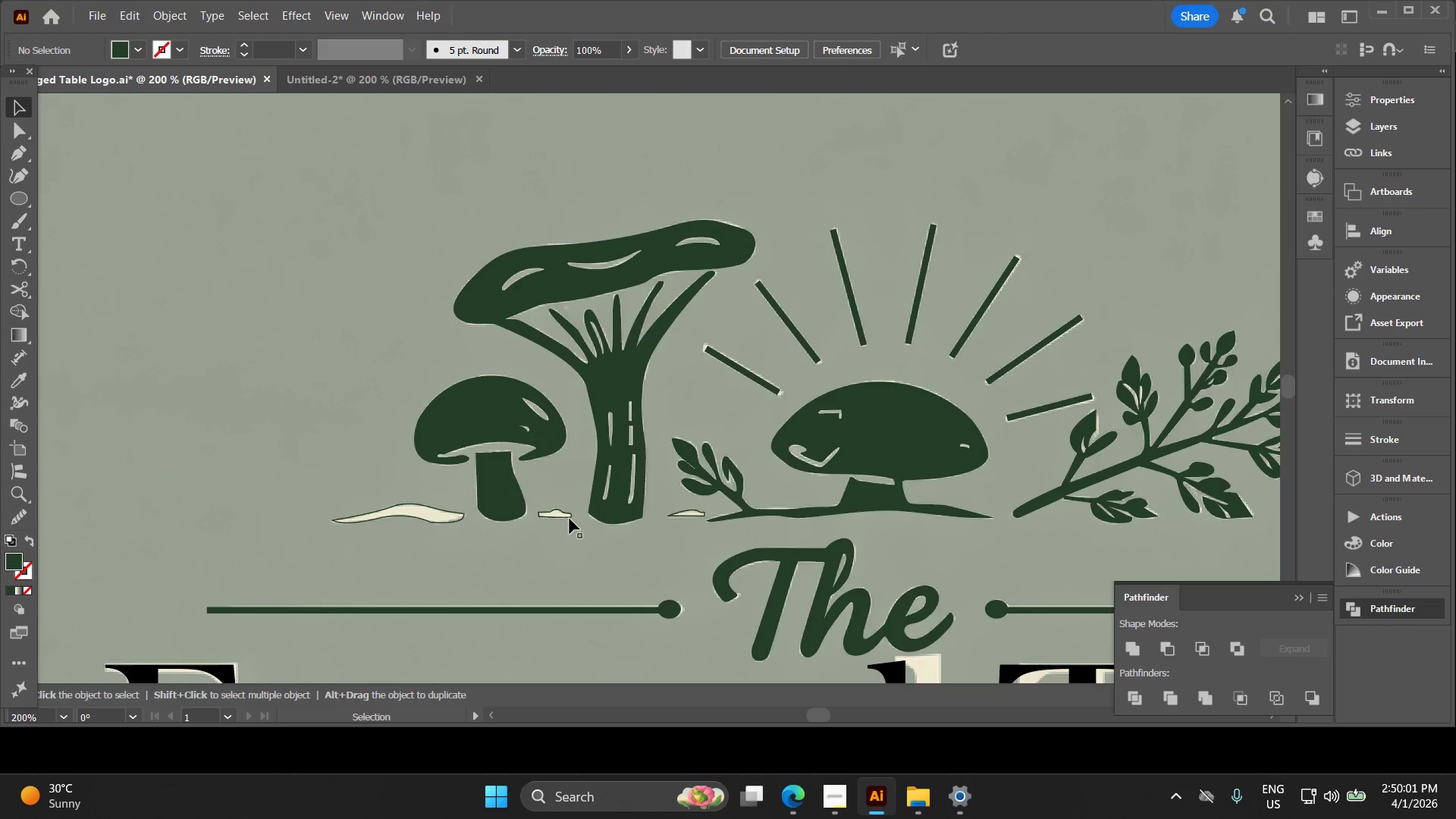 
left_click_drag(start_coordinate=[560, 528], to_coordinate=[545, 486])
 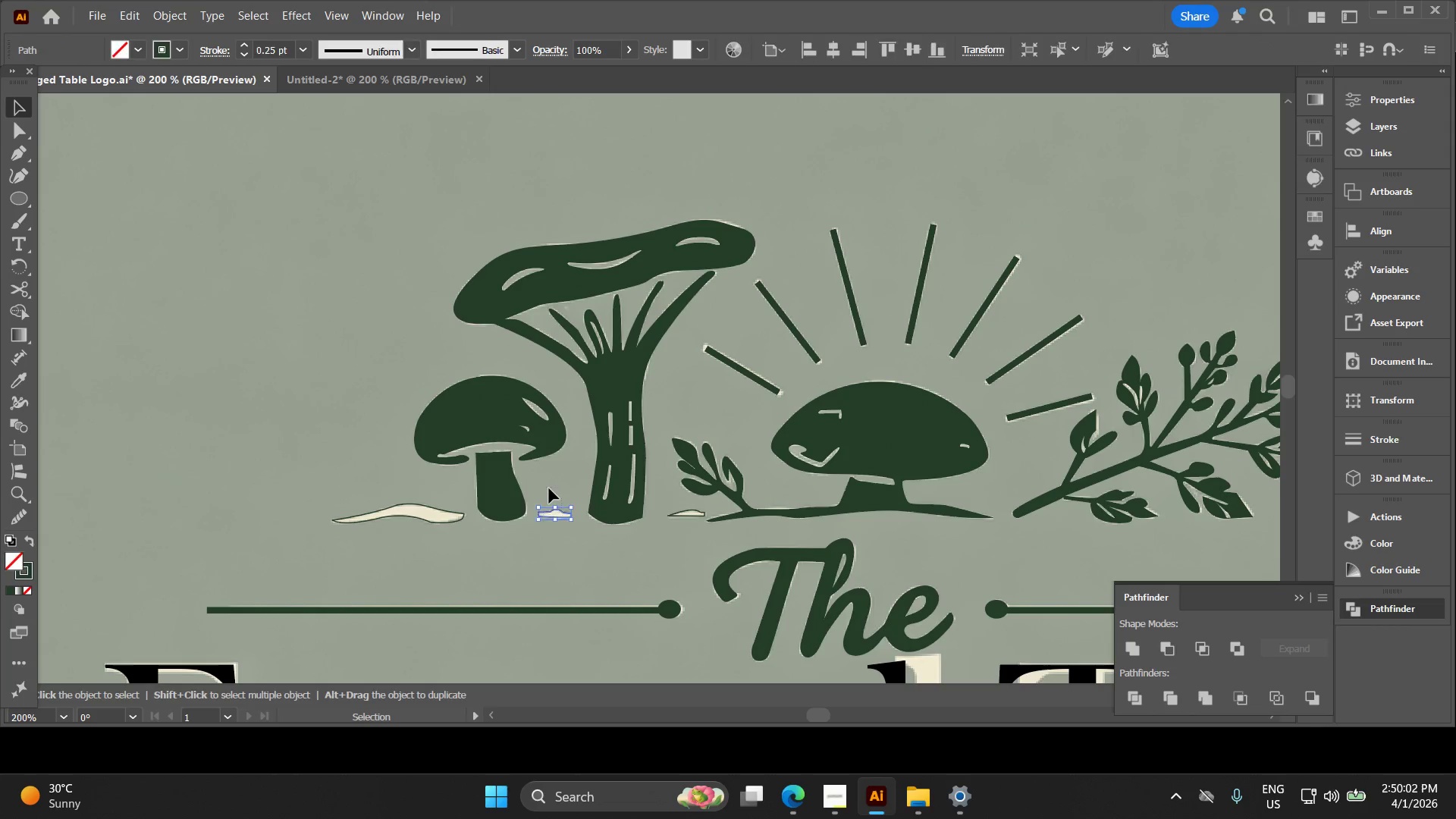 
key(Shift+ShiftLeft)
 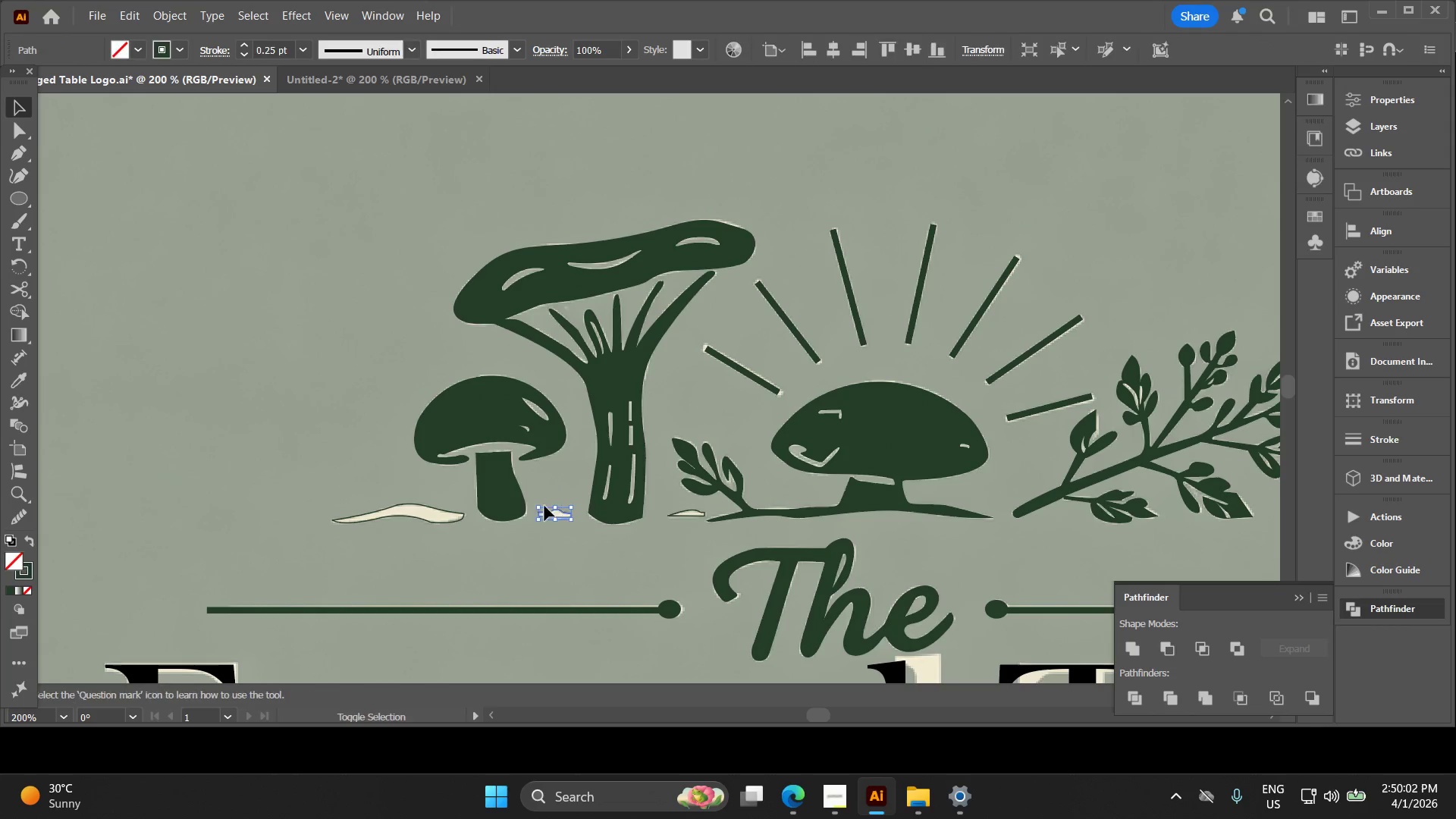 
key(Shift+X)
 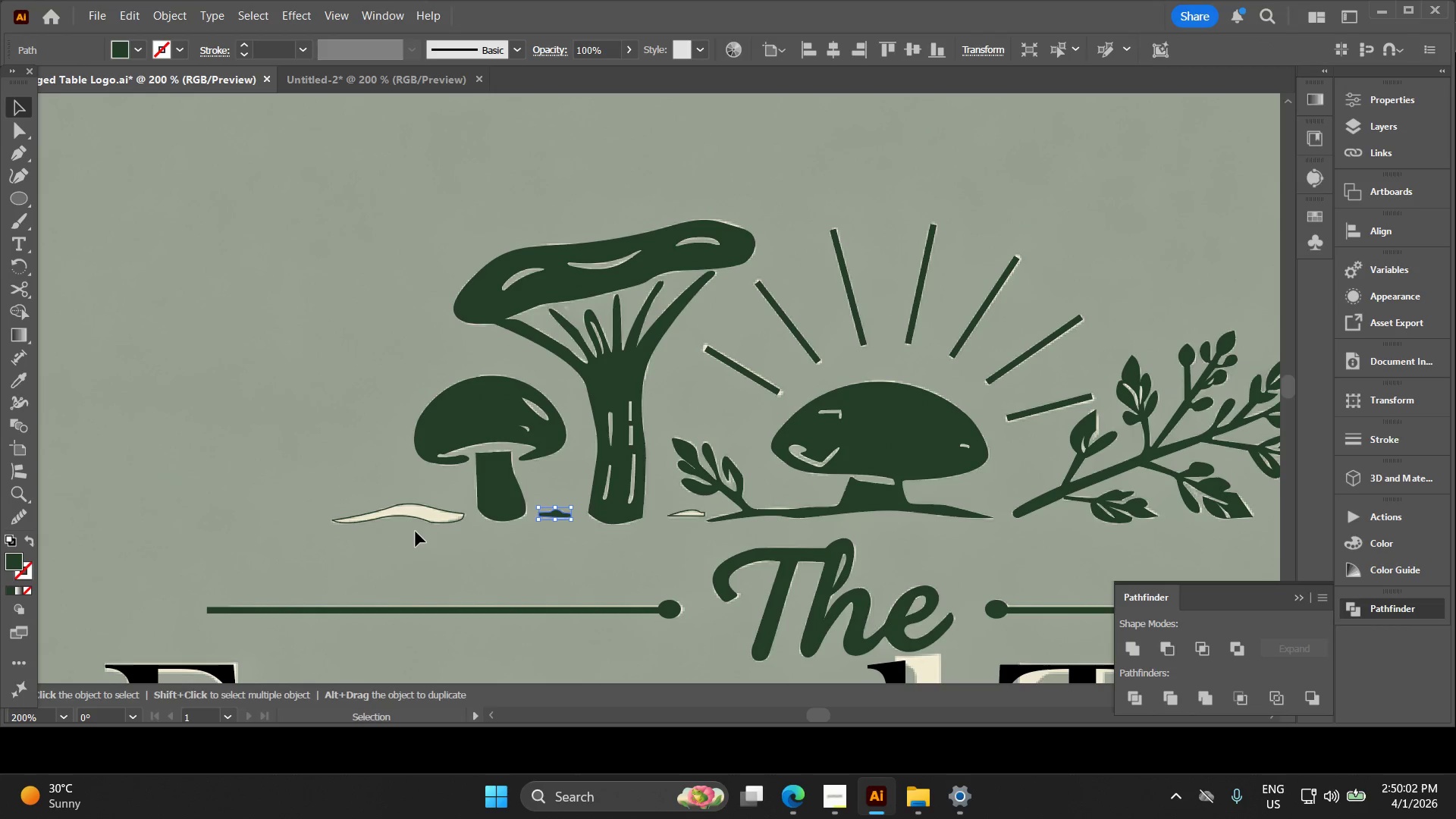 
left_click_drag(start_coordinate=[417, 535], to_coordinate=[369, 466])
 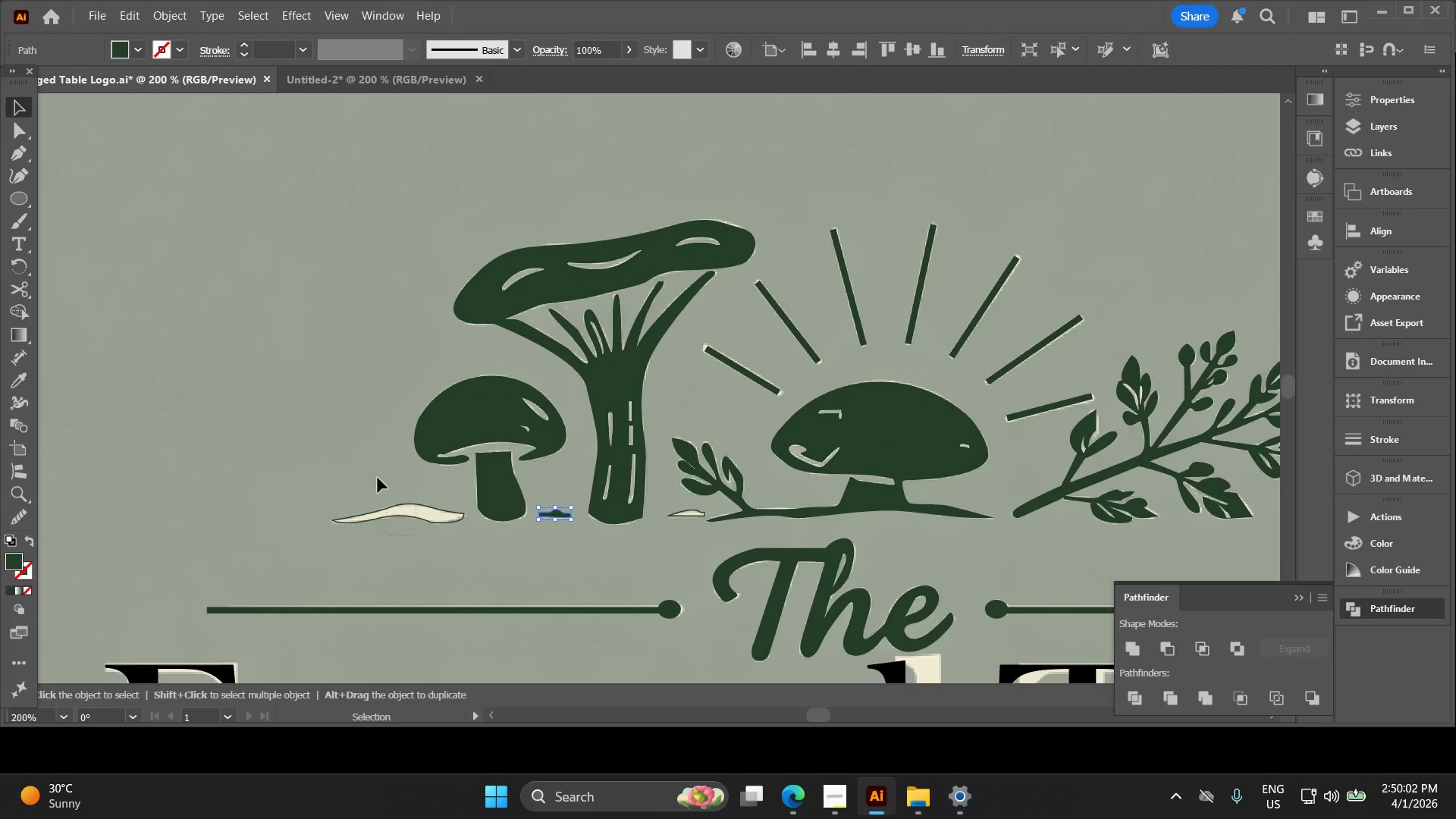 
key(Shift+ShiftLeft)
 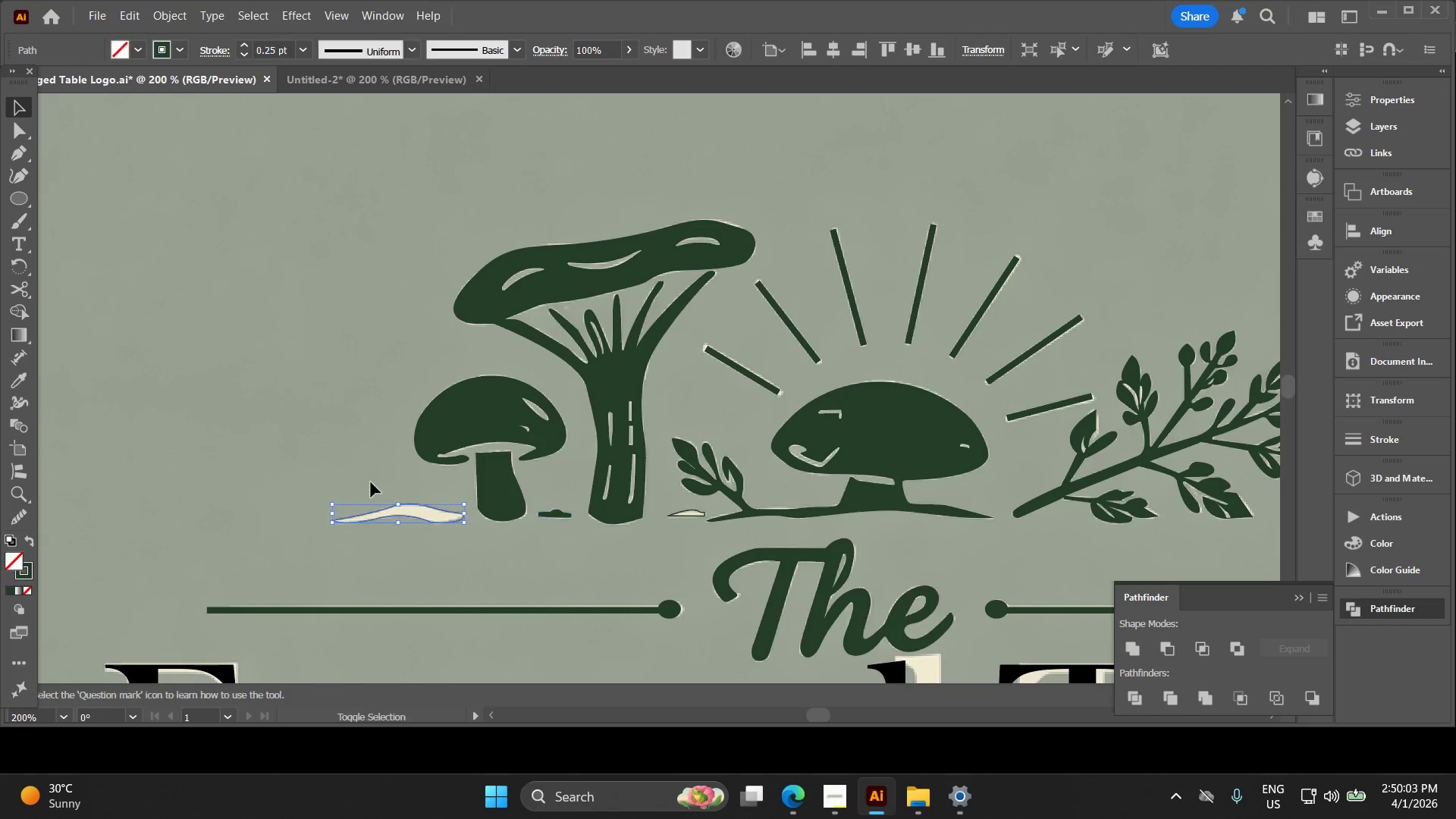 
key(Shift+X)
 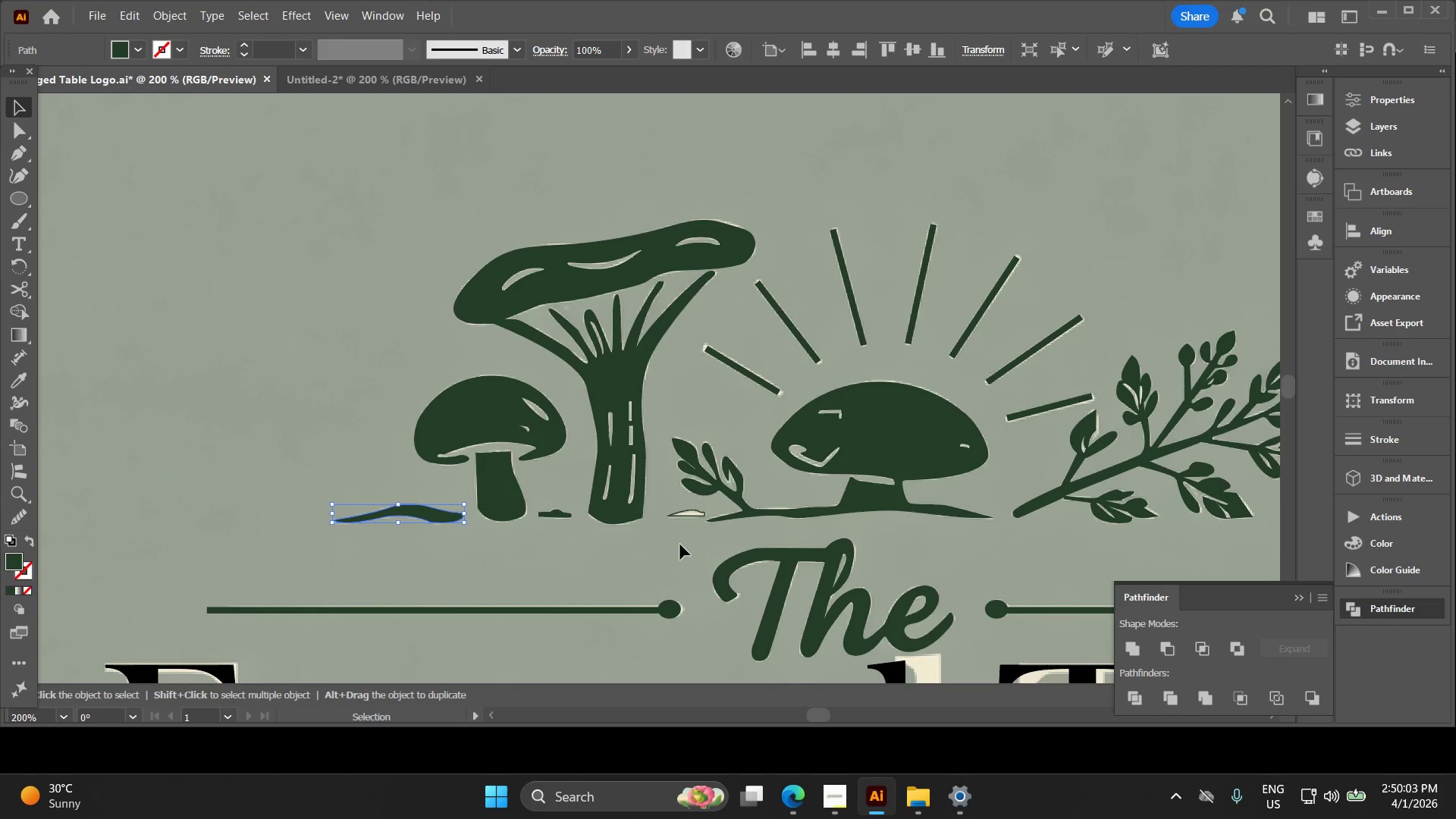 
left_click_drag(start_coordinate=[692, 533], to_coordinate=[677, 504])
 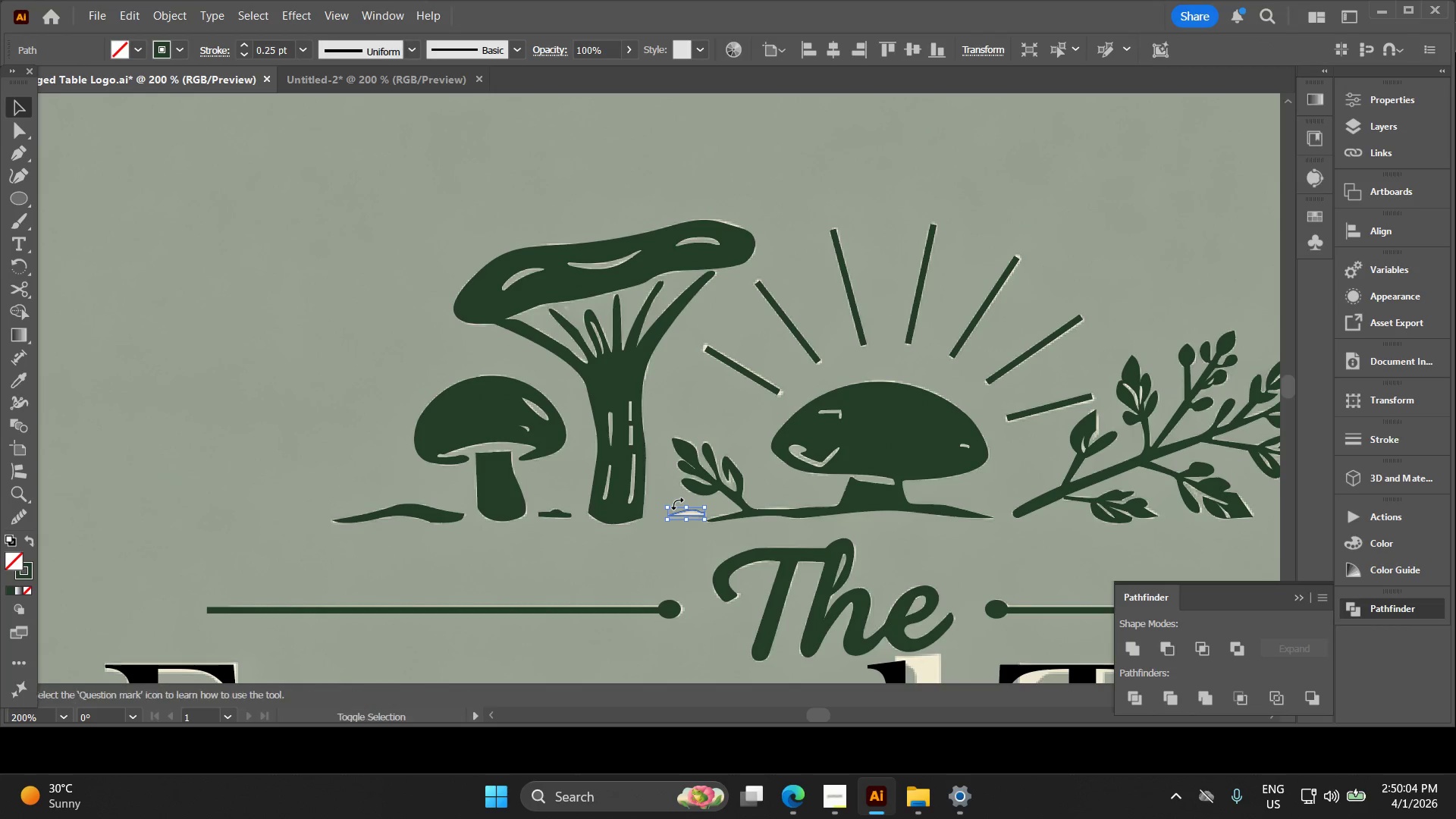 
key(Shift+ShiftLeft)
 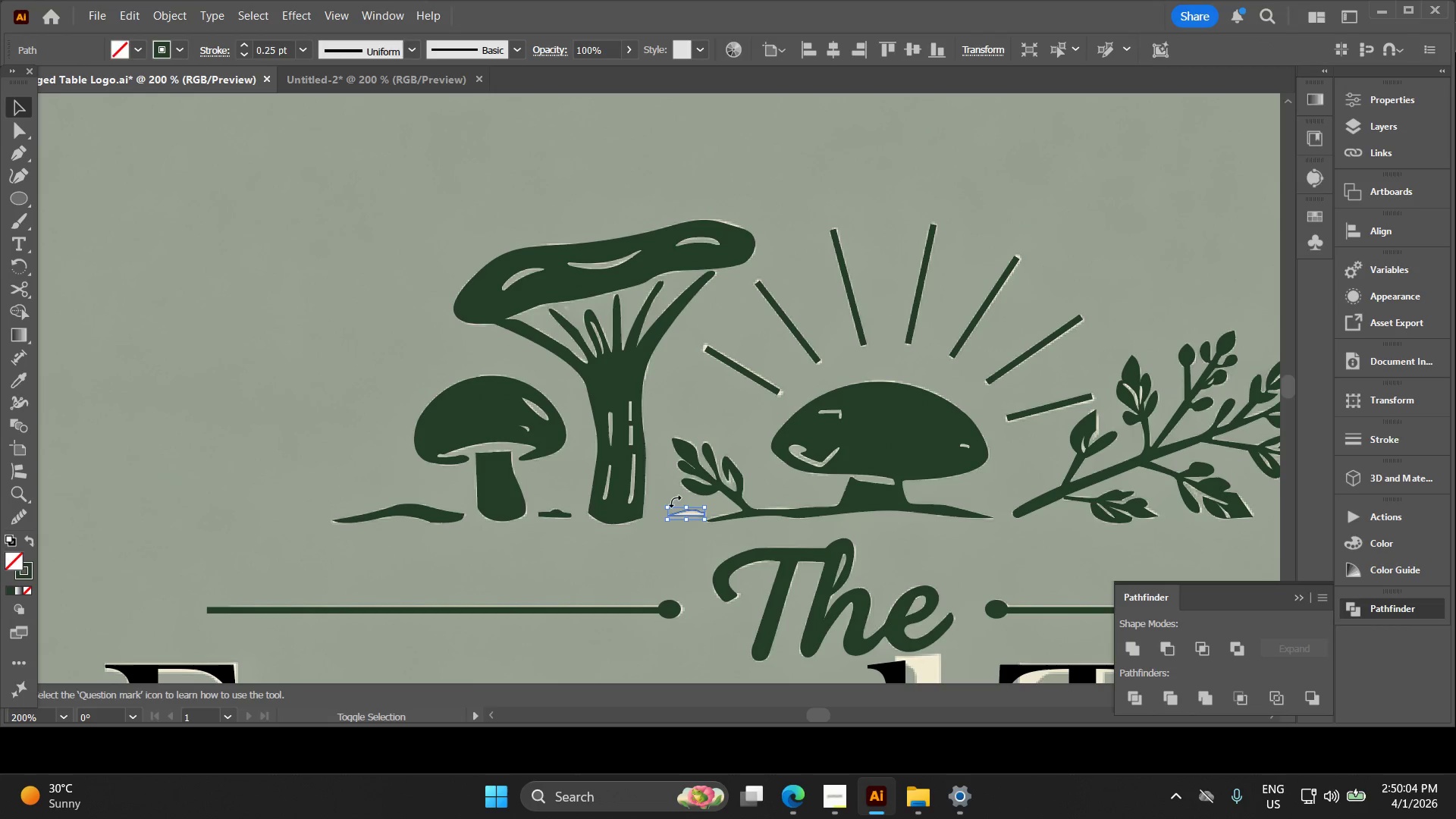 
key(Shift+X)
 